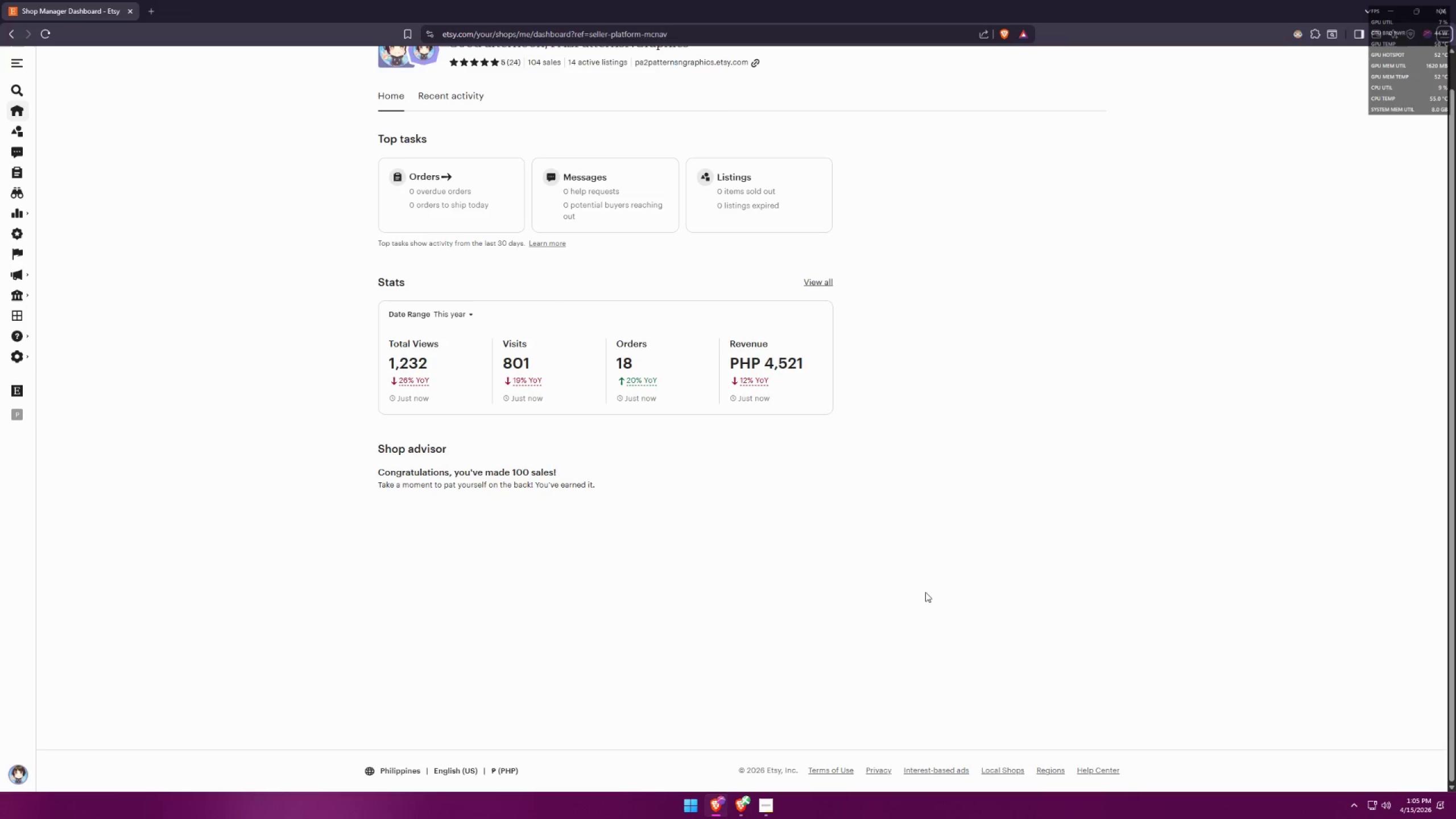 
key(Alt+AltLeft)
 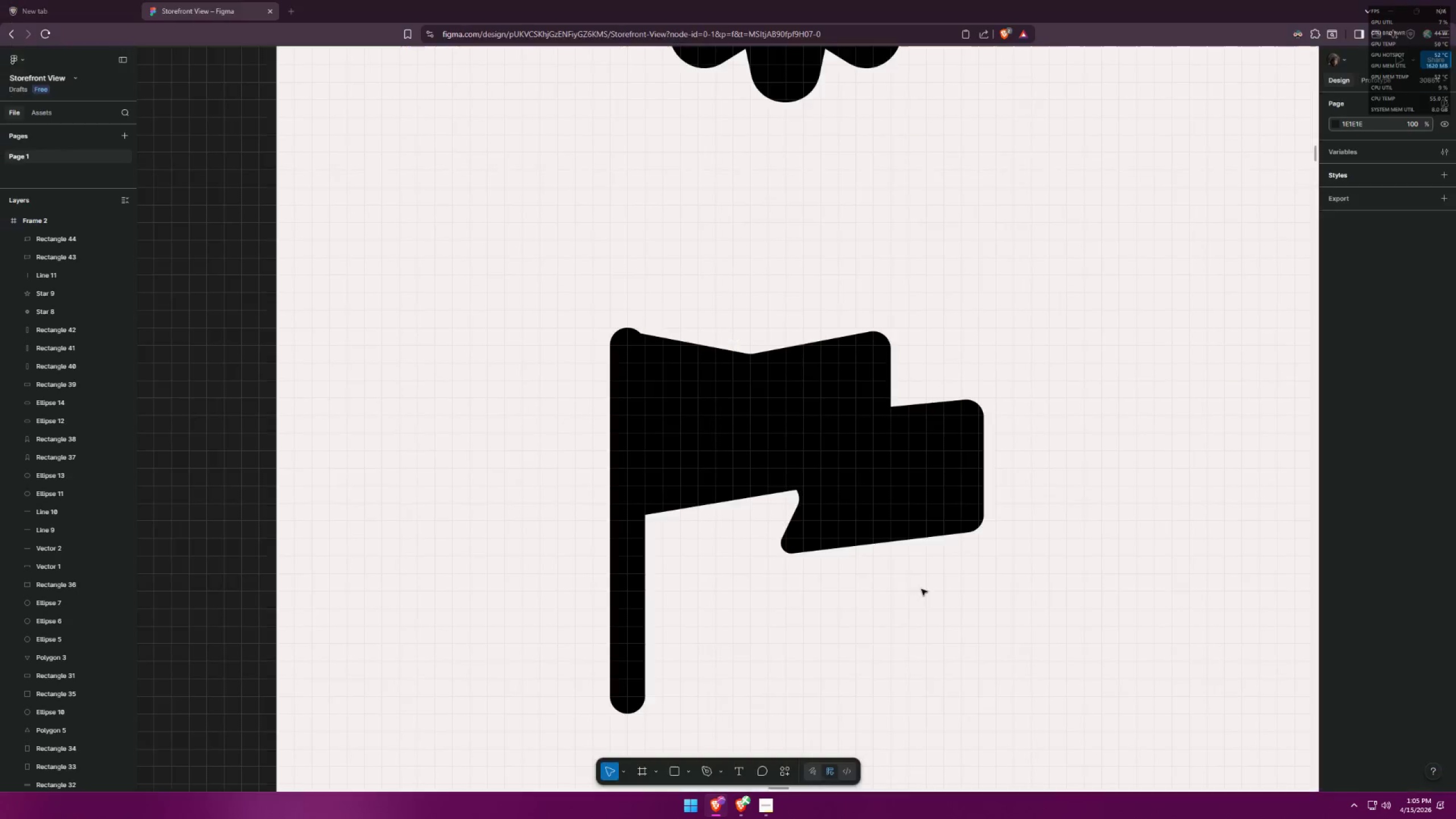 
key(Alt+Tab)
 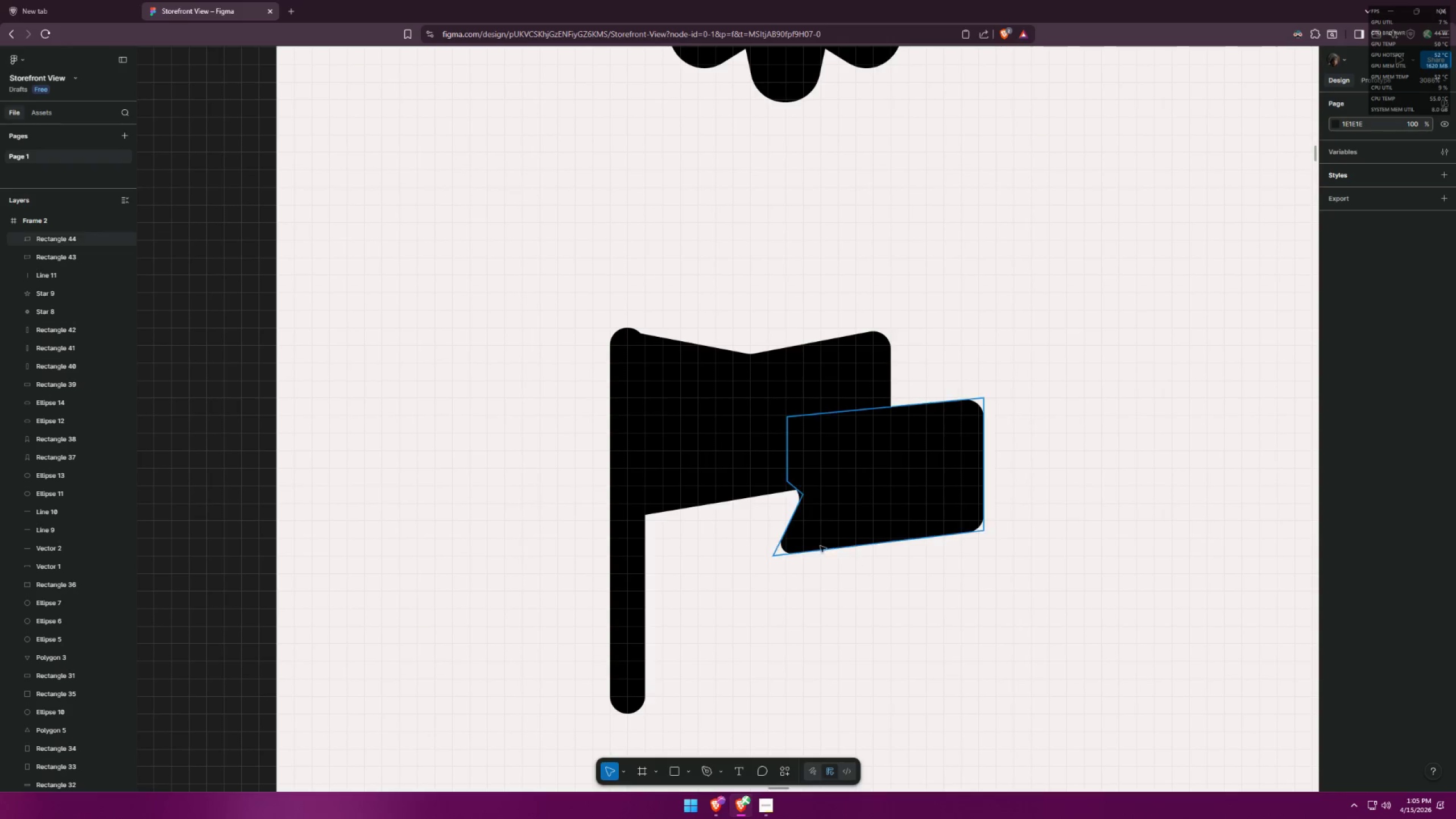 
left_click([821, 533])
 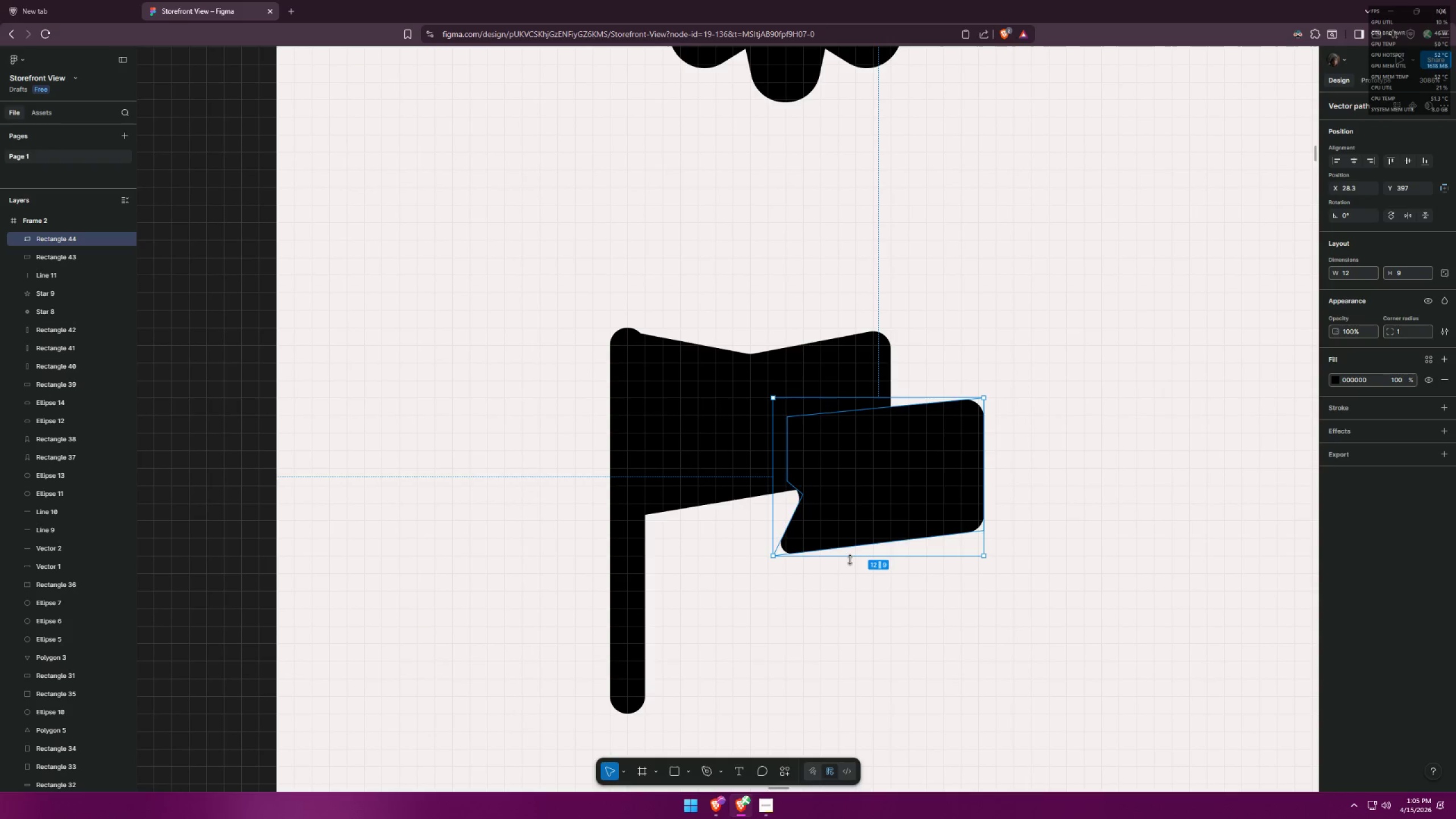 
left_click_drag(start_coordinate=[850, 560], to_coordinate=[851, 531])
 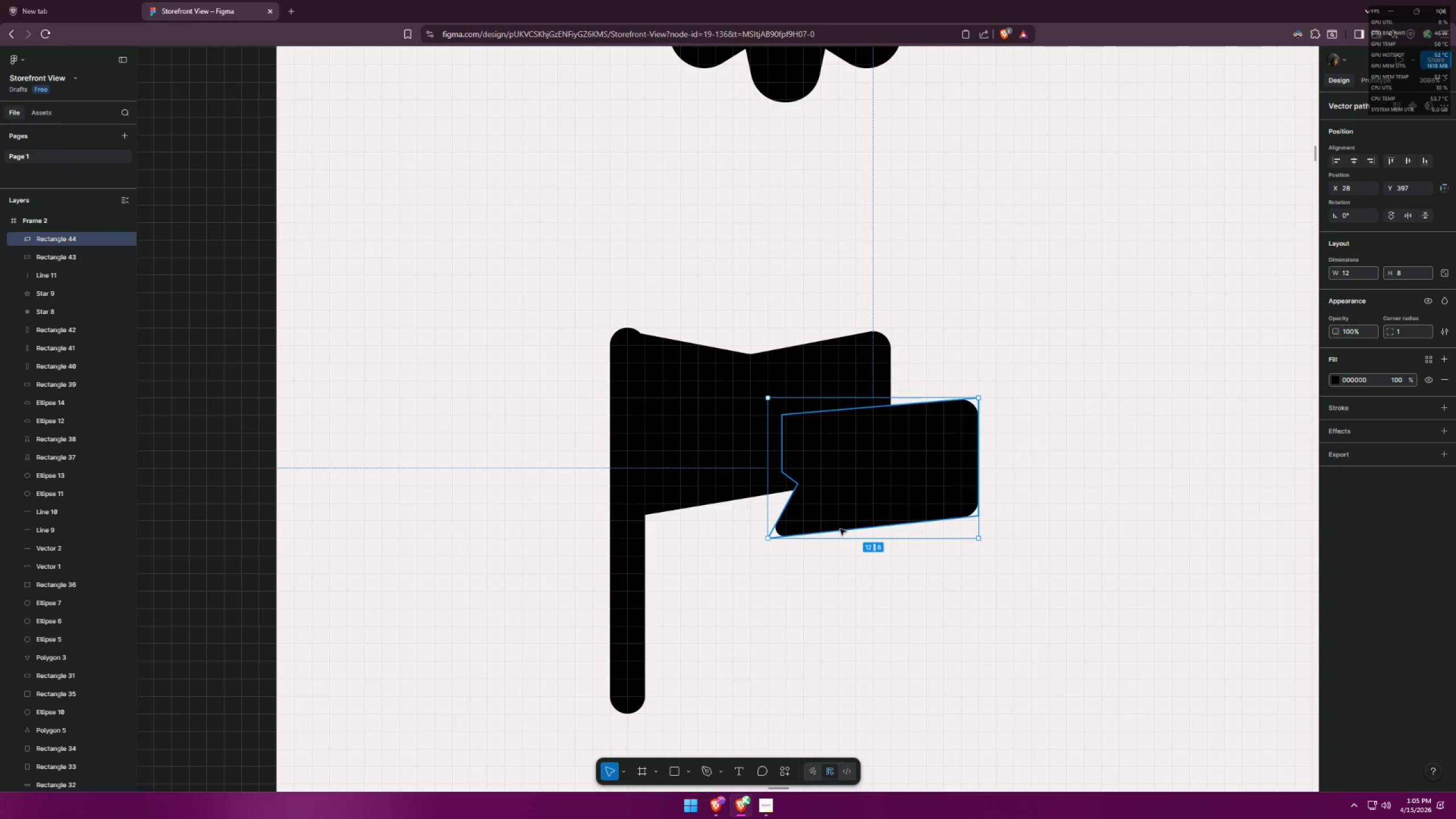 
double_click([840, 529])
 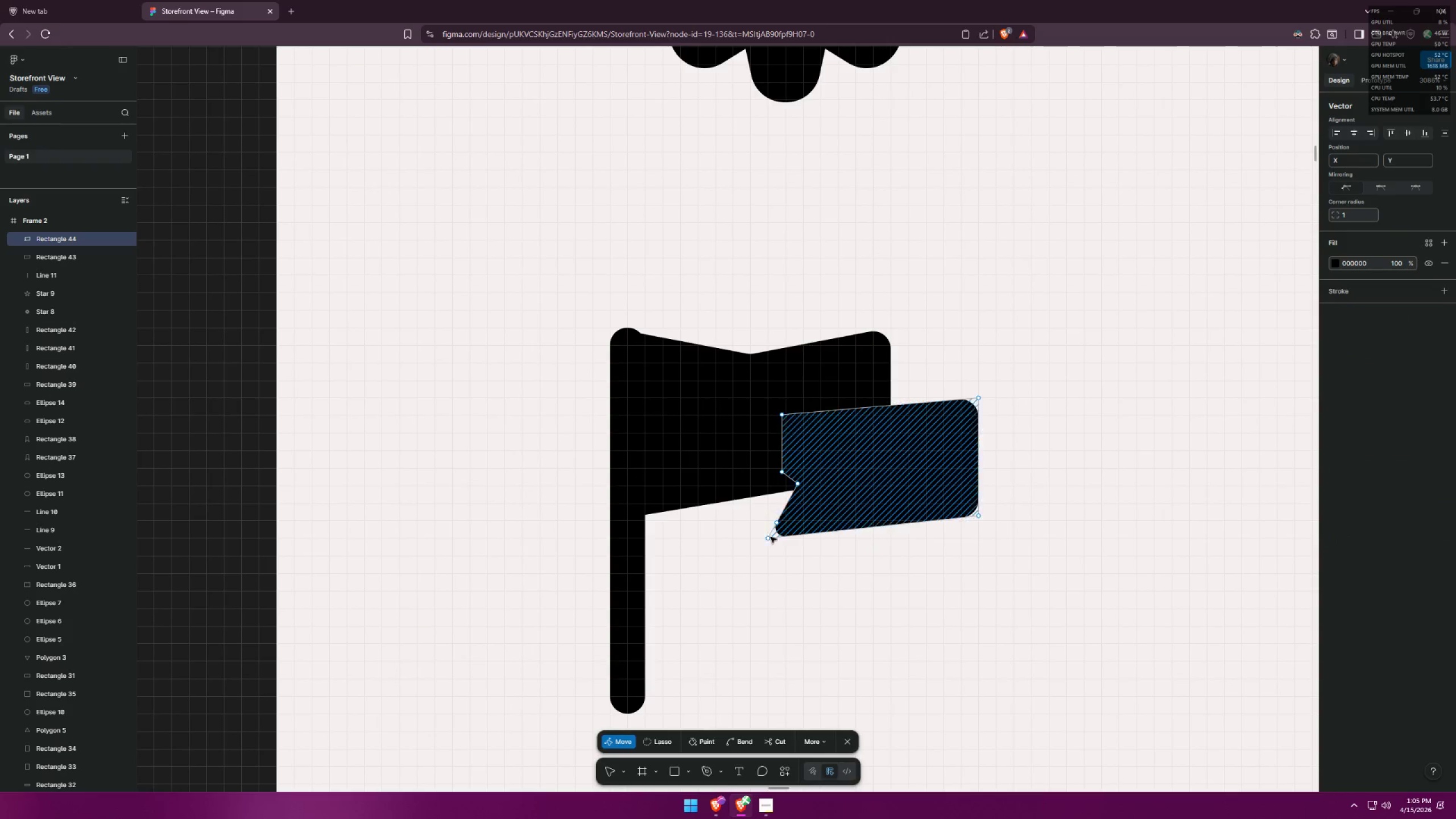 
left_click_drag(start_coordinate=[768, 537], to_coordinate=[762, 531])
 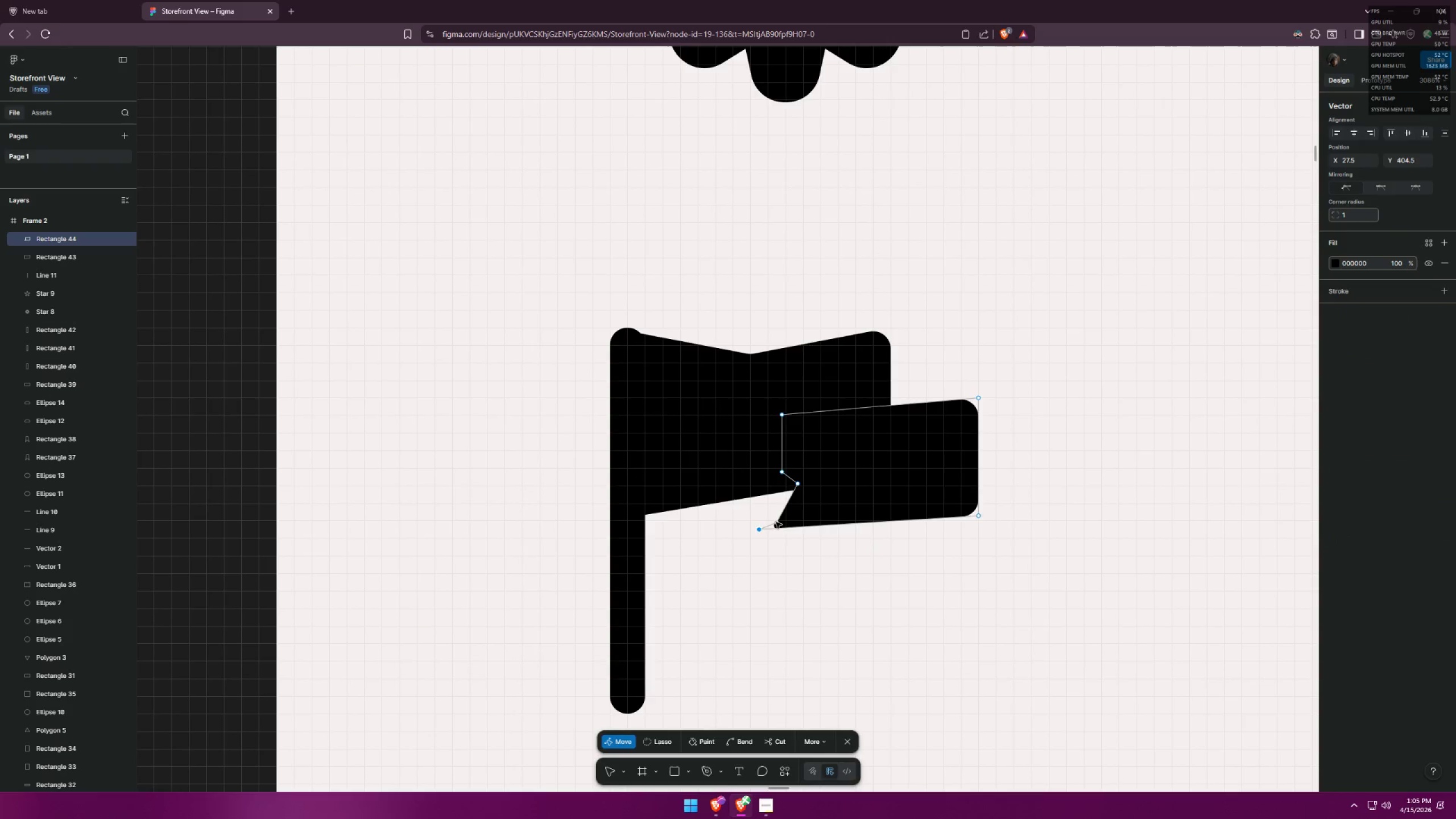 
left_click_drag(start_coordinate=[777, 523], to_coordinate=[773, 514])
 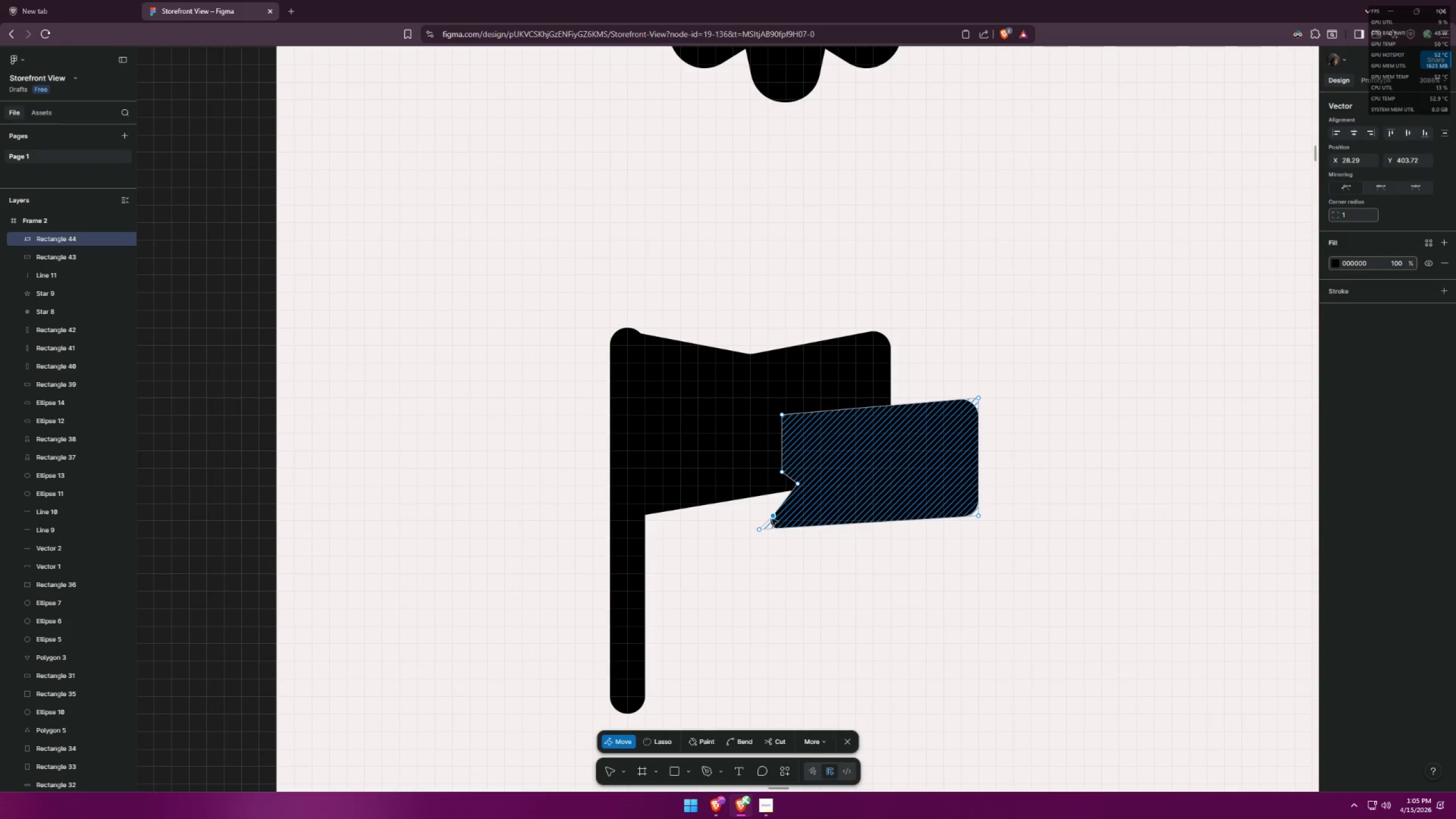 
left_click_drag(start_coordinate=[772, 518], to_coordinate=[771, 512])
 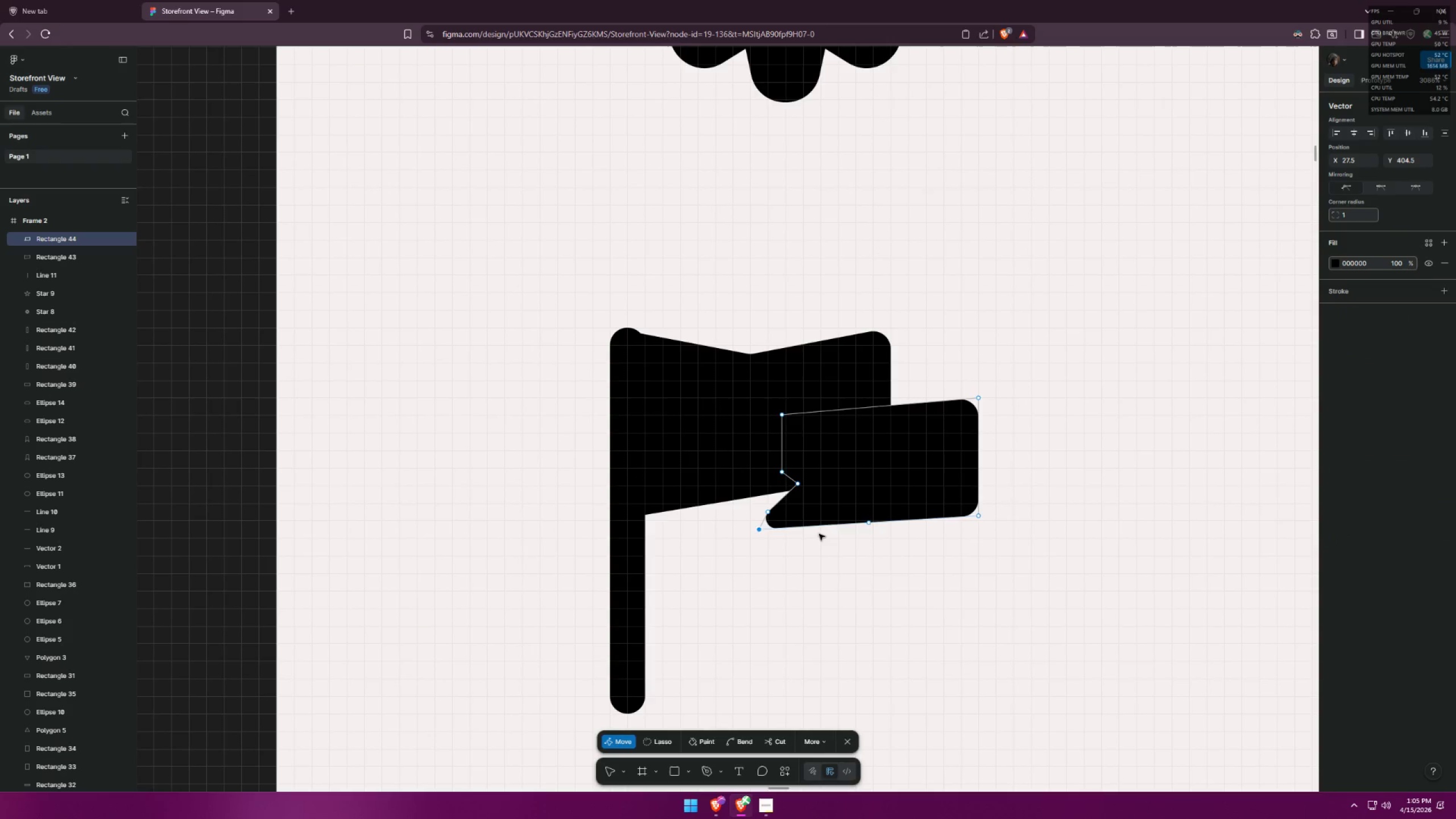 
key(Alt+AltLeft)
 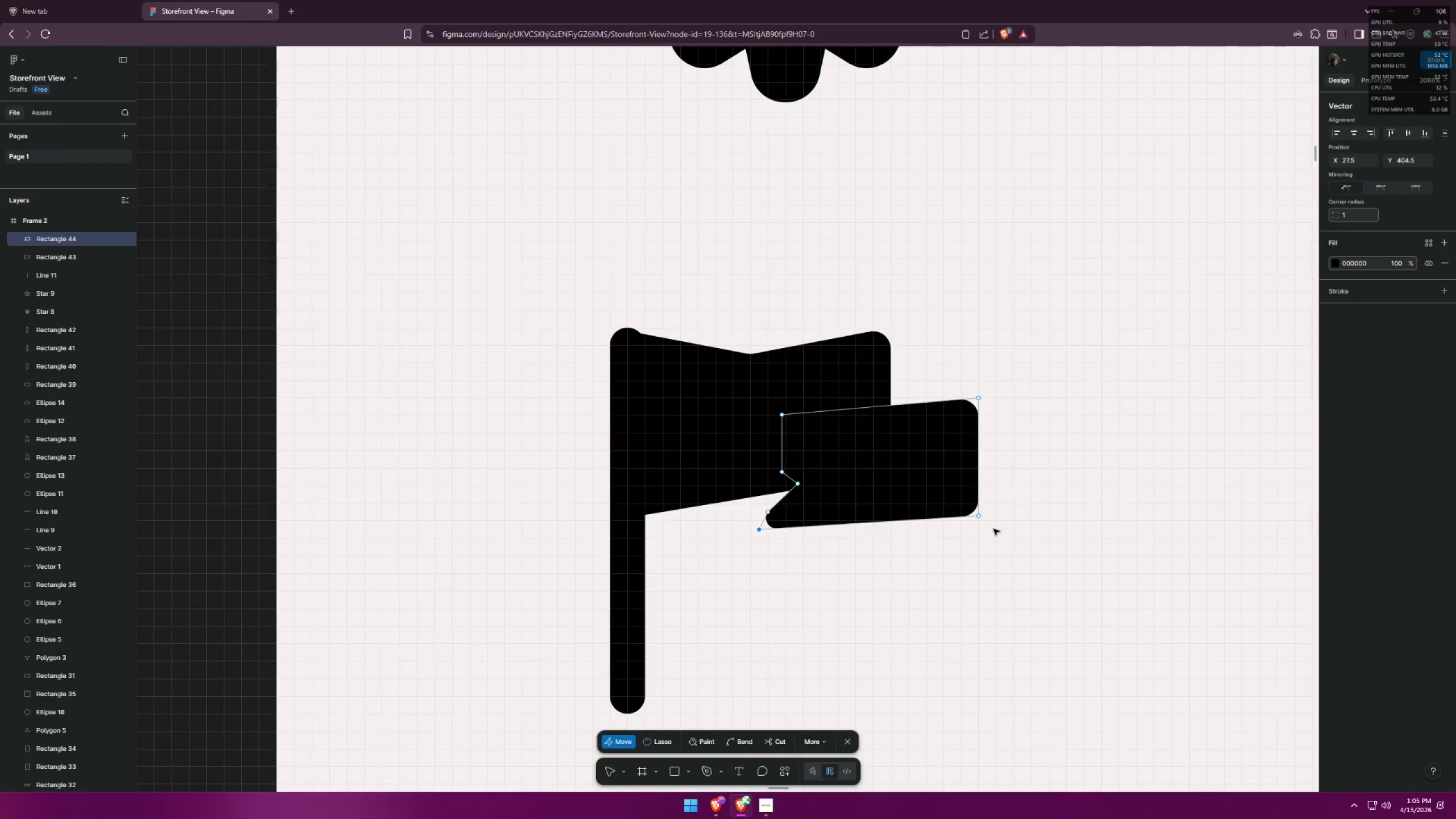 
key(Alt+Tab)
 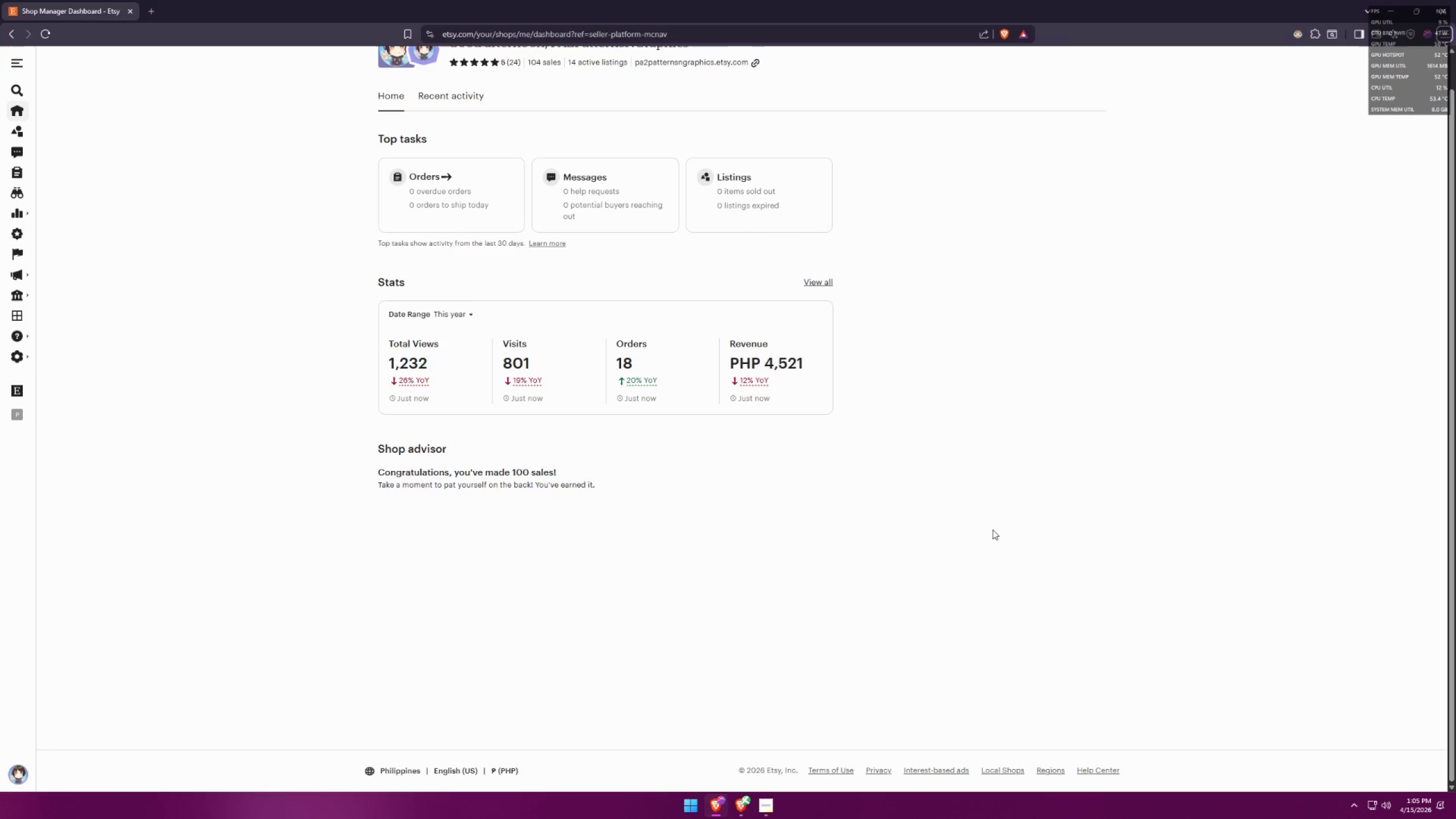 
key(Alt+AltLeft)
 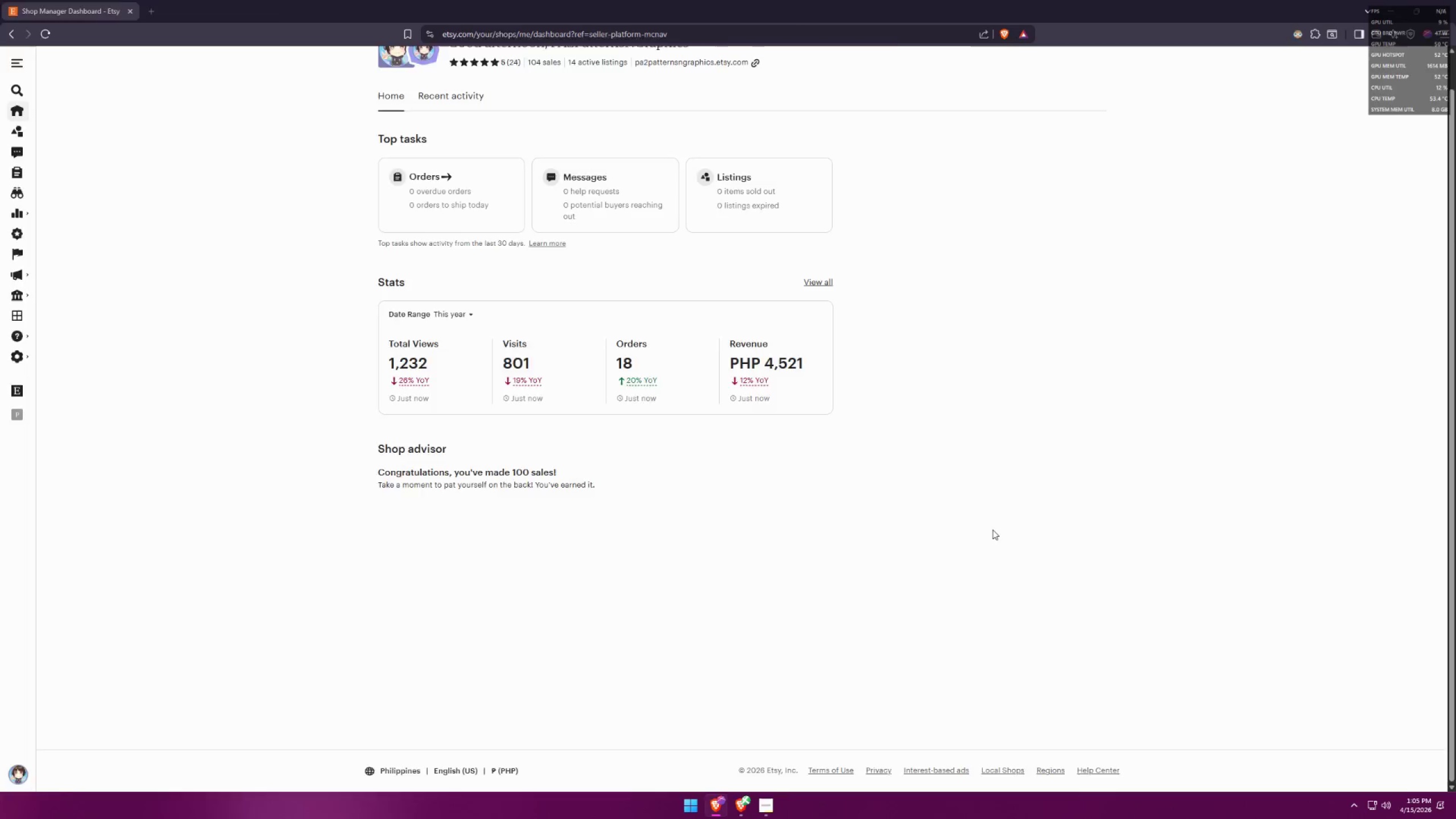 
key(Alt+Tab)
 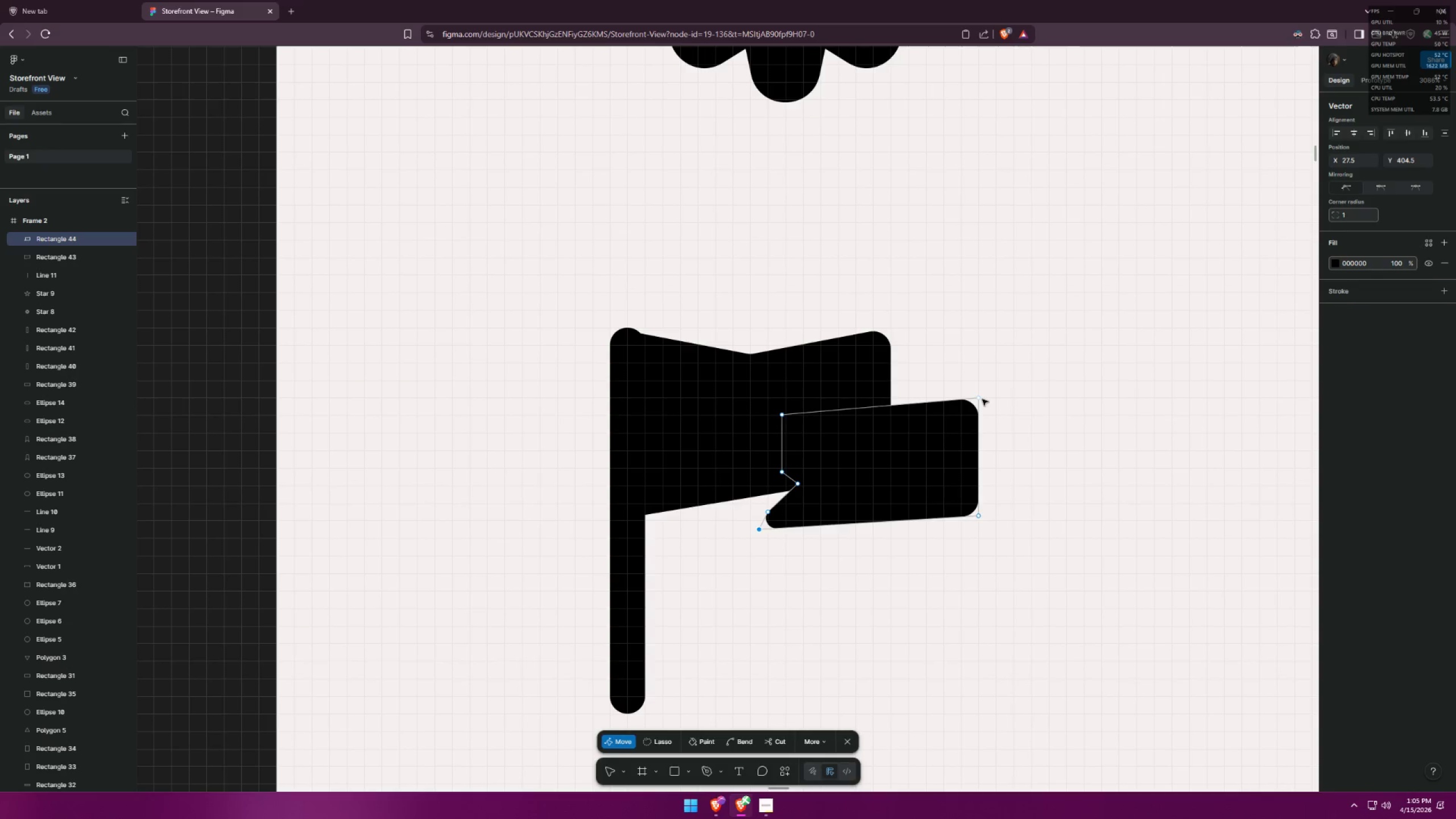 
left_click_drag(start_coordinate=[981, 398], to_coordinate=[979, 378])
 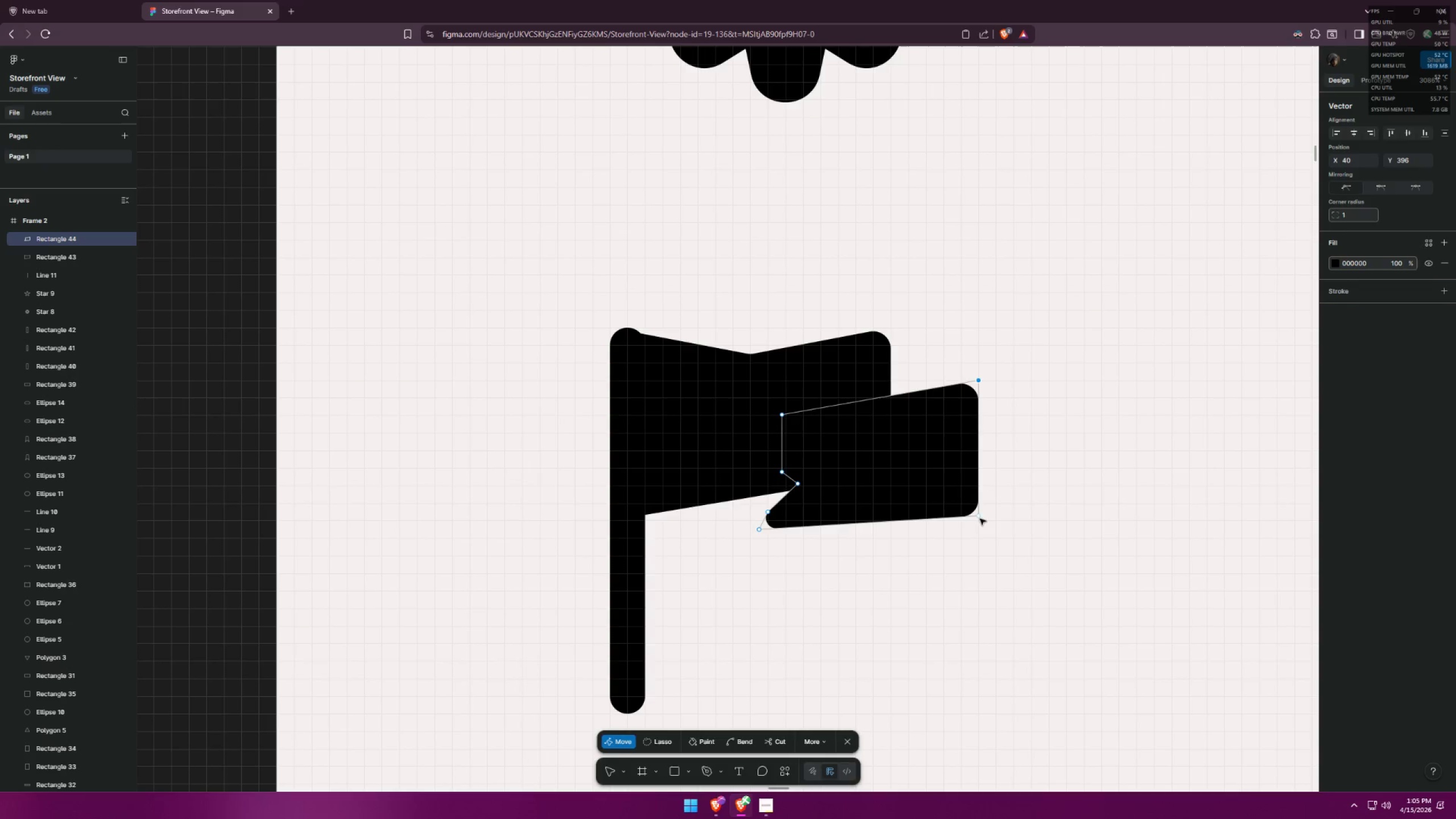 
left_click_drag(start_coordinate=[979, 518], to_coordinate=[978, 504])
 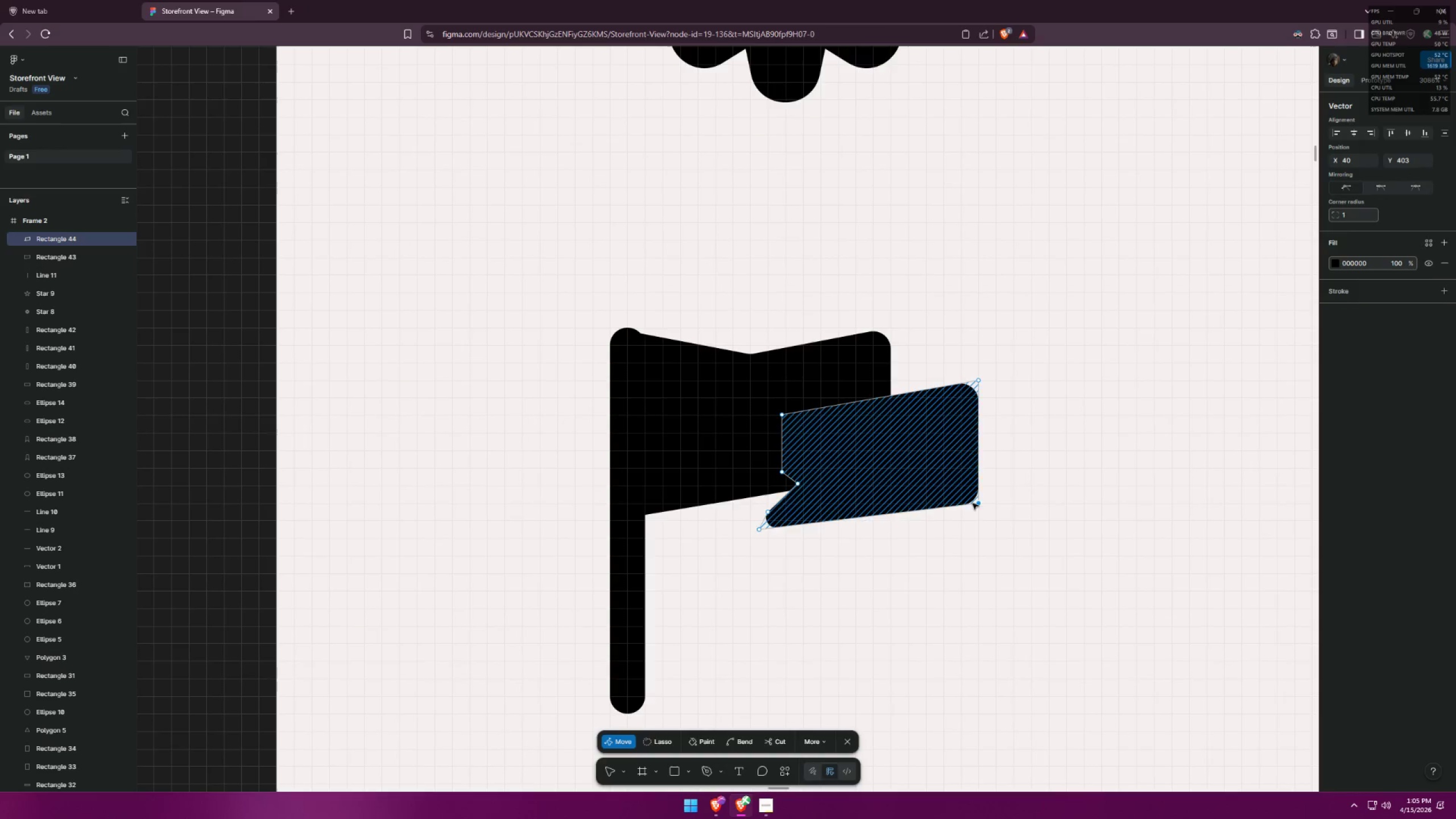 
key(Alt+AltLeft)
 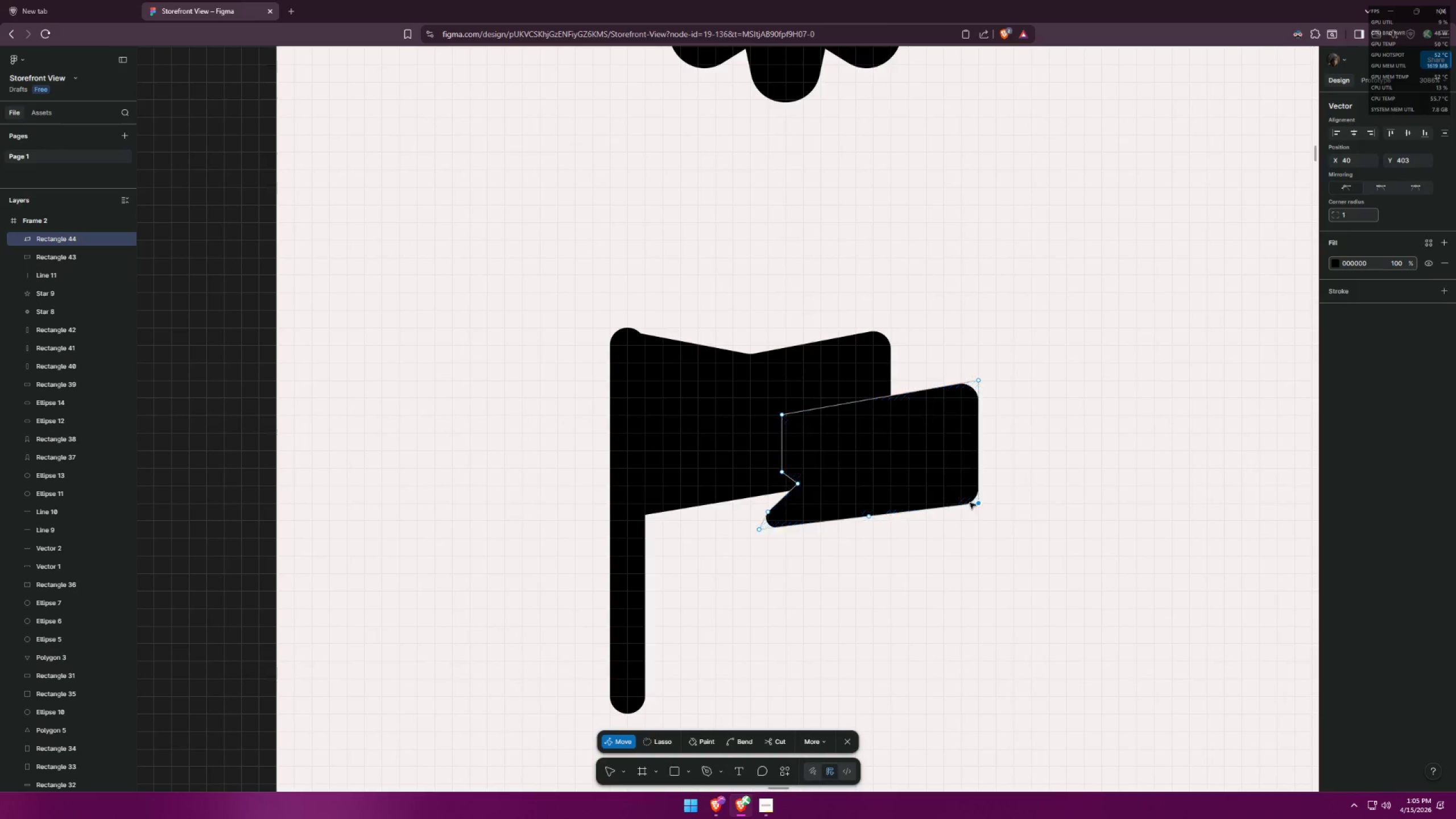 
key(Alt+Tab)
 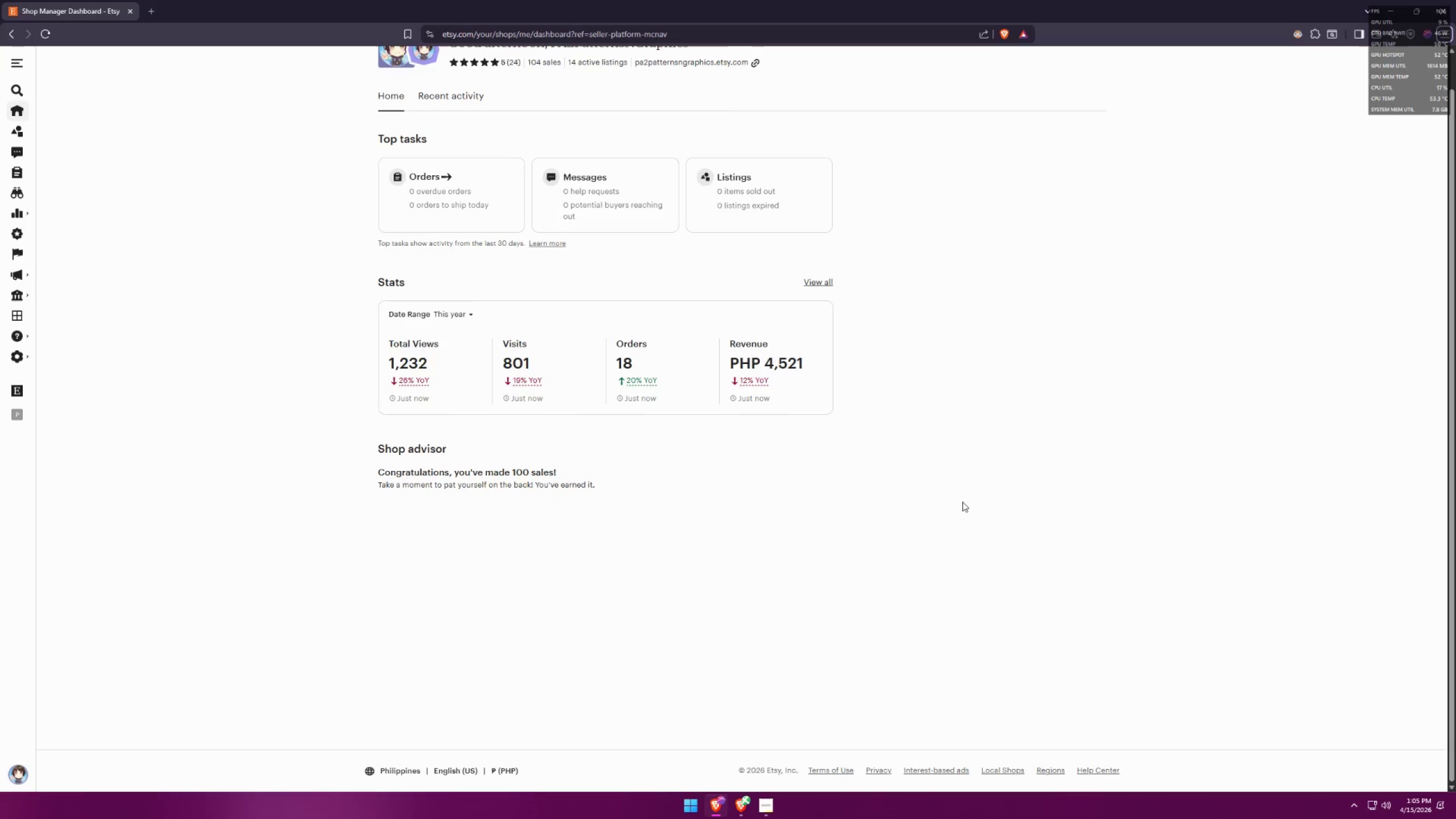 
key(Alt+AltLeft)
 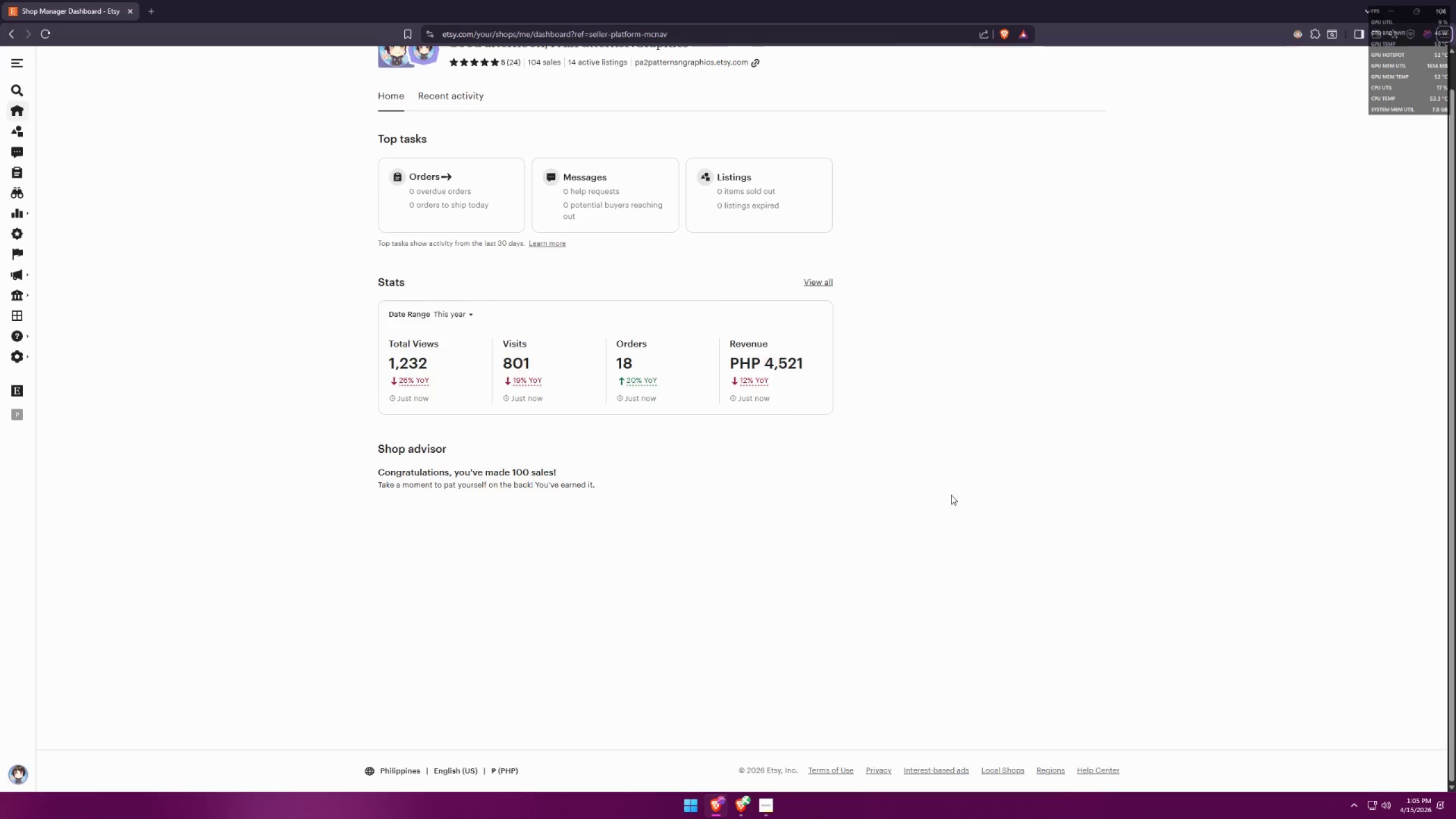 
key(Alt+Tab)
 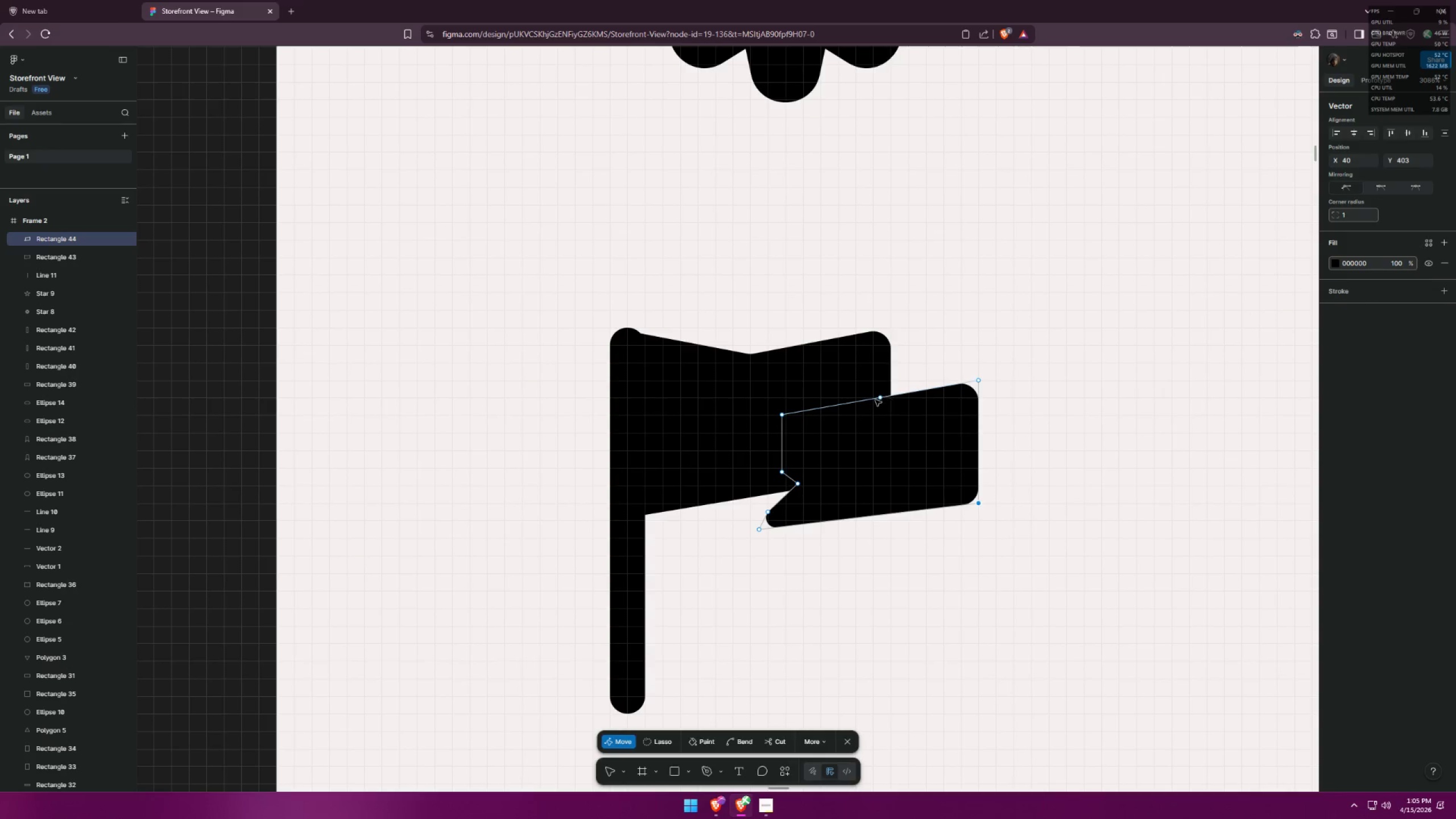 
left_click_drag(start_coordinate=[879, 398], to_coordinate=[883, 388])
 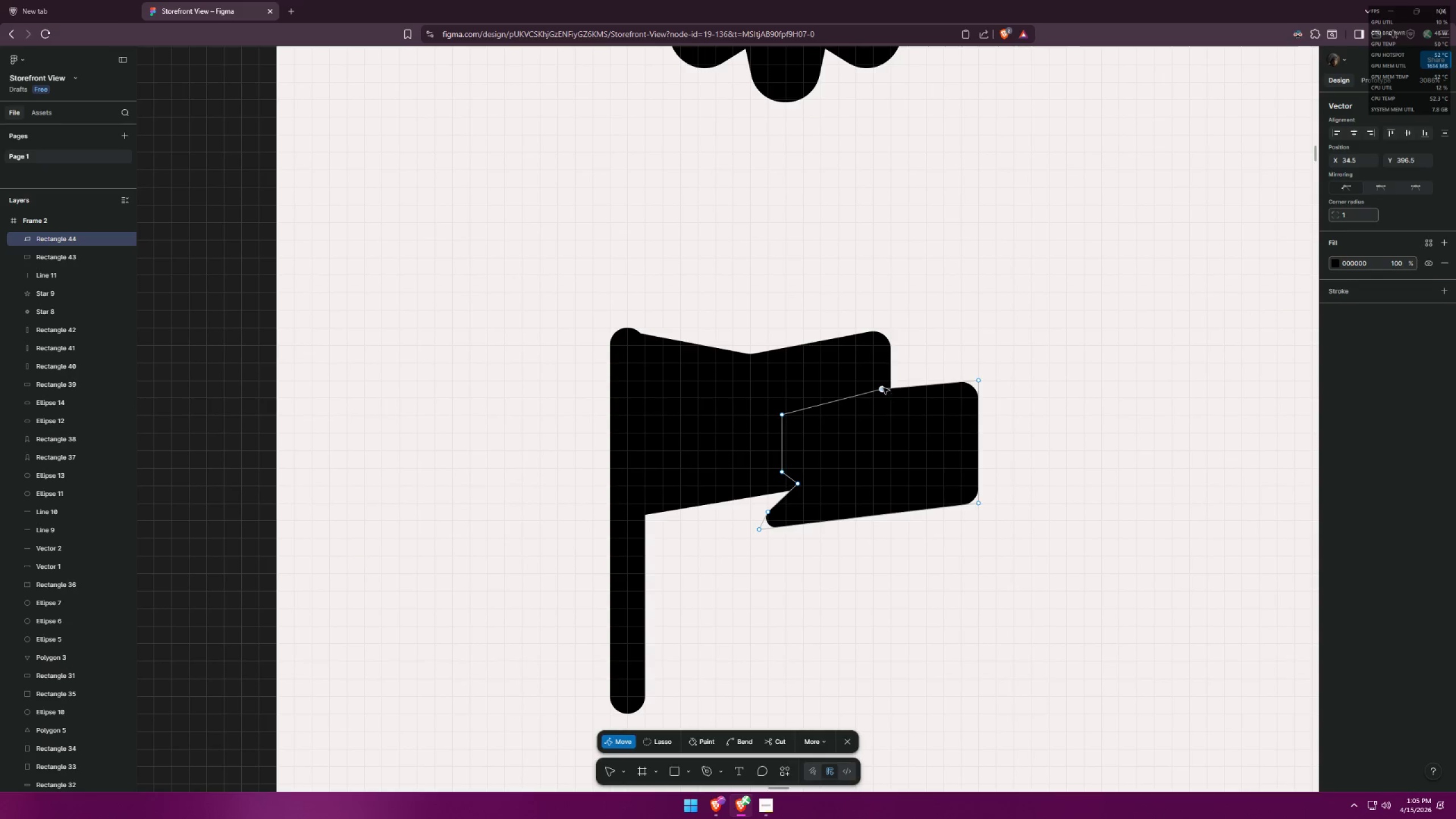 
key(Control+ControlLeft)
 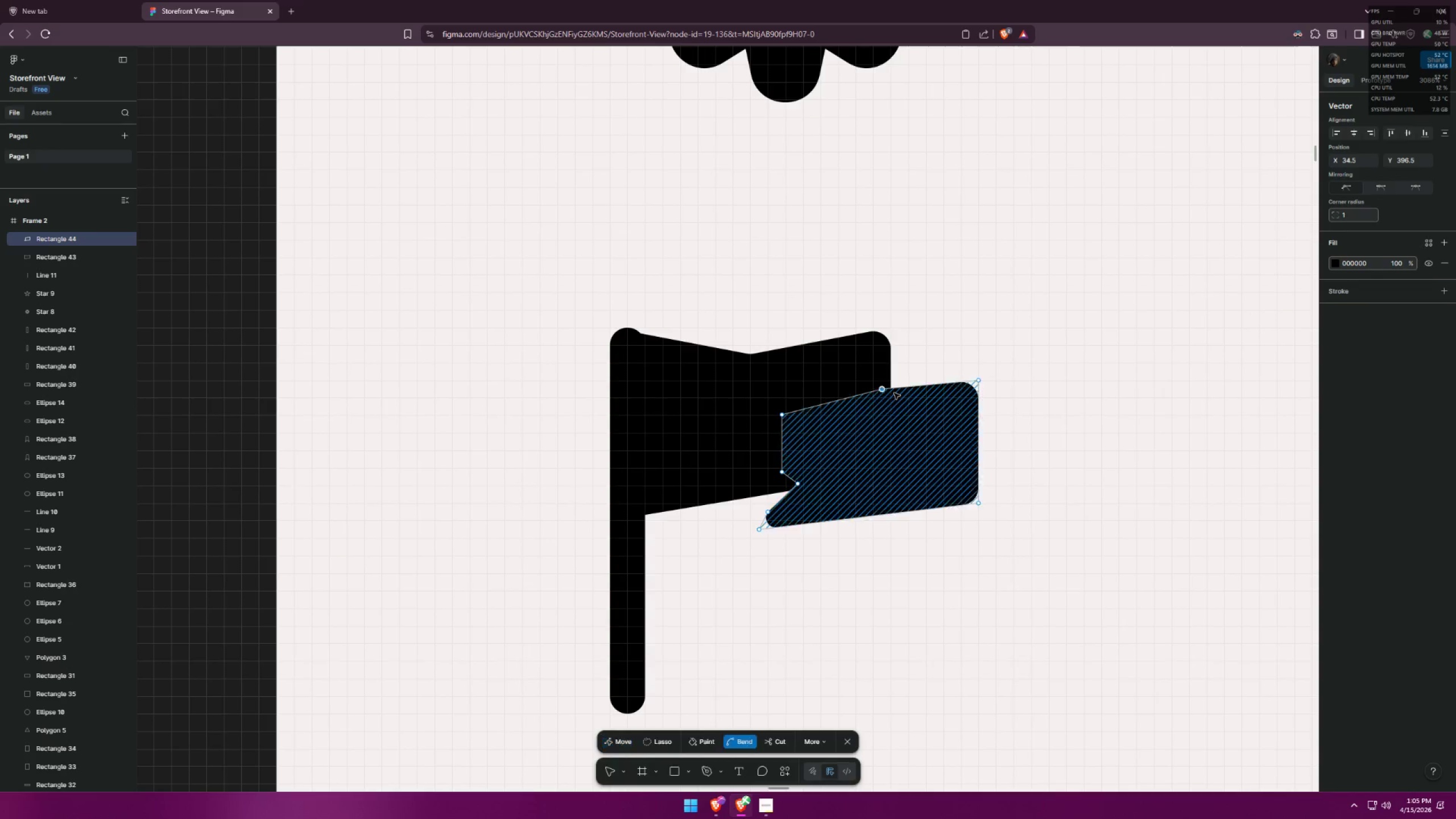 
key(Control+Z)
 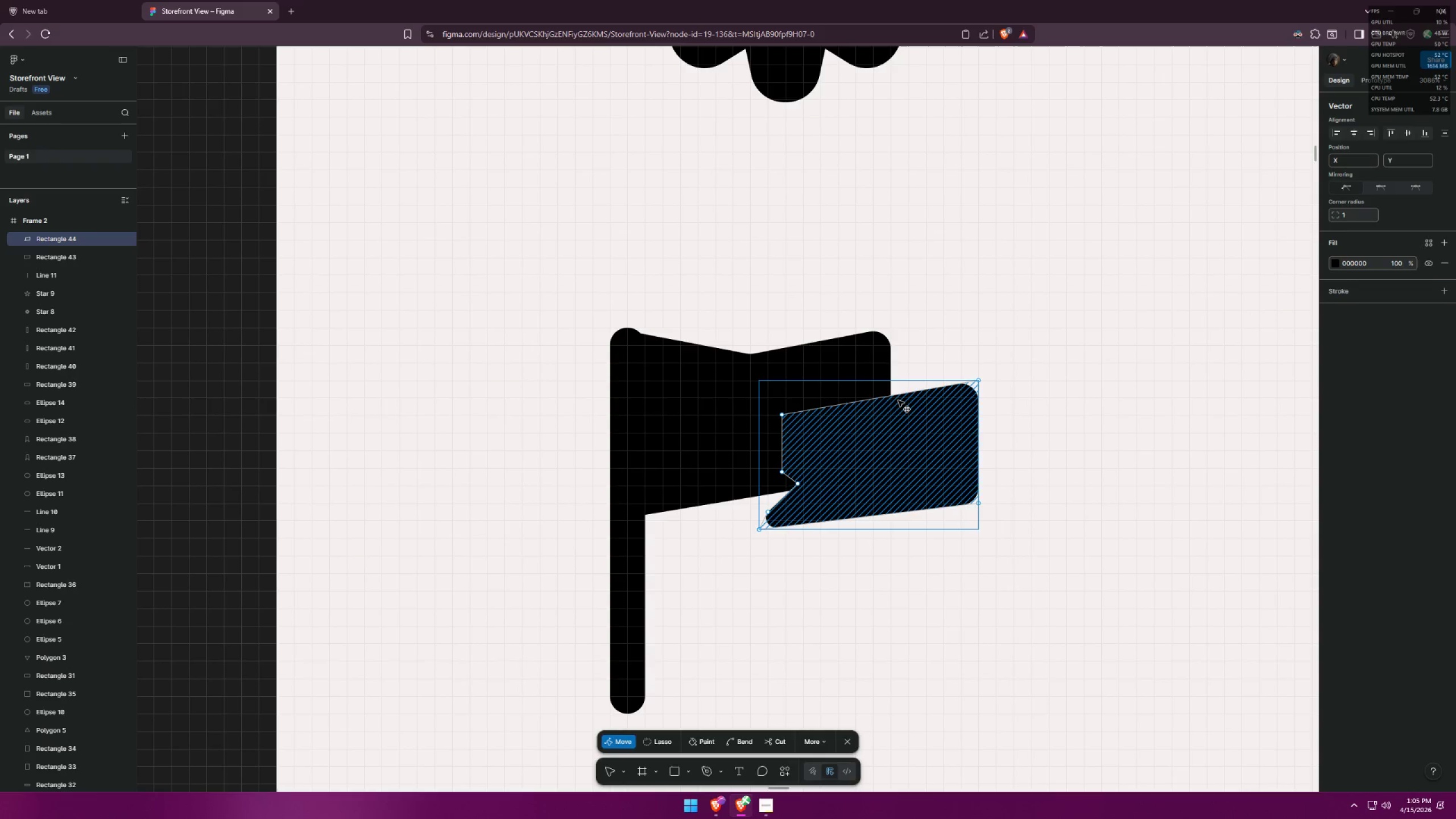 
double_click([970, 352])
 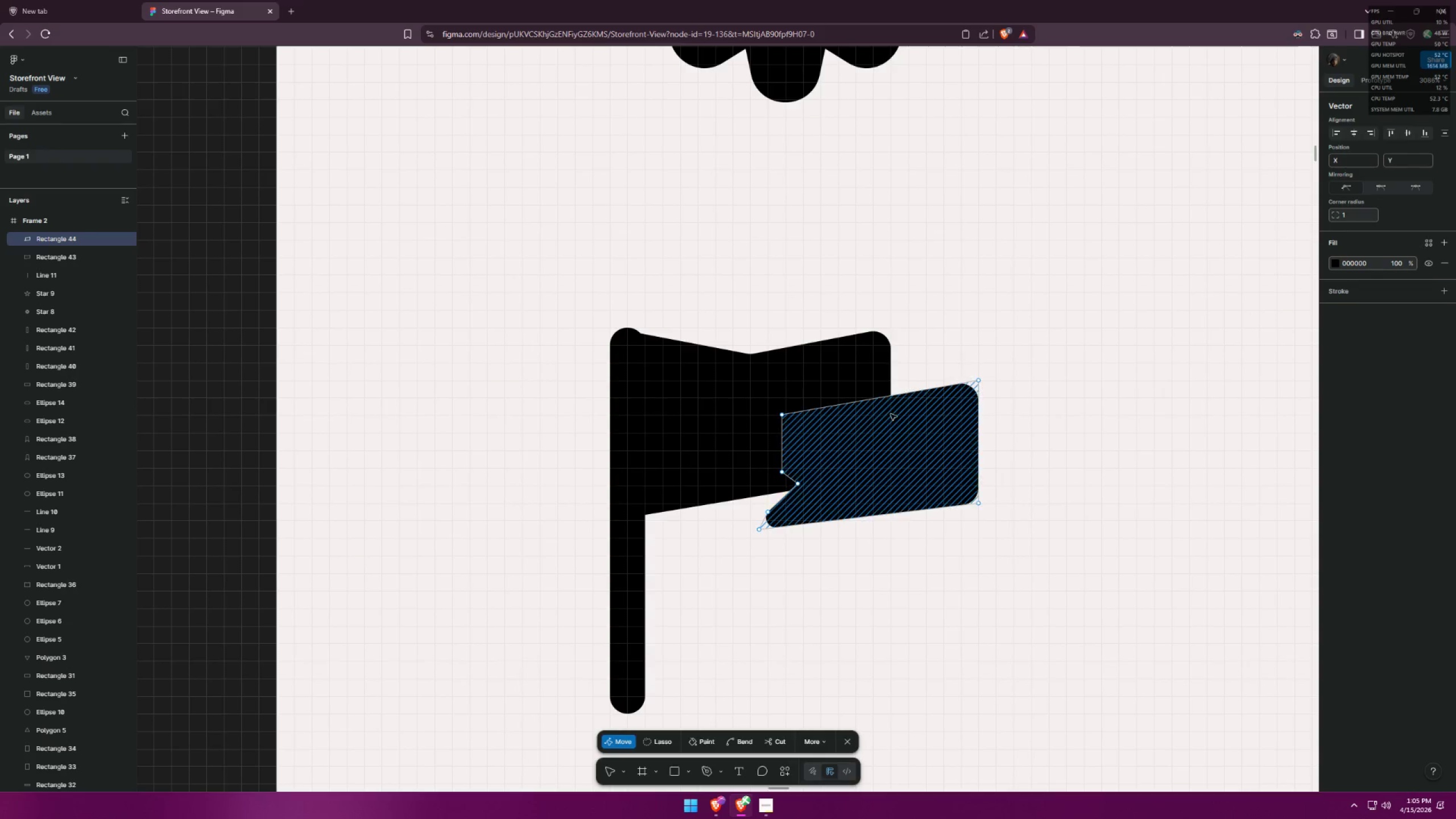 
triple_click([890, 416])
 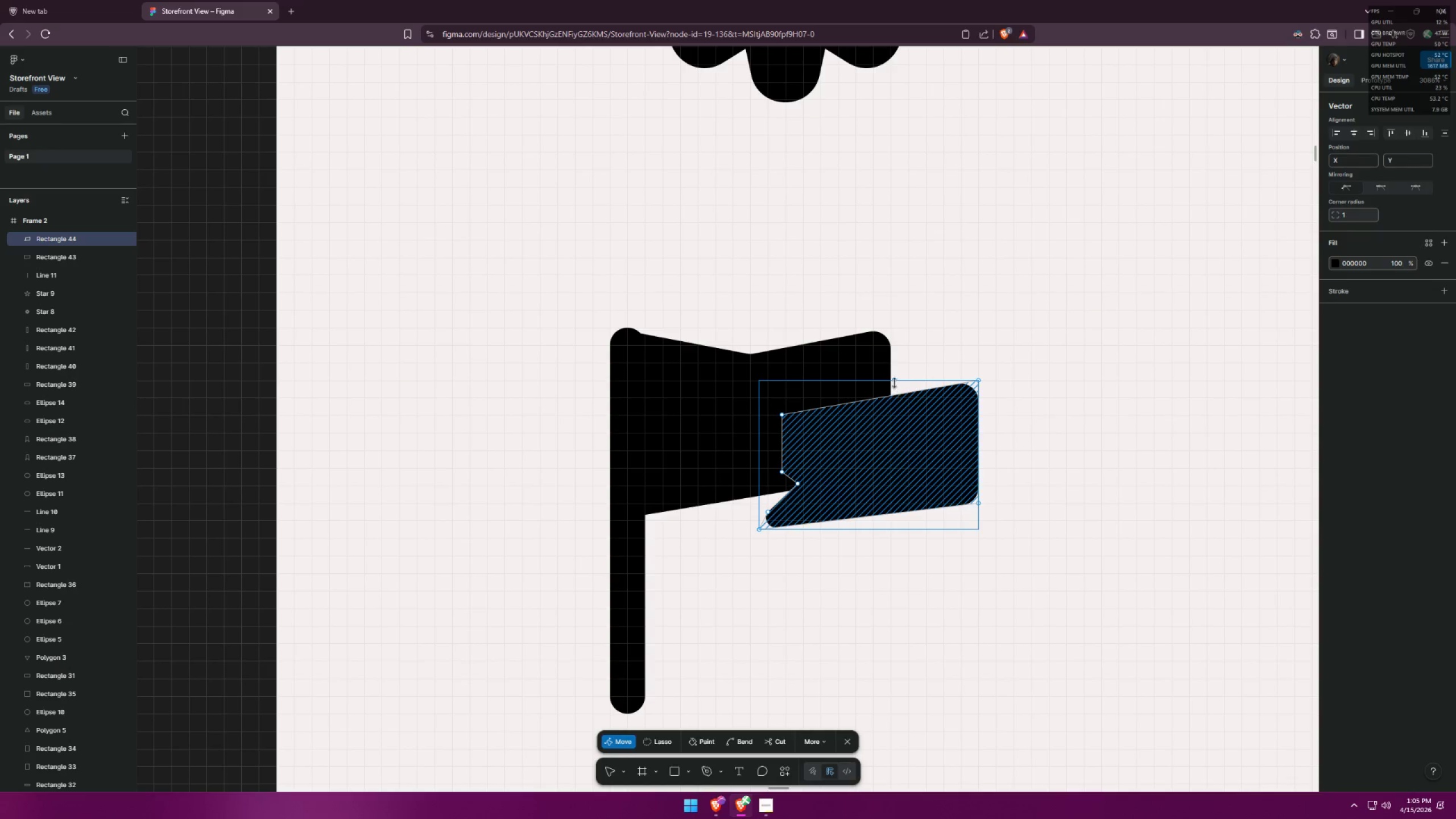 
left_click_drag(start_coordinate=[895, 382], to_coordinate=[902, 361])
 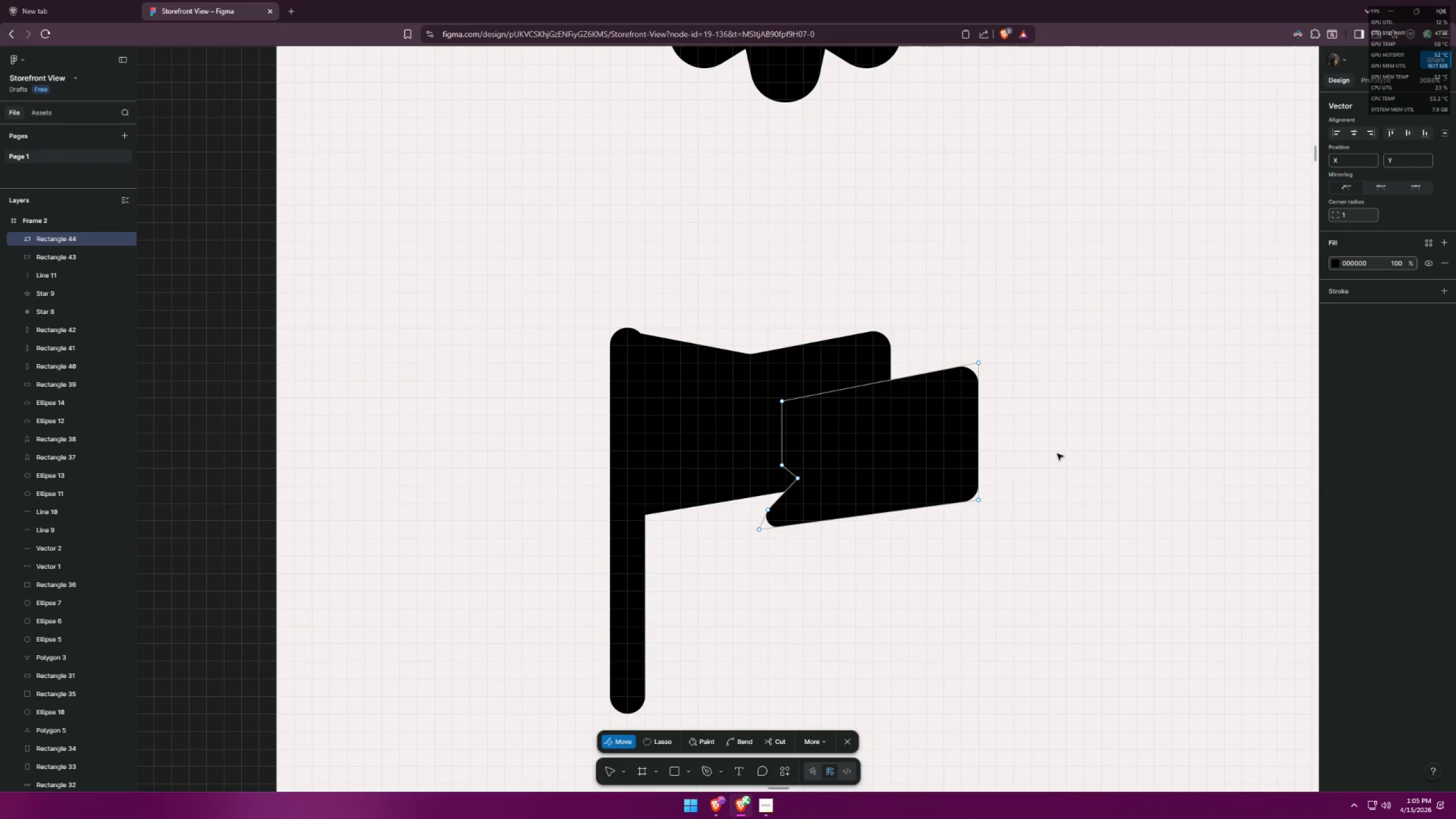 
double_click([1056, 454])
 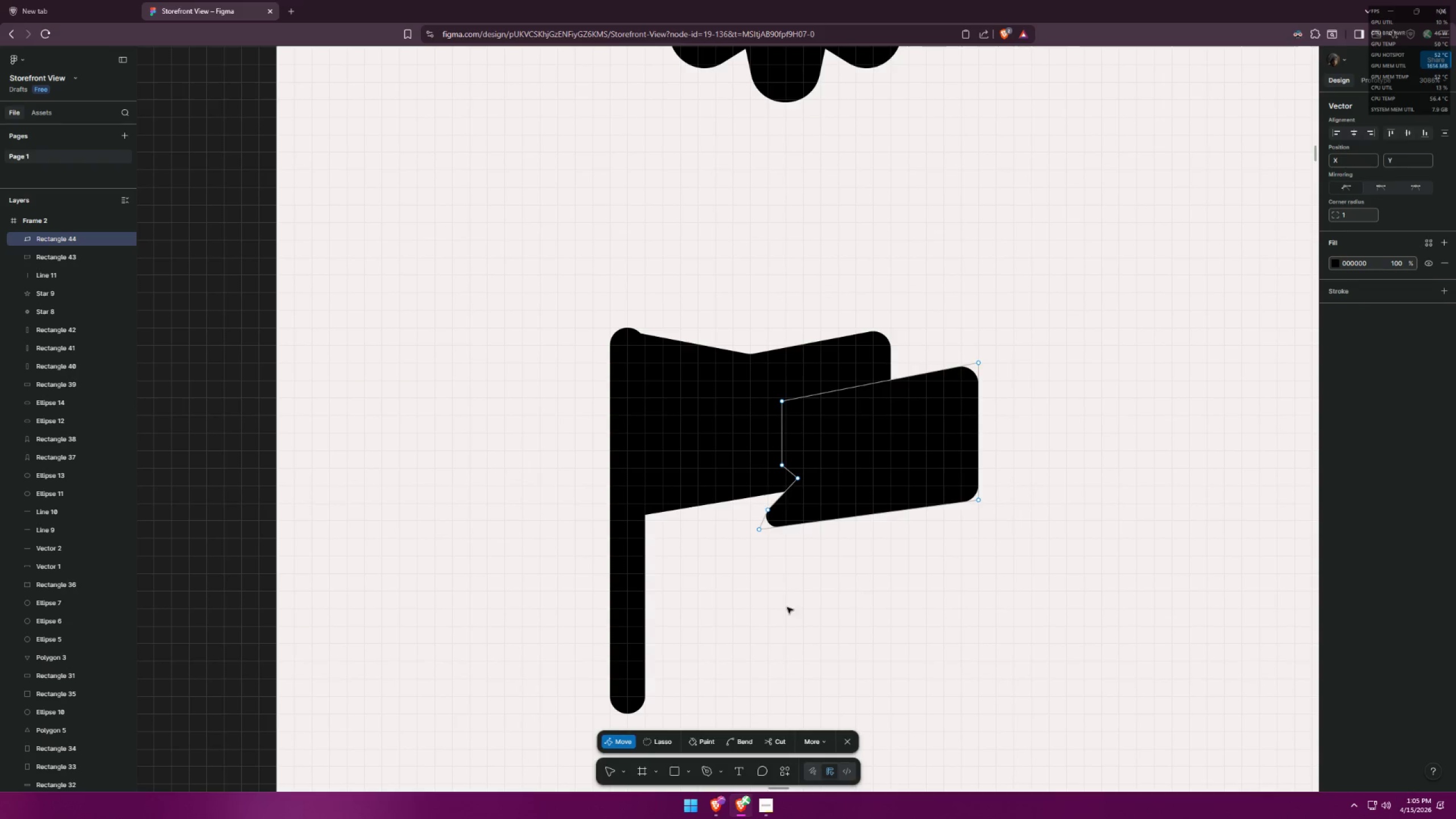 
key(Escape)
 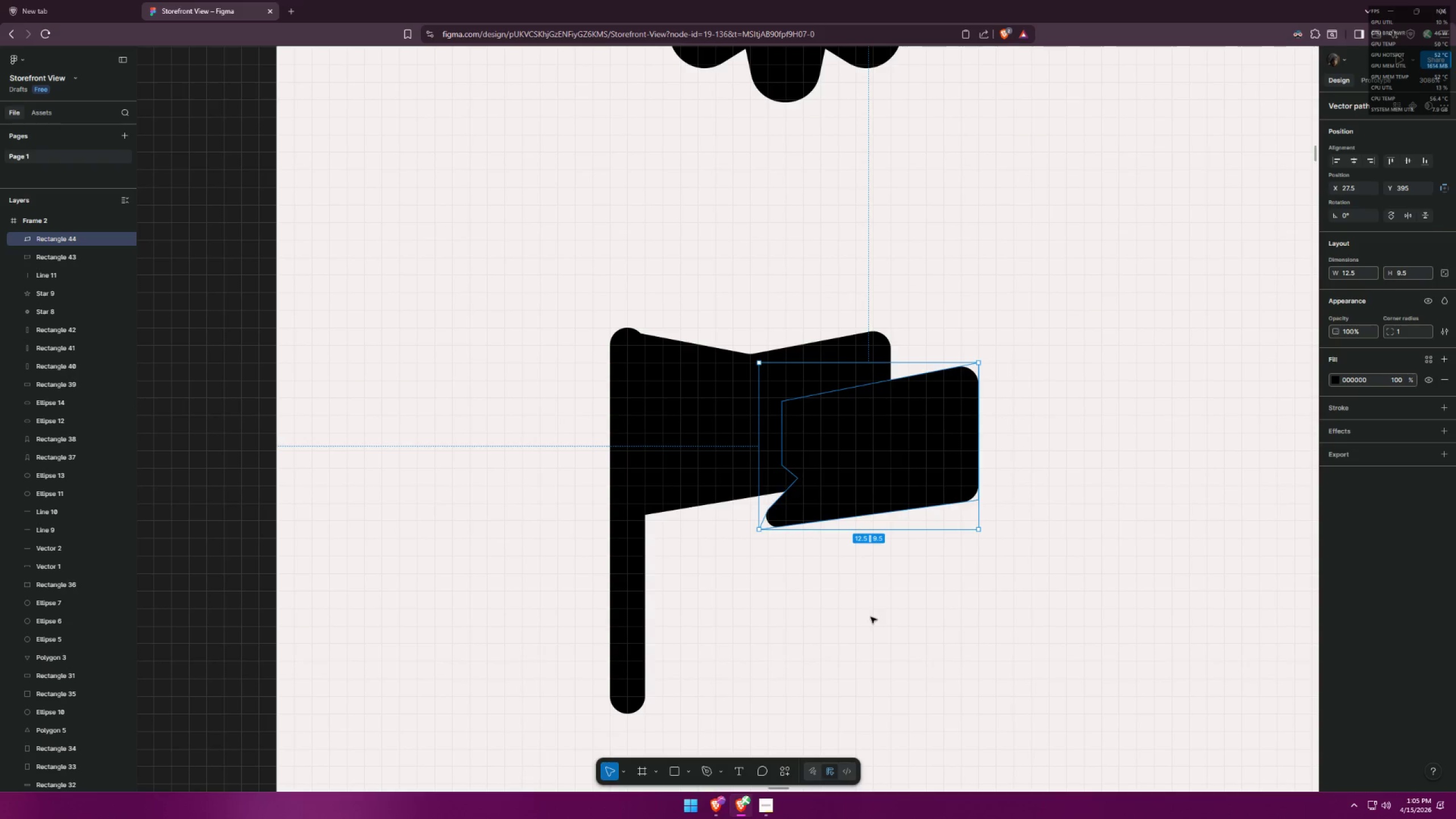 
double_click([871, 617])
 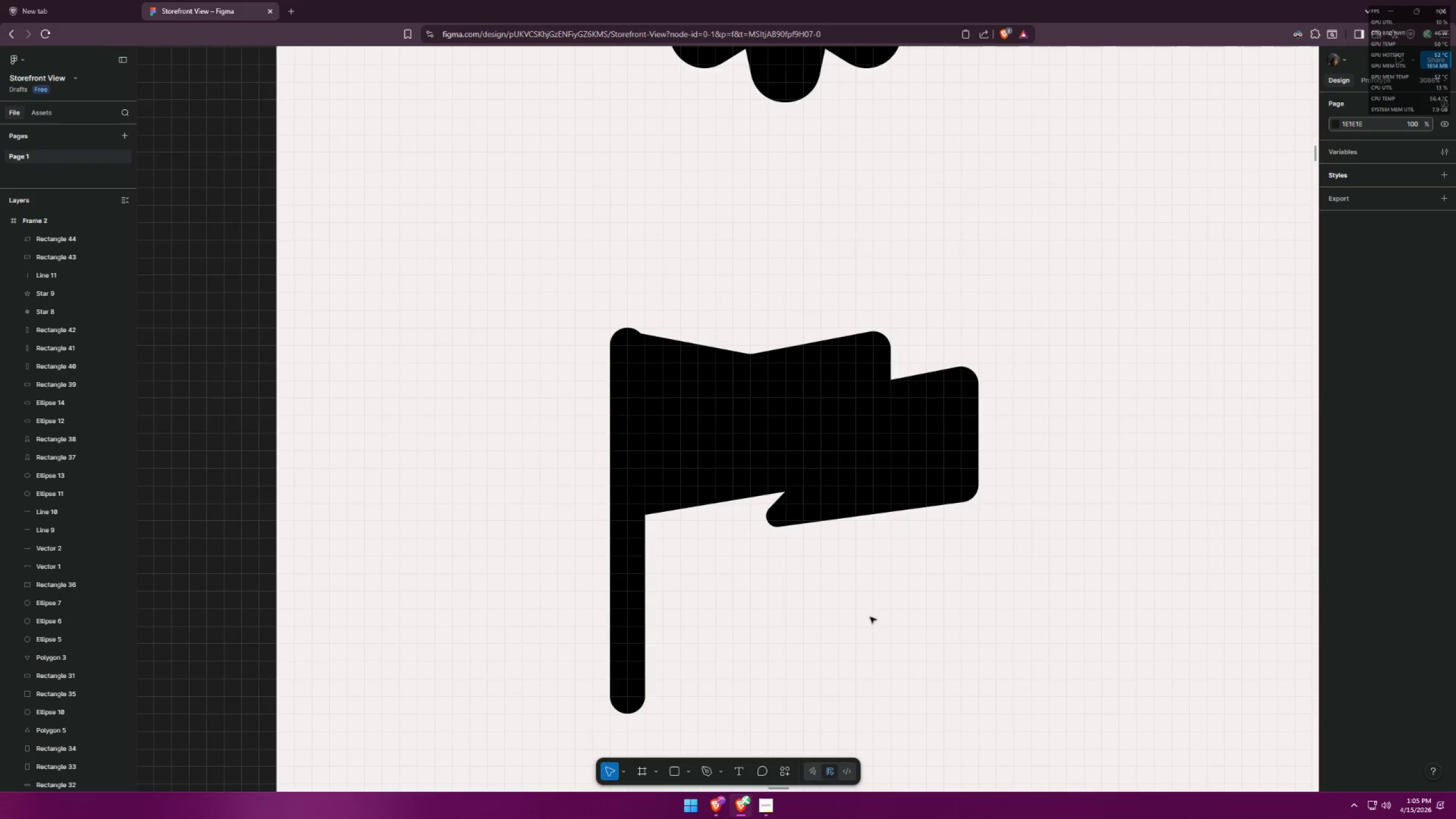 
hold_key(key=ControlLeft, duration=0.7)
scroll: coordinate [911, 513], scroll_direction: down, amount: 13.0
 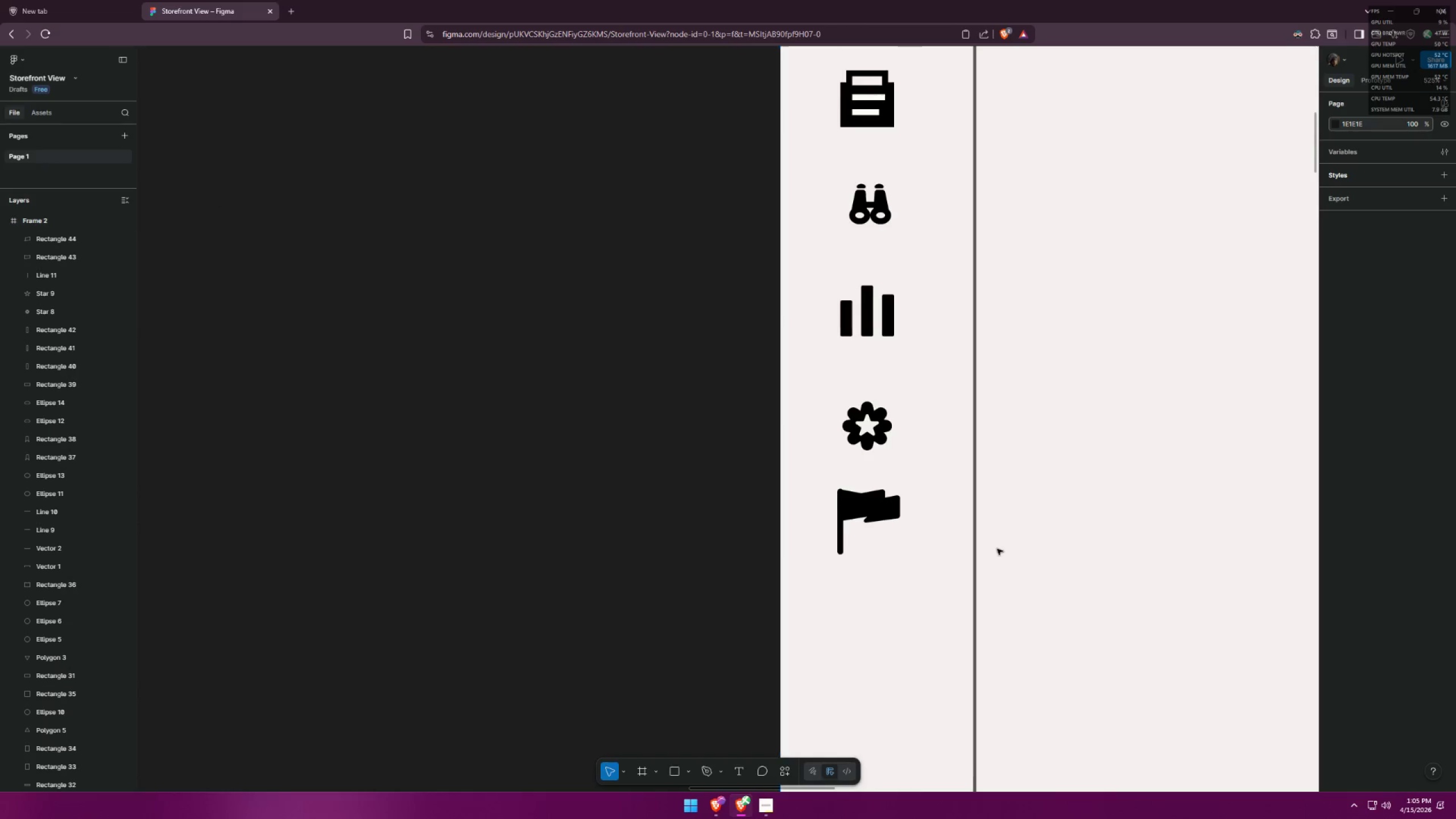 
hold_key(key=ControlLeft, duration=1.5)
hold_key(key=ControlLeft, duration=0.67)
scroll: coordinate [919, 580], scroll_direction: up, amount: 10.0
 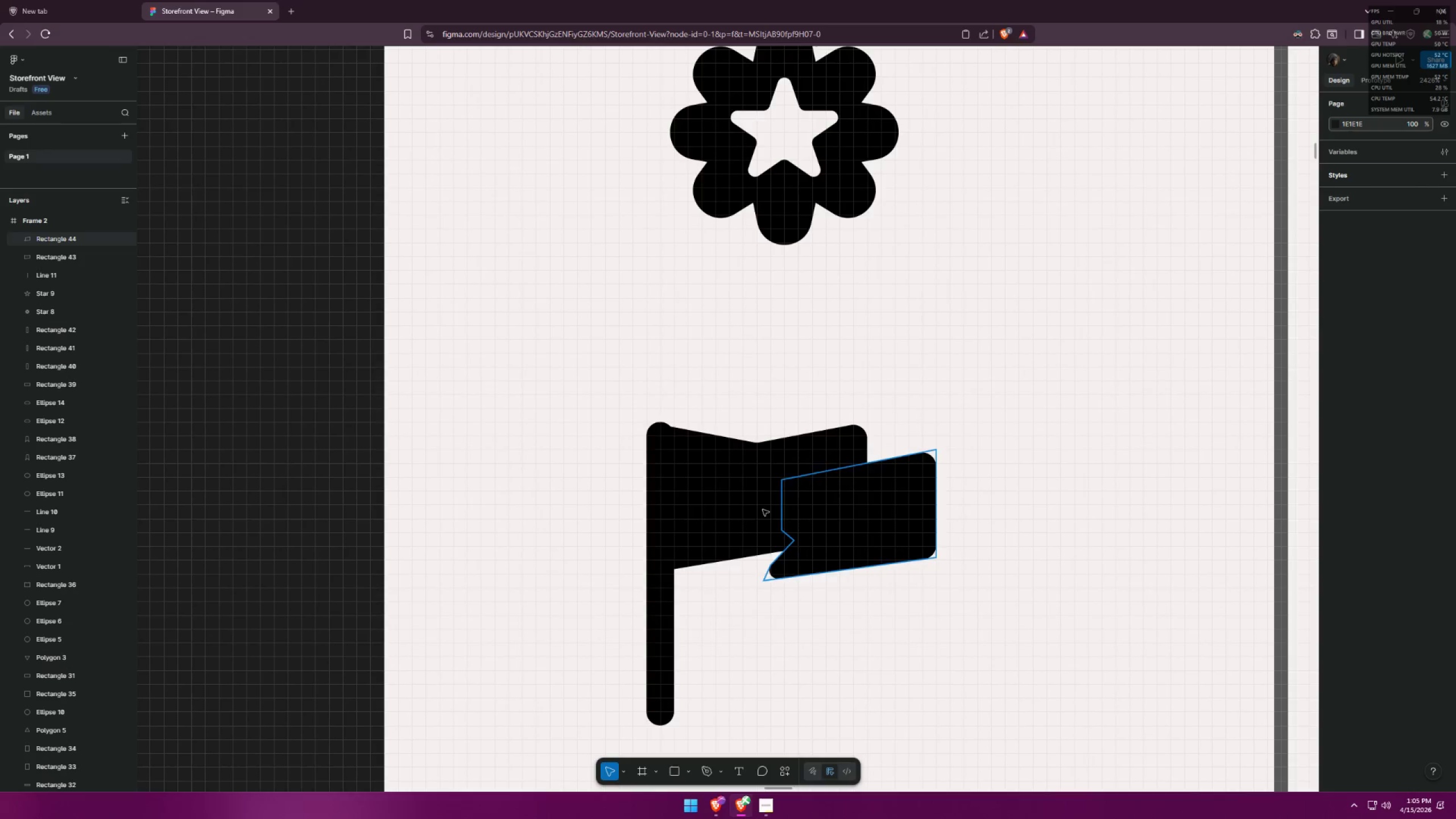 
left_click([650, 619])
 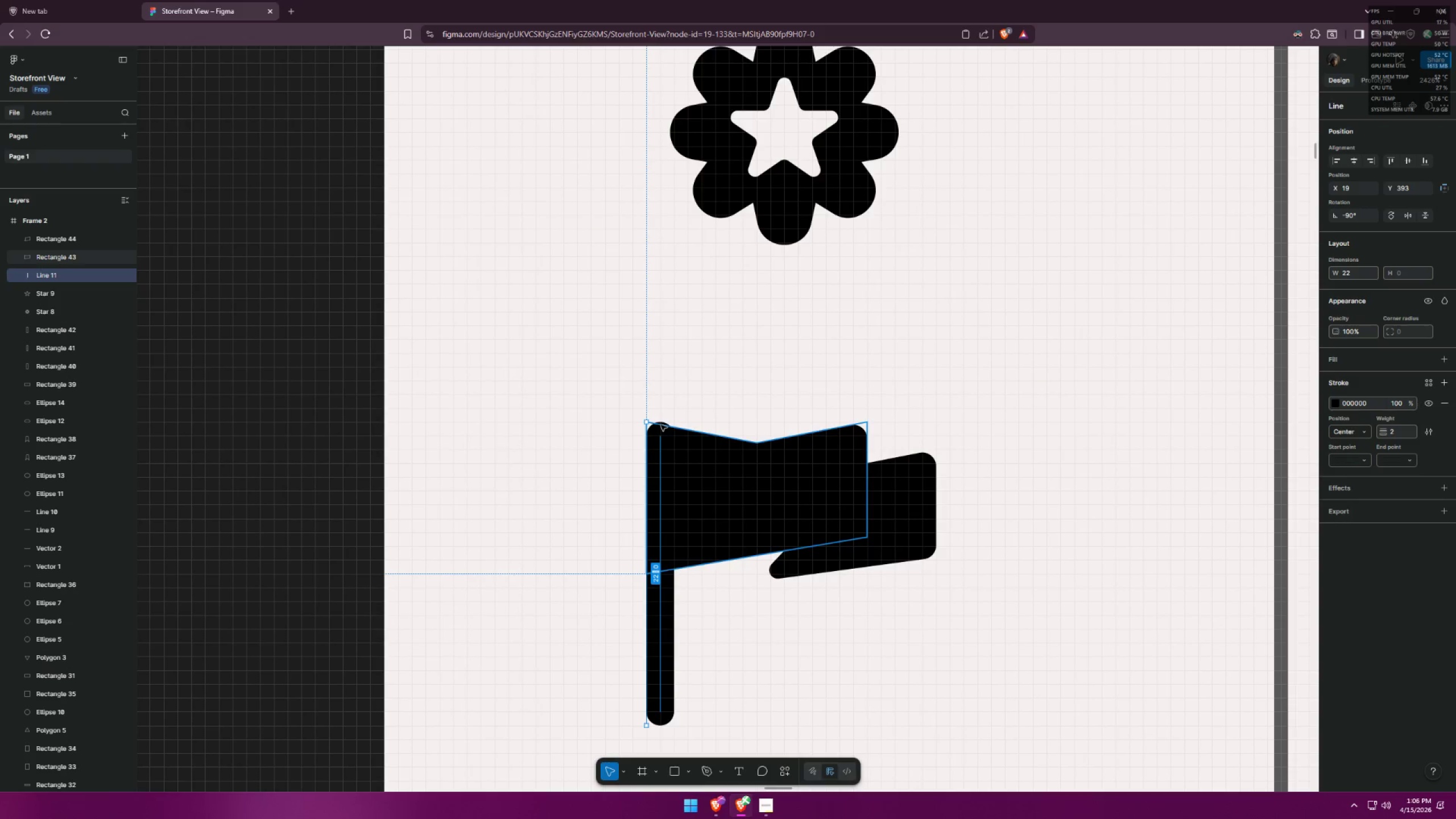 
left_click_drag(start_coordinate=[646, 420], to_coordinate=[646, 436])
 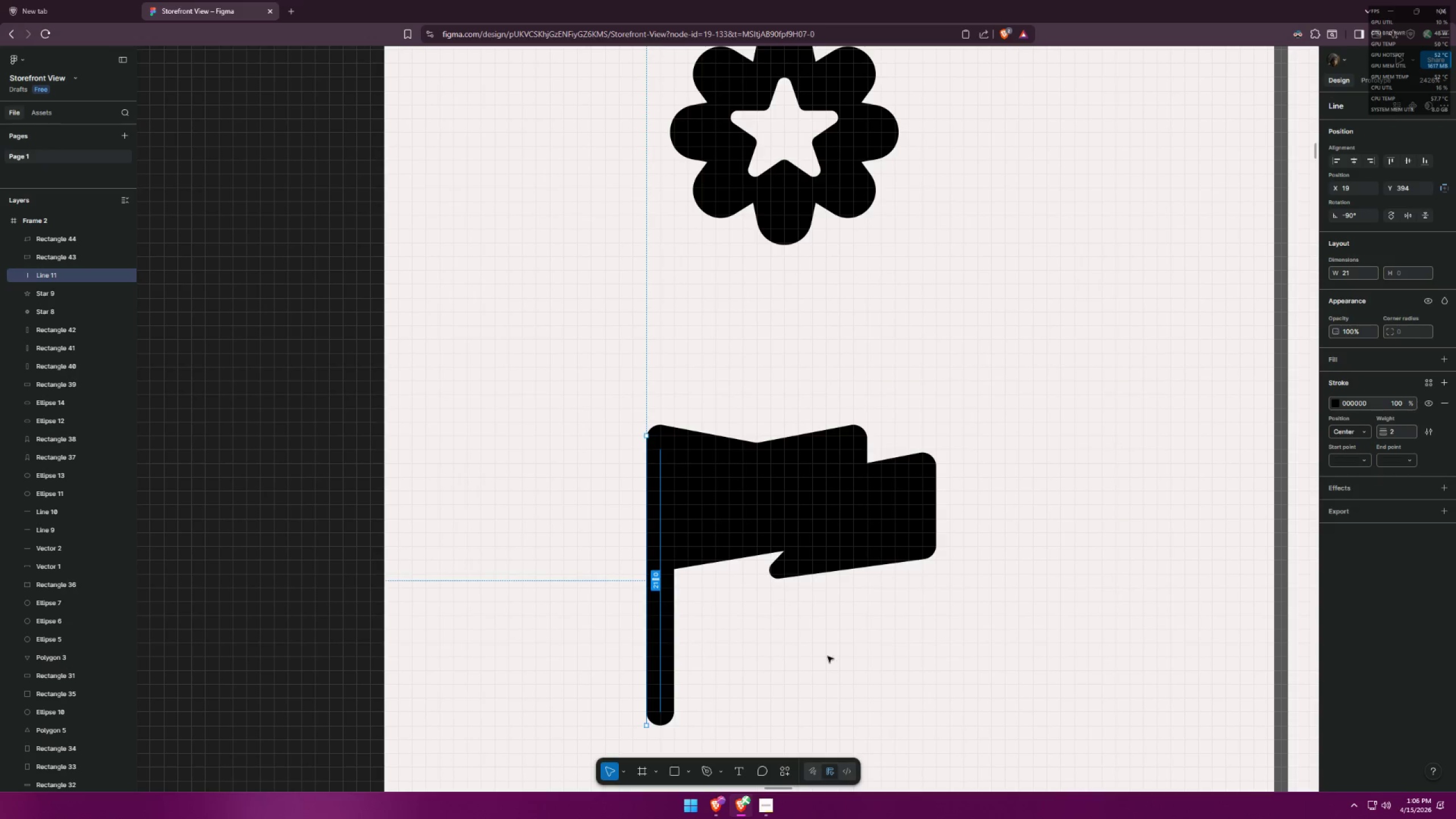 
left_click_drag(start_coordinate=[828, 656], to_coordinate=[830, 659])
 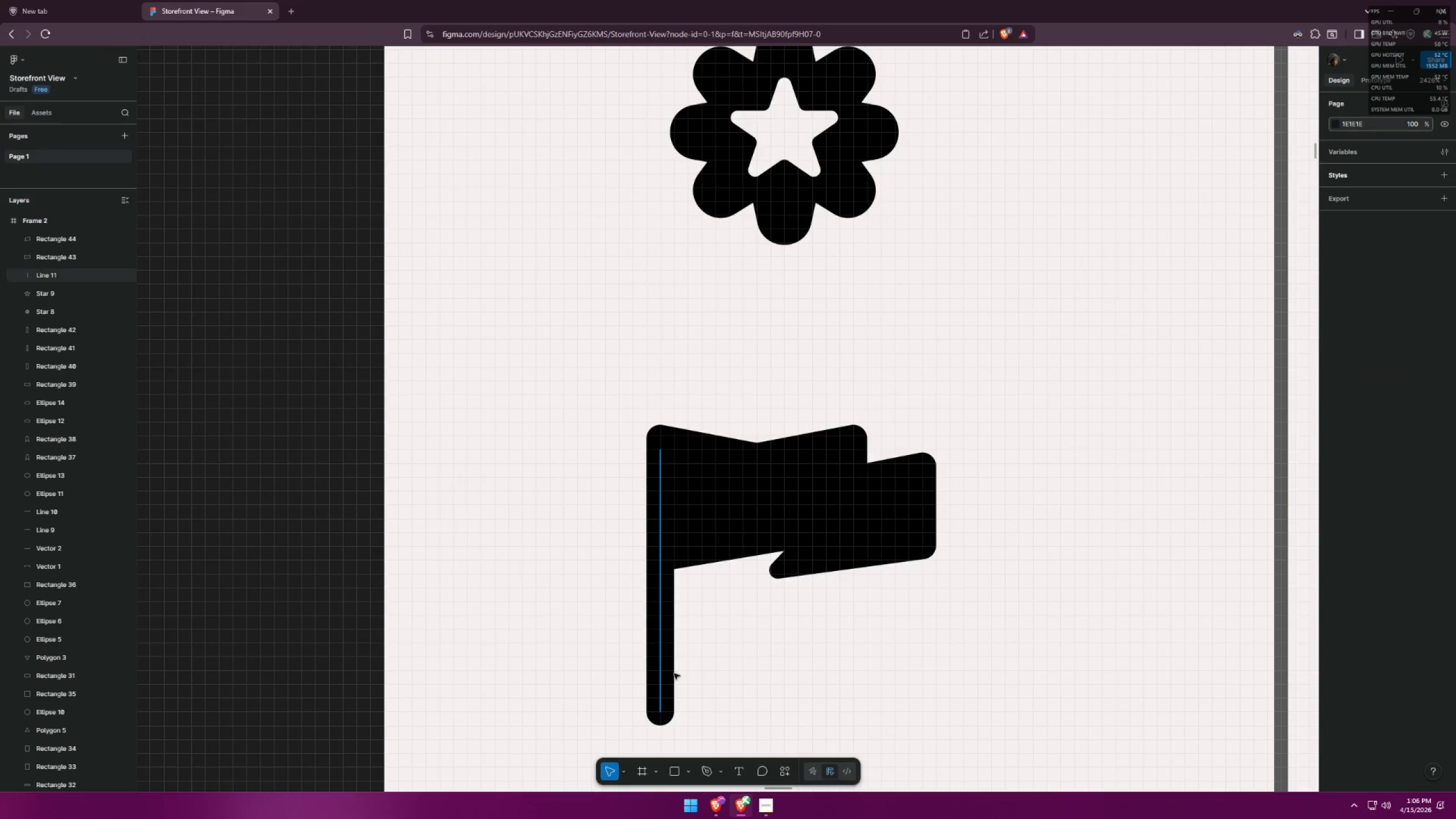 
left_click([665, 673])
 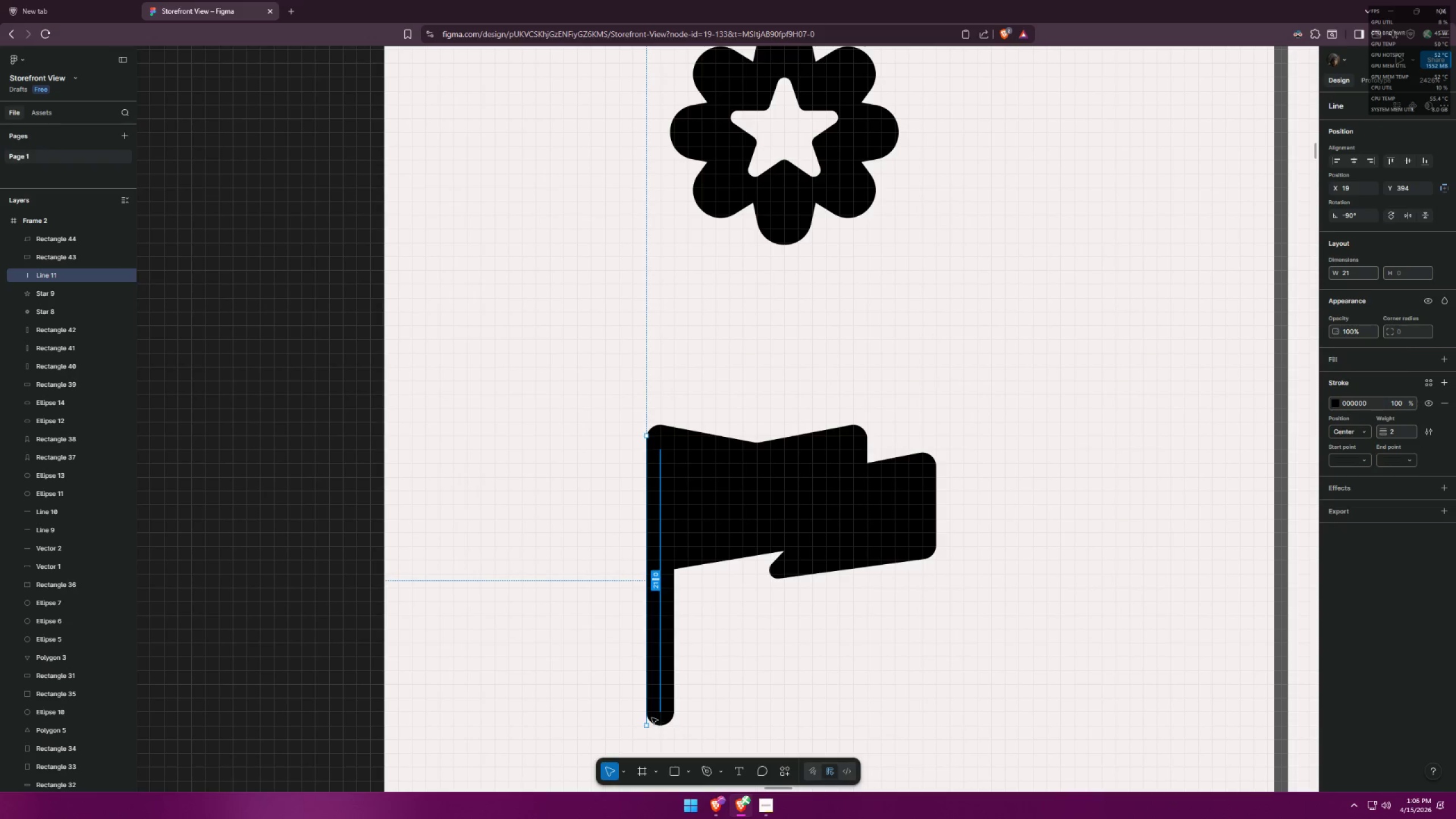 
key(Alt+AltLeft)
 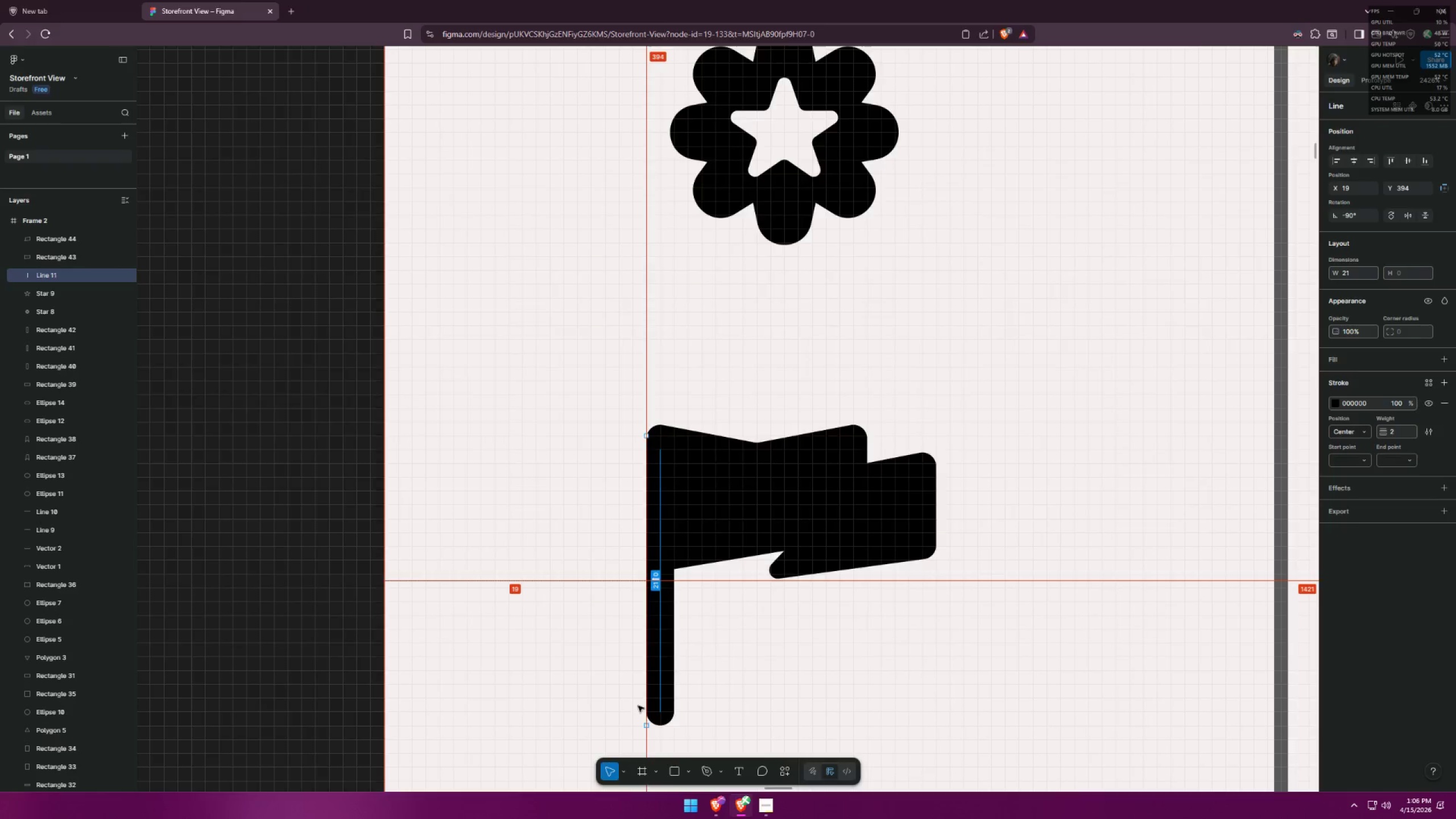 
key(Alt+Tab)
 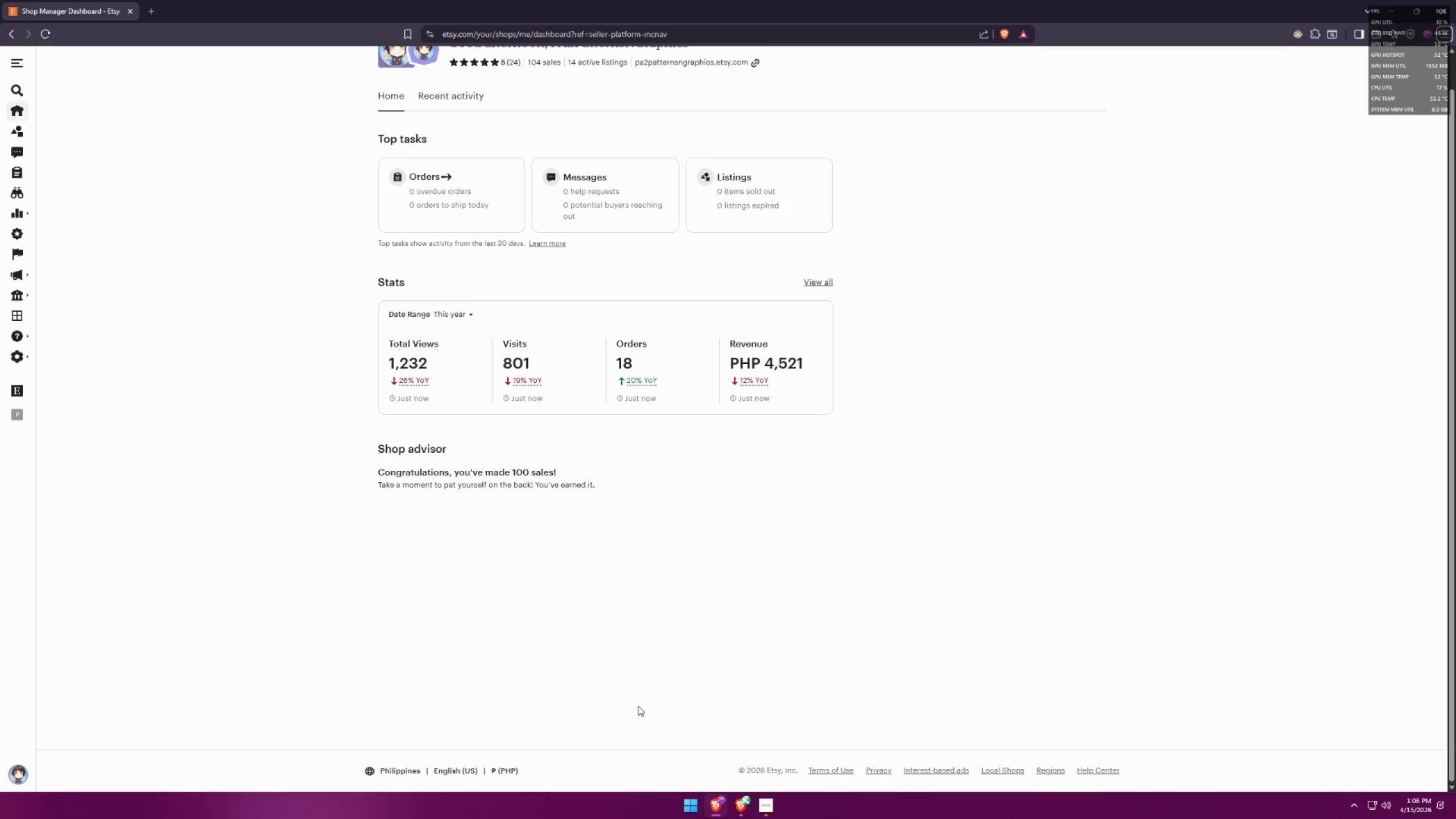 
key(Alt+AltLeft)
 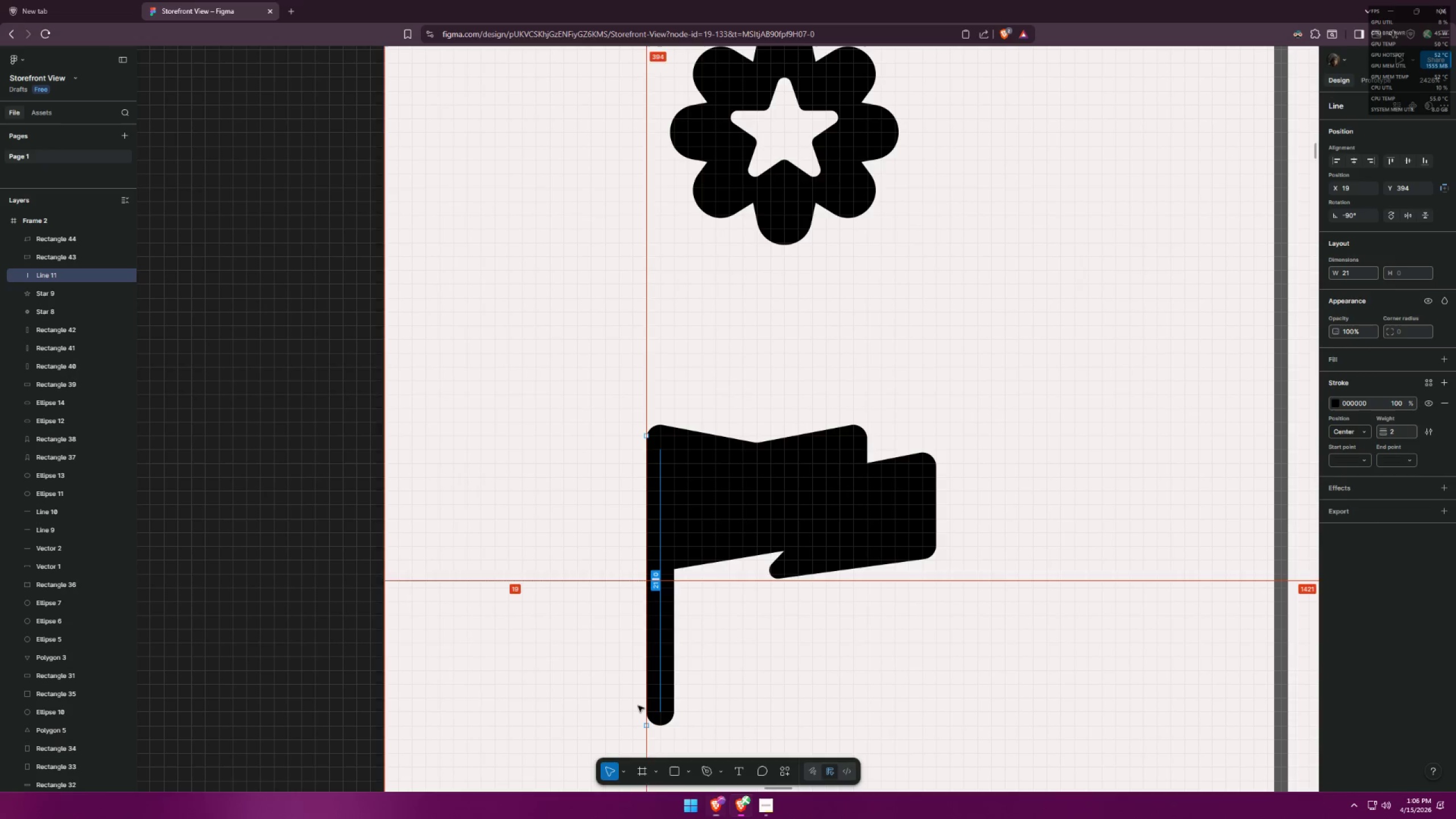 
key(Alt+Tab)
 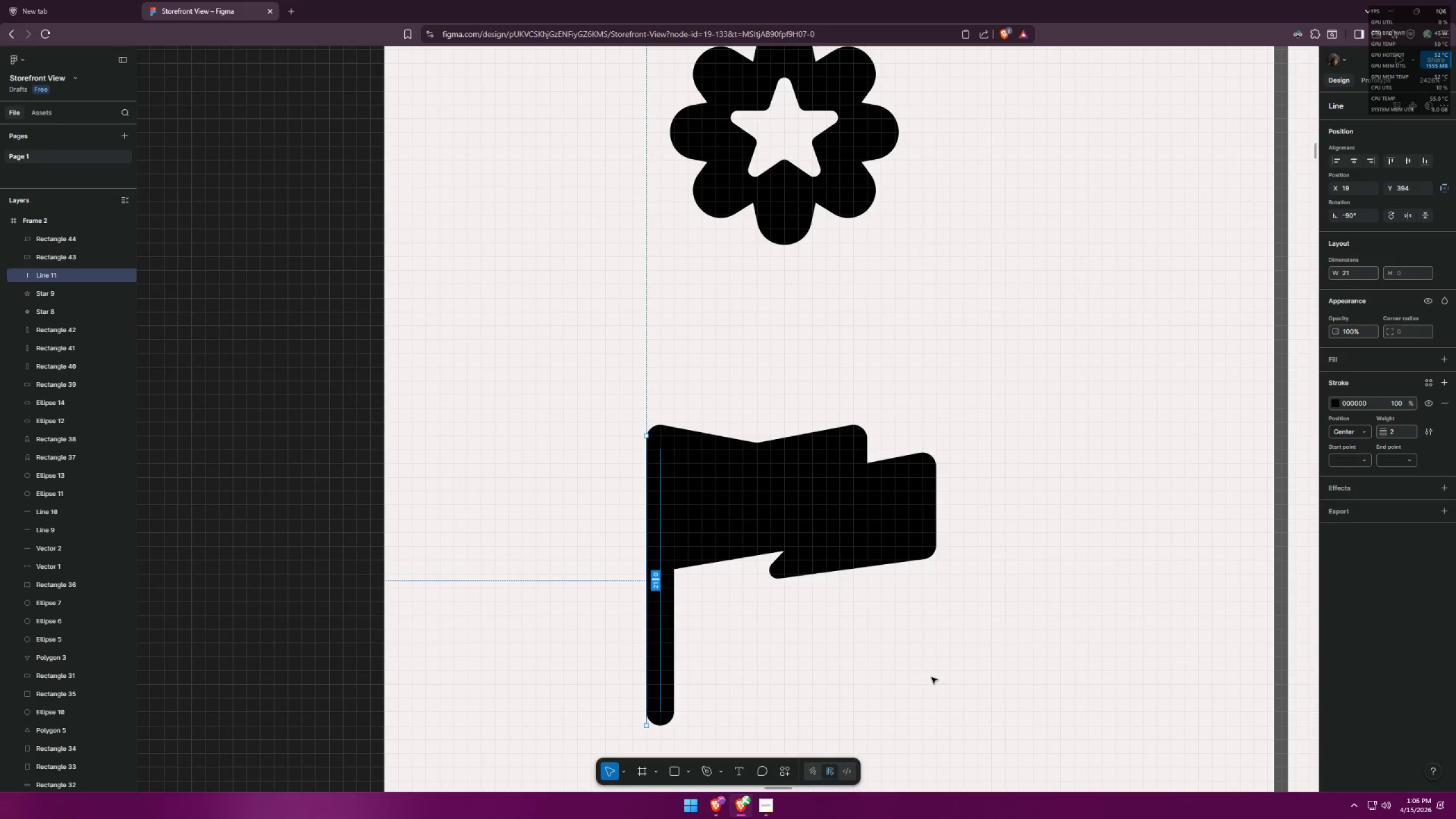 
left_click([973, 663])
 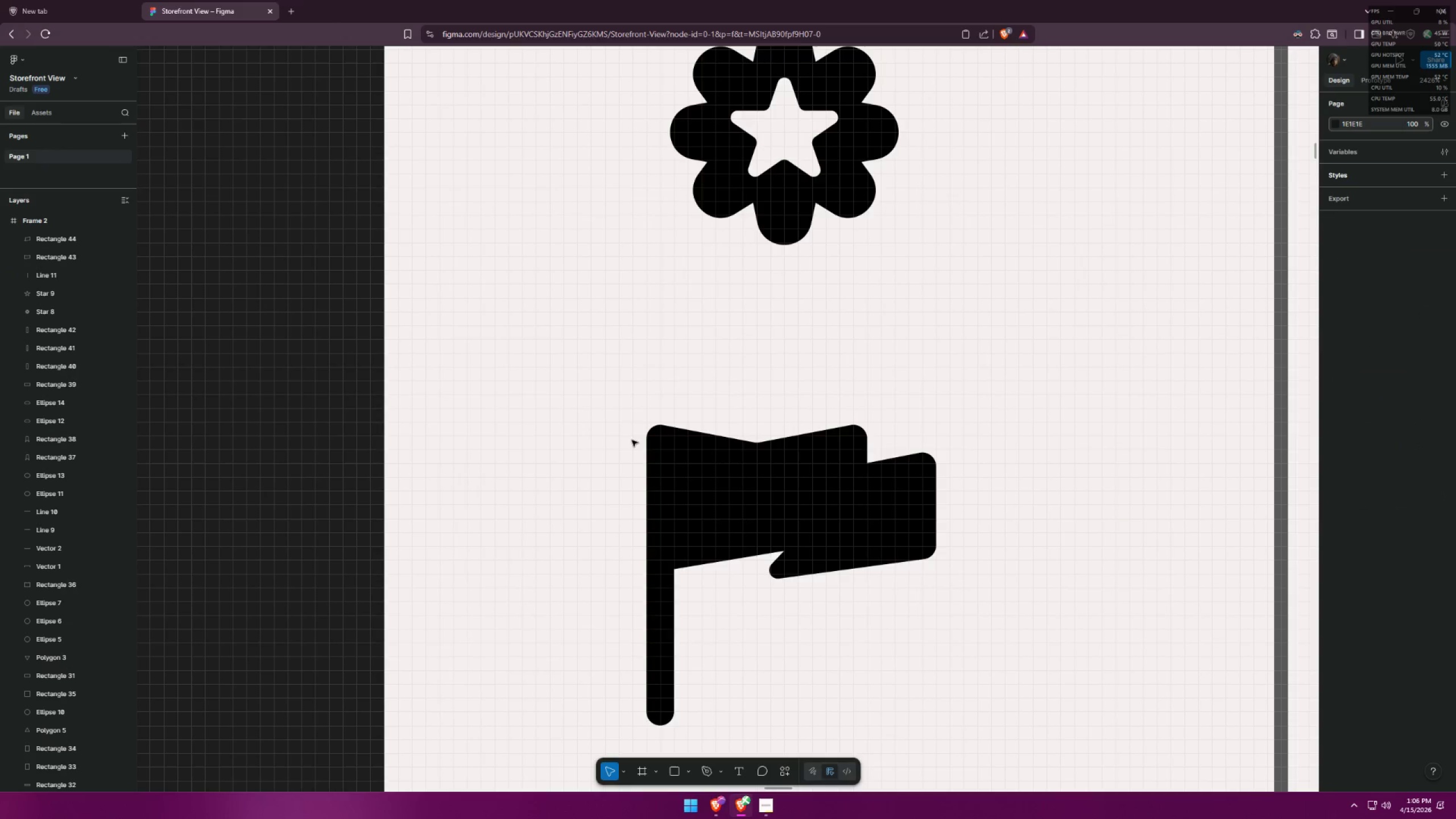 
left_click_drag(start_coordinate=[607, 395], to_coordinate=[938, 681])
 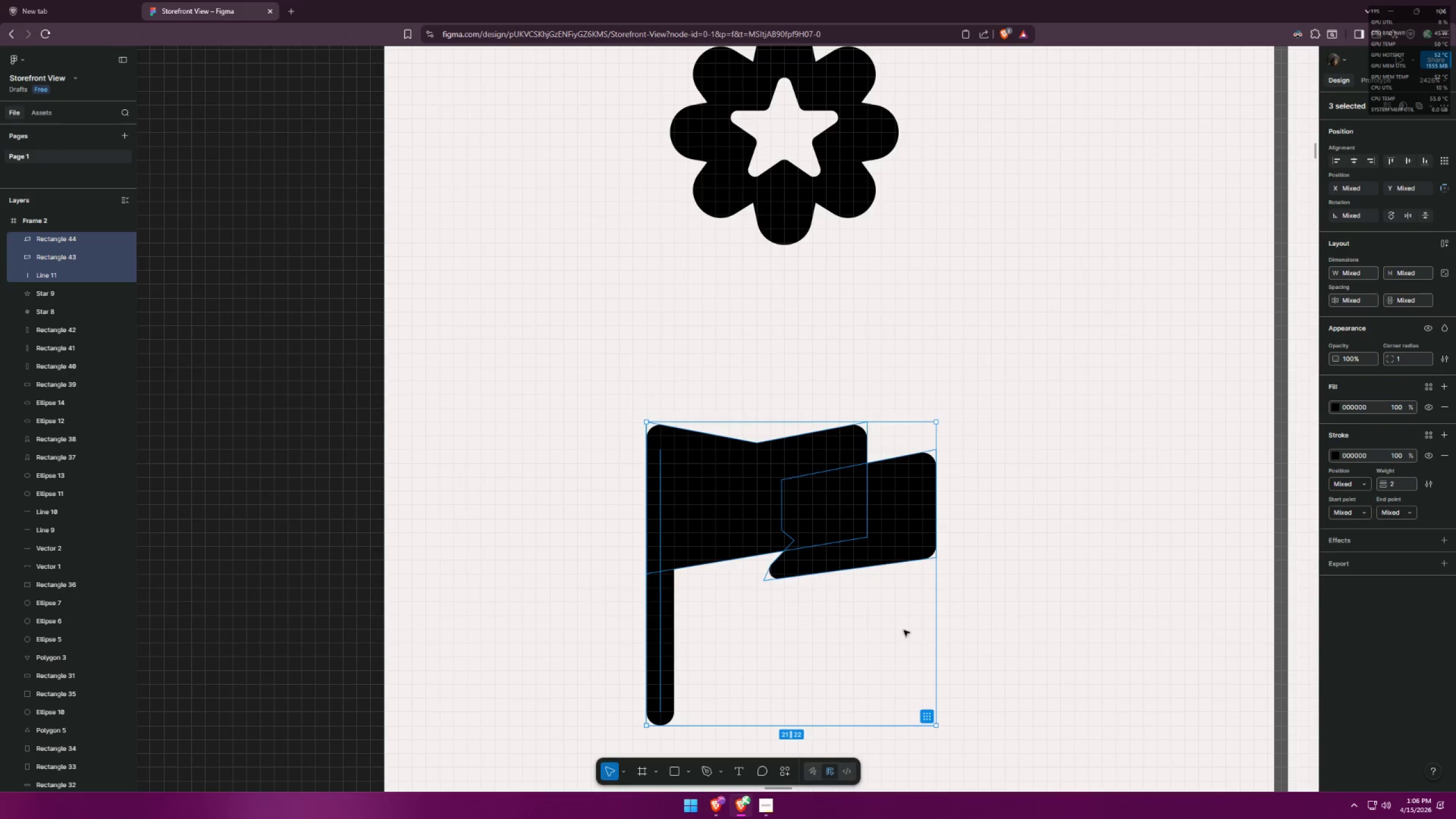 
hold_key(key=ControlLeft, duration=0.78)
scroll: coordinate [787, 463], scroll_direction: down, amount: 10.0
 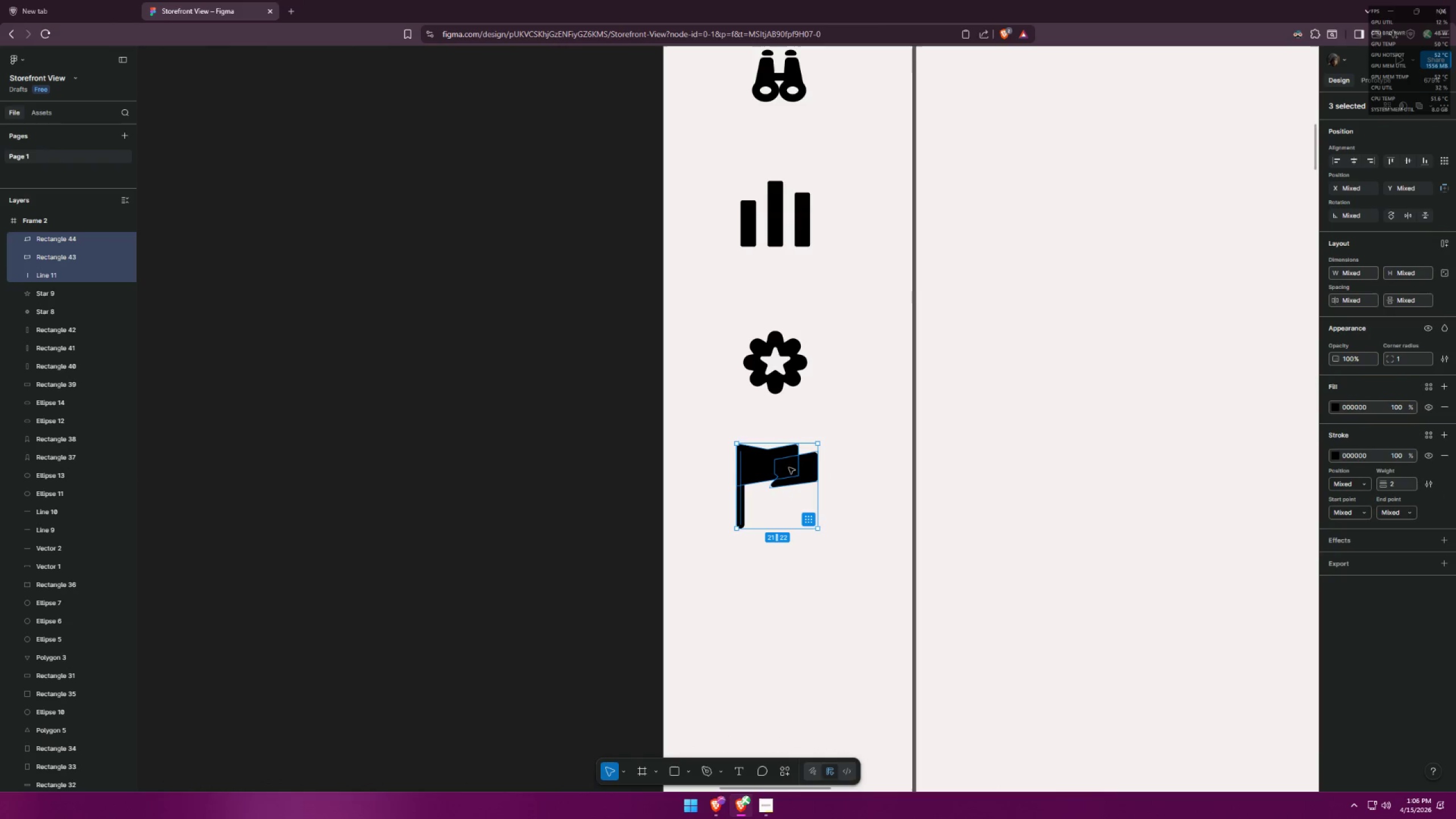 
left_click_drag(start_coordinate=[789, 470], to_coordinate=[792, 504])
 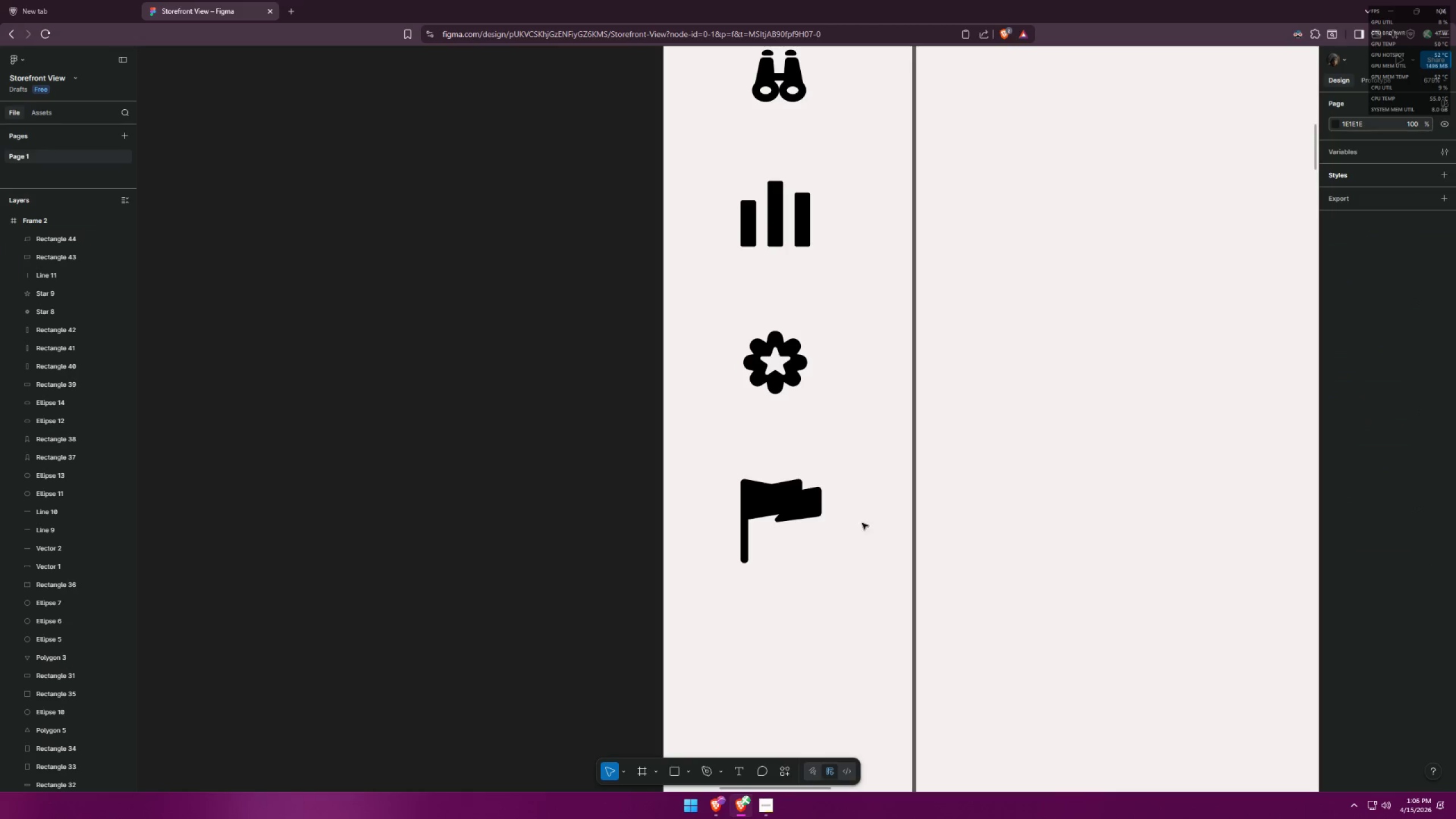 
hold_key(key=ControlLeft, duration=1.52)
scroll: coordinate [825, 415], scroll_direction: down, amount: 17.0
 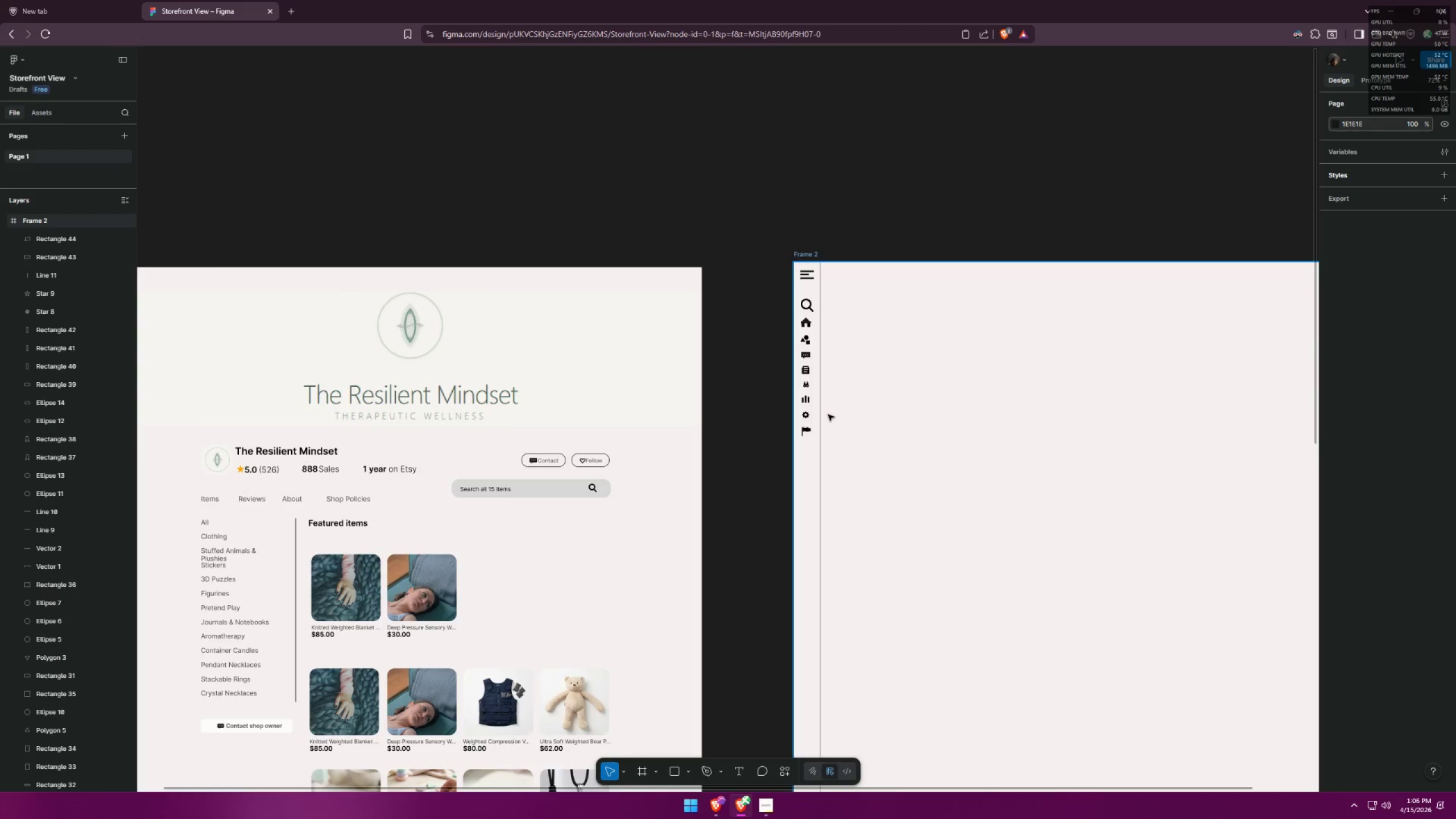 
hold_key(key=ControlLeft, duration=1.5)
 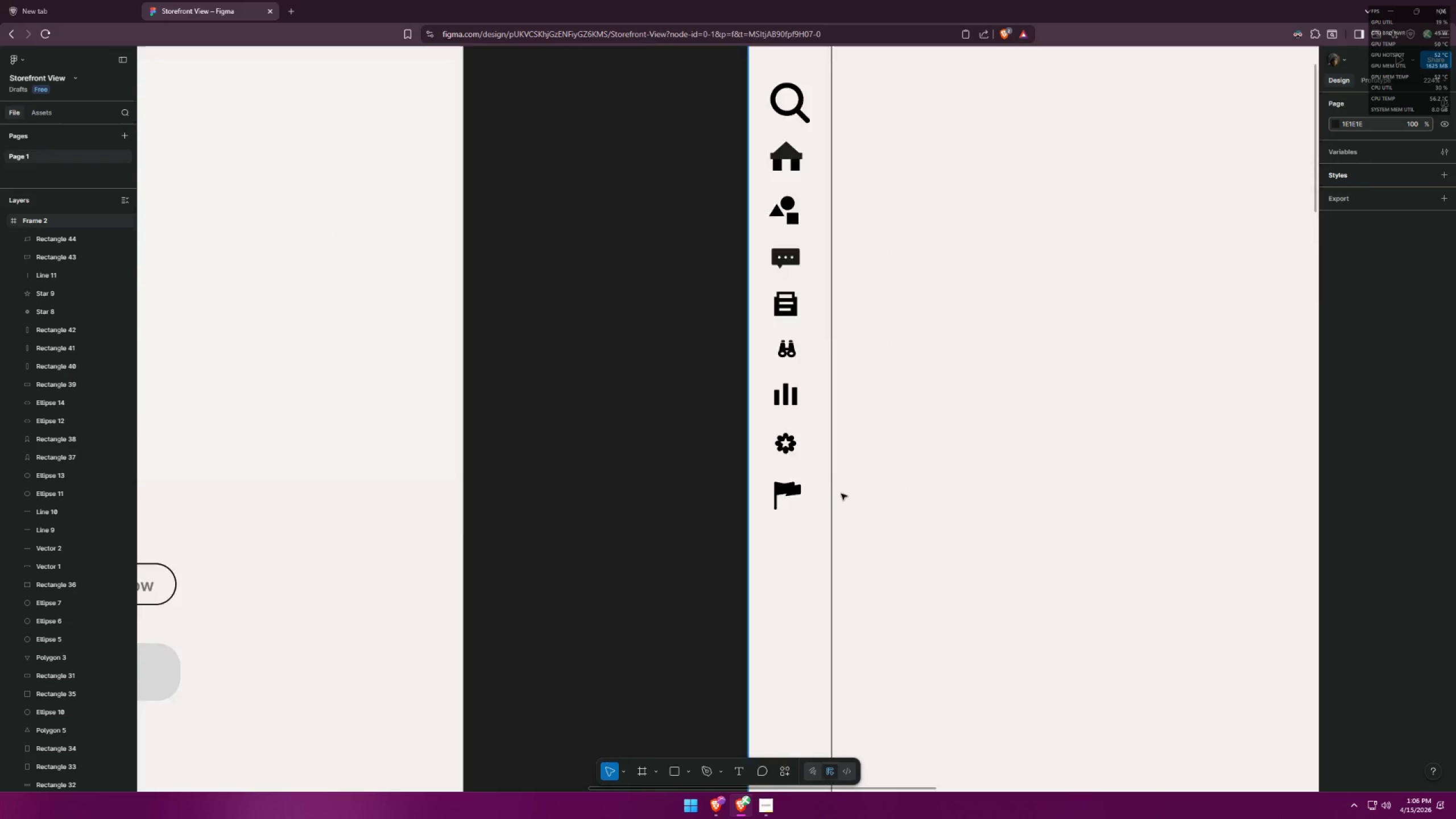 
hold_key(key=ControlLeft, duration=1.2)
 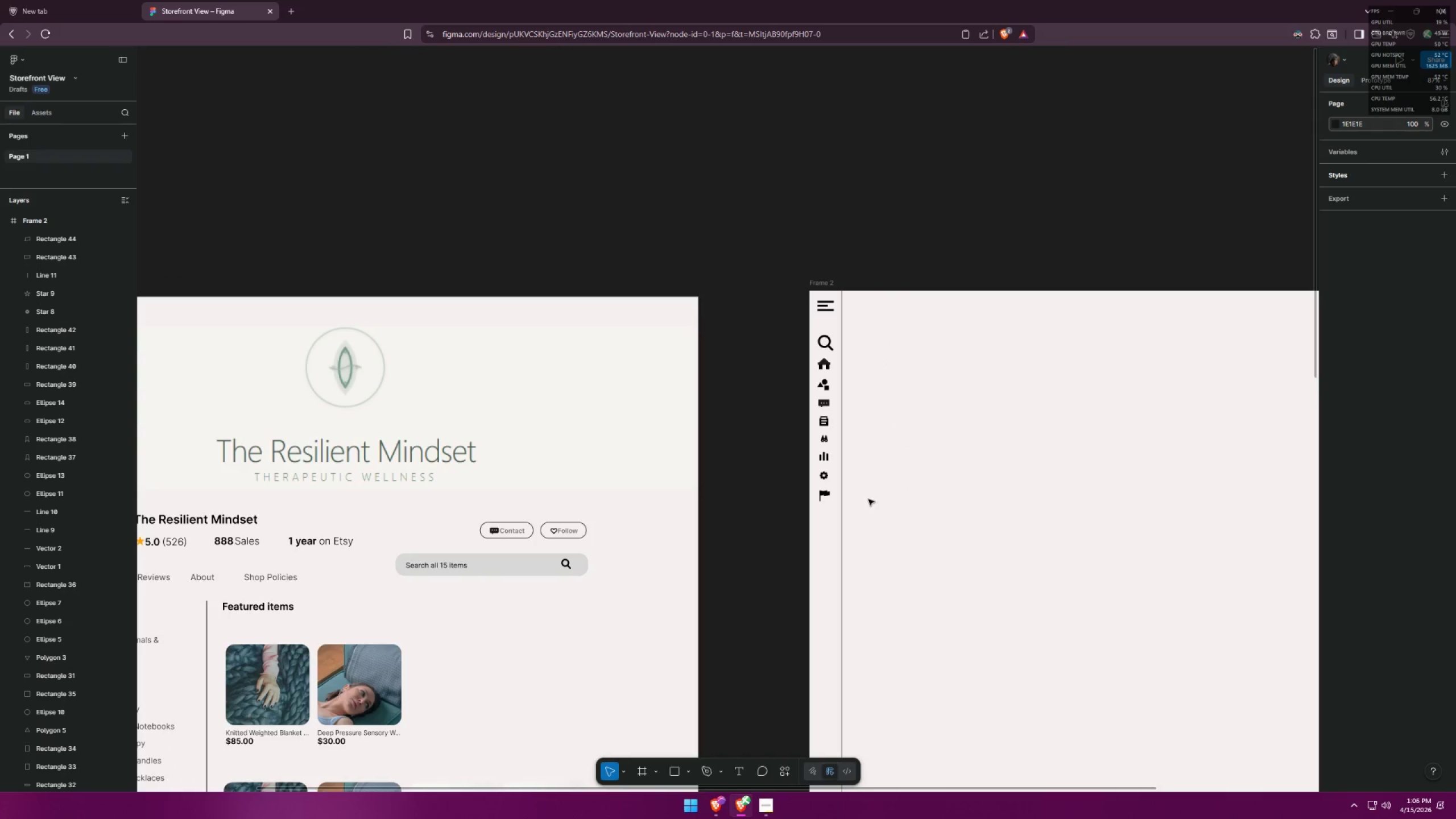 
key(Alt+AltLeft)
 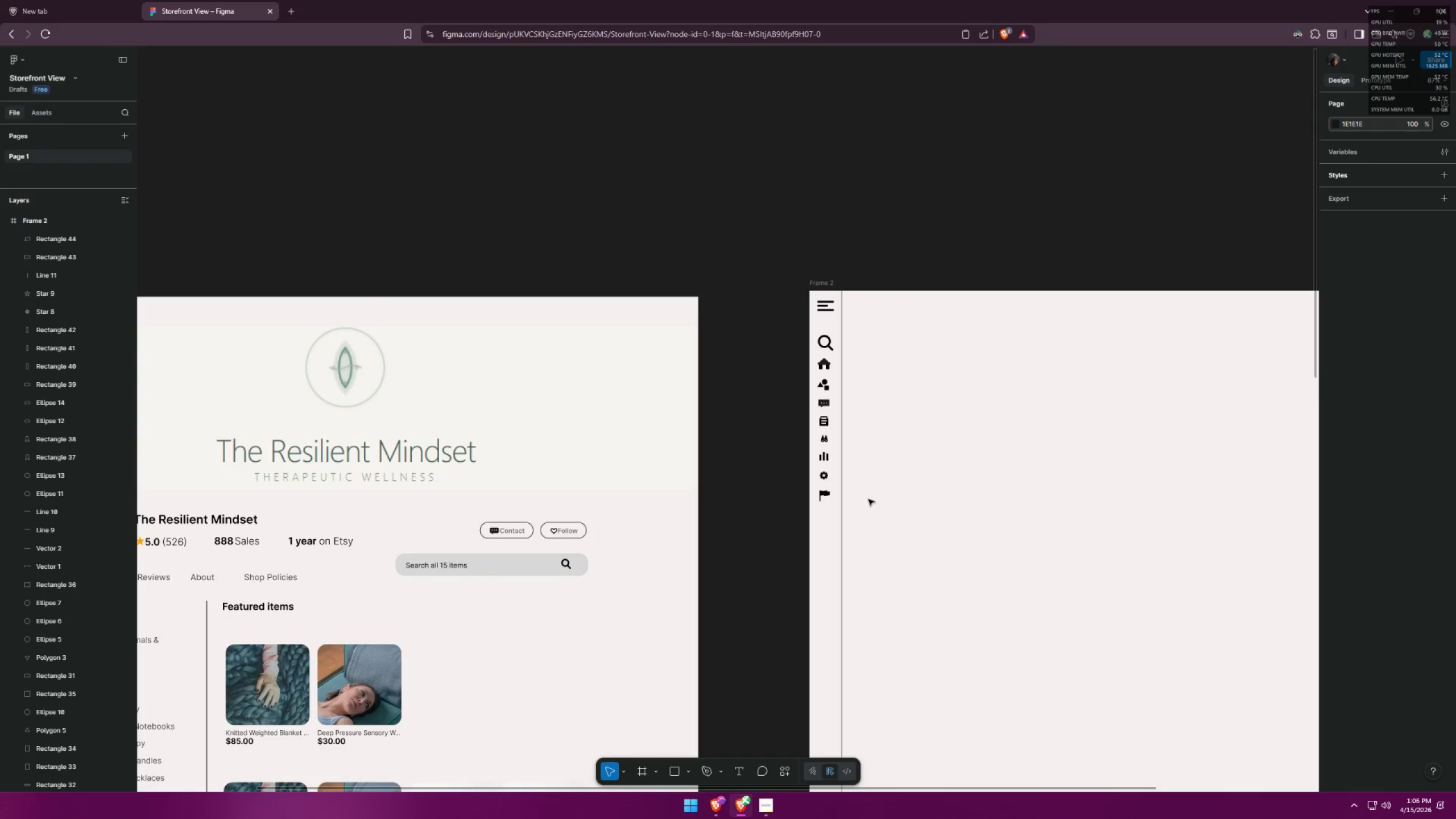 
scroll: coordinate [857, 499], scroll_direction: none, amount: 0.0
 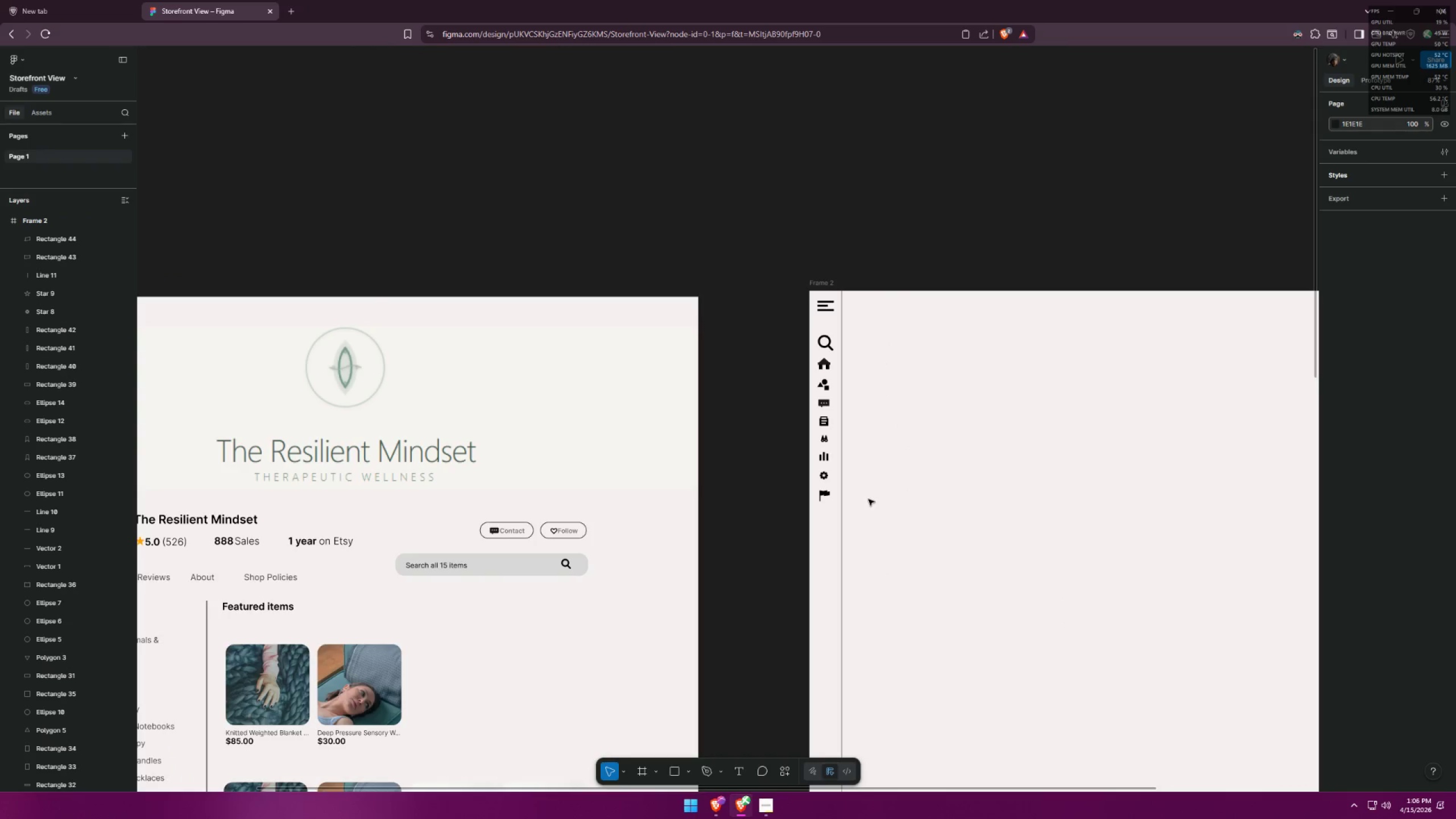 
key(Alt+Tab)
 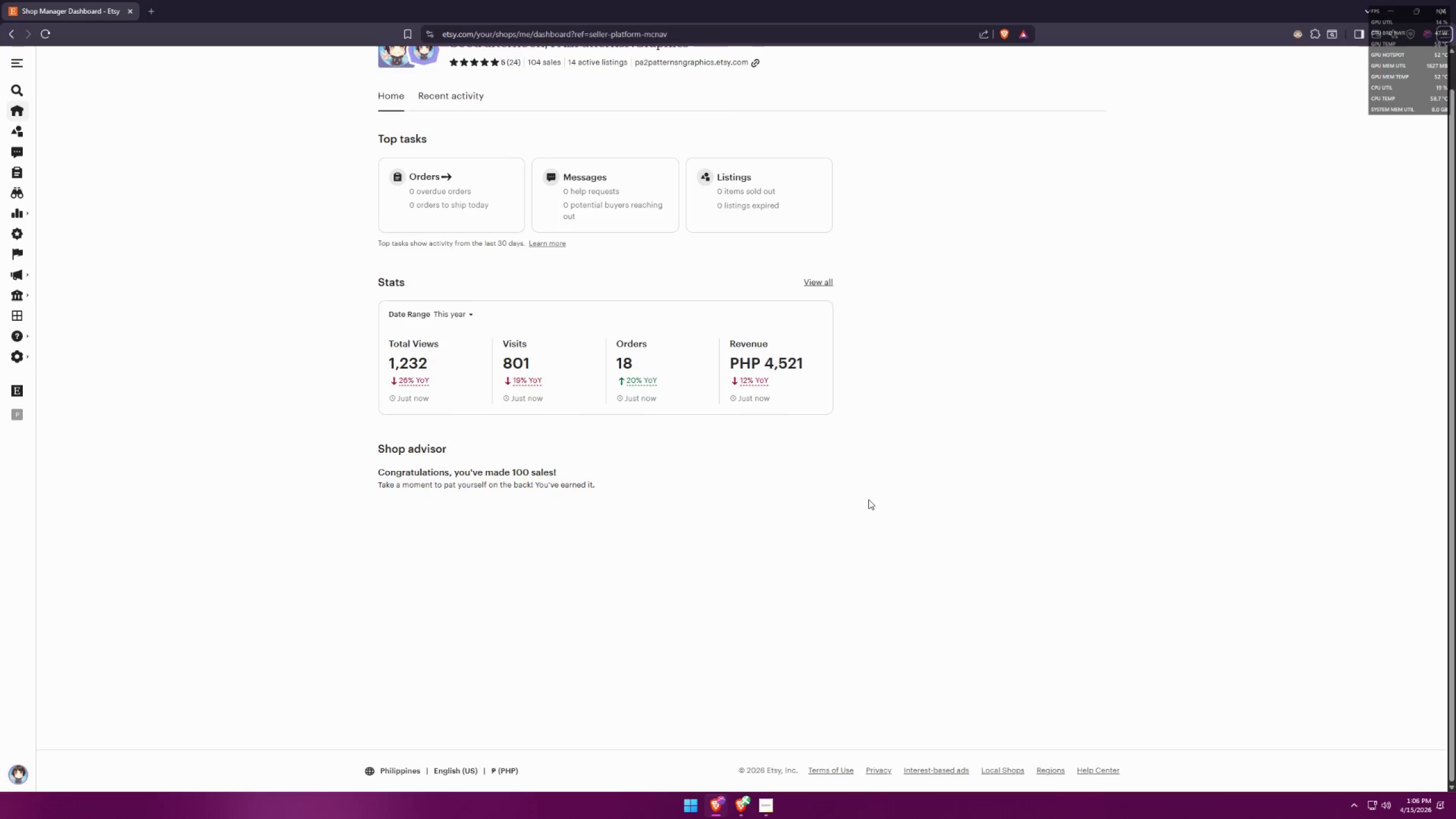 
key(Alt+AltLeft)
 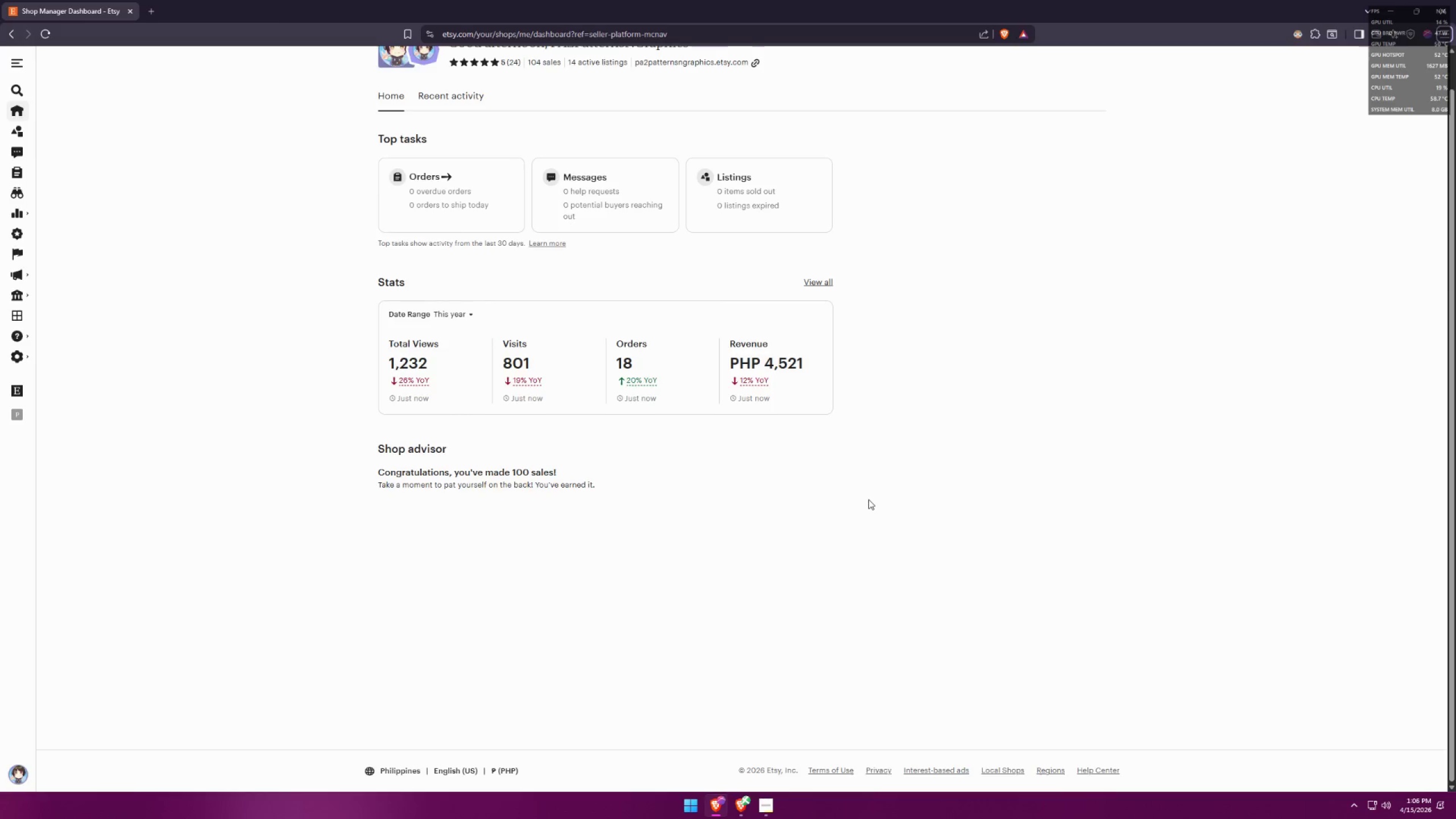 
key(Alt+Tab)
 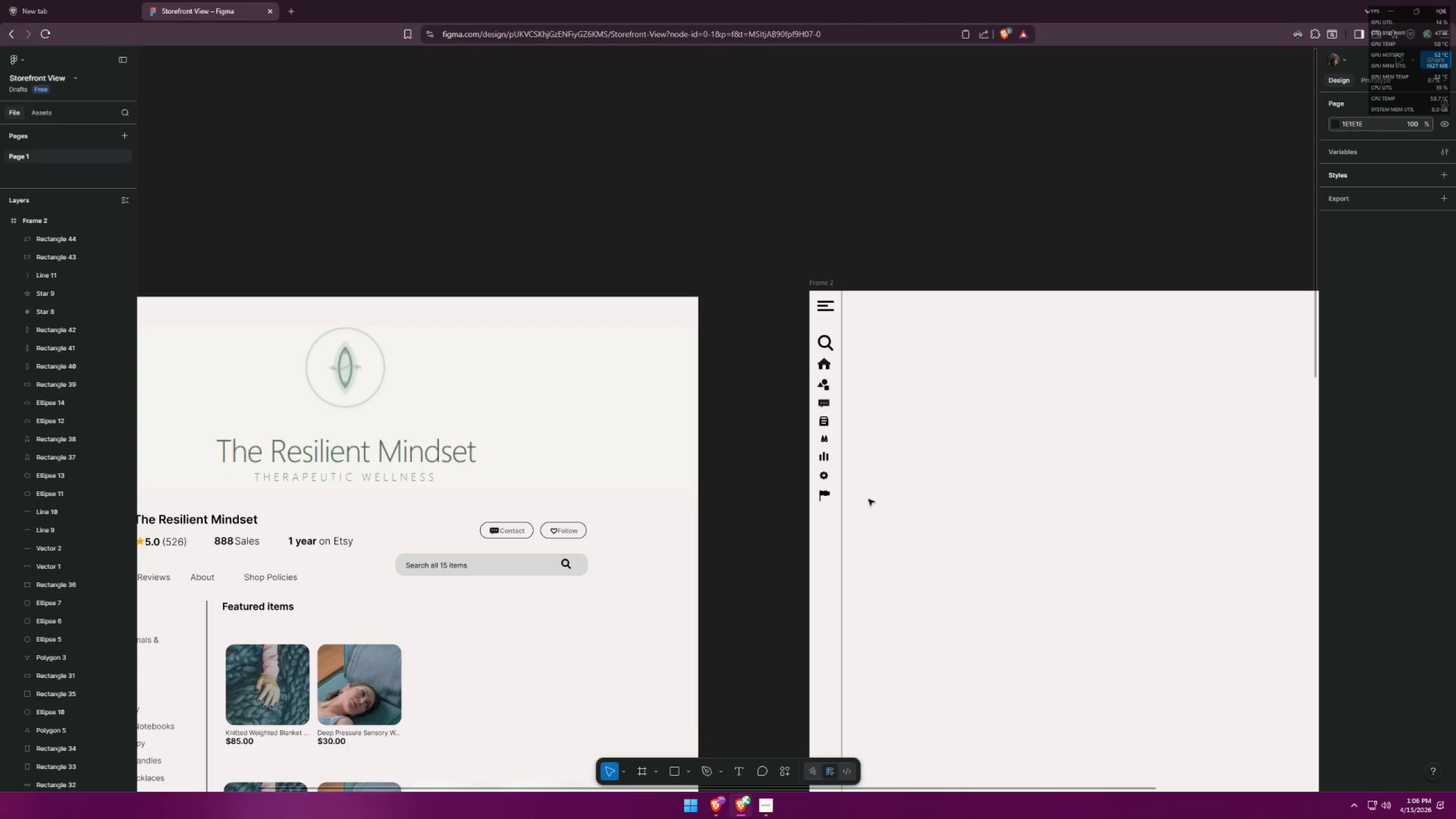 
hold_key(key=ControlLeft, duration=1.19)
scroll: coordinate [829, 520], scroll_direction: up, amount: 21.0
 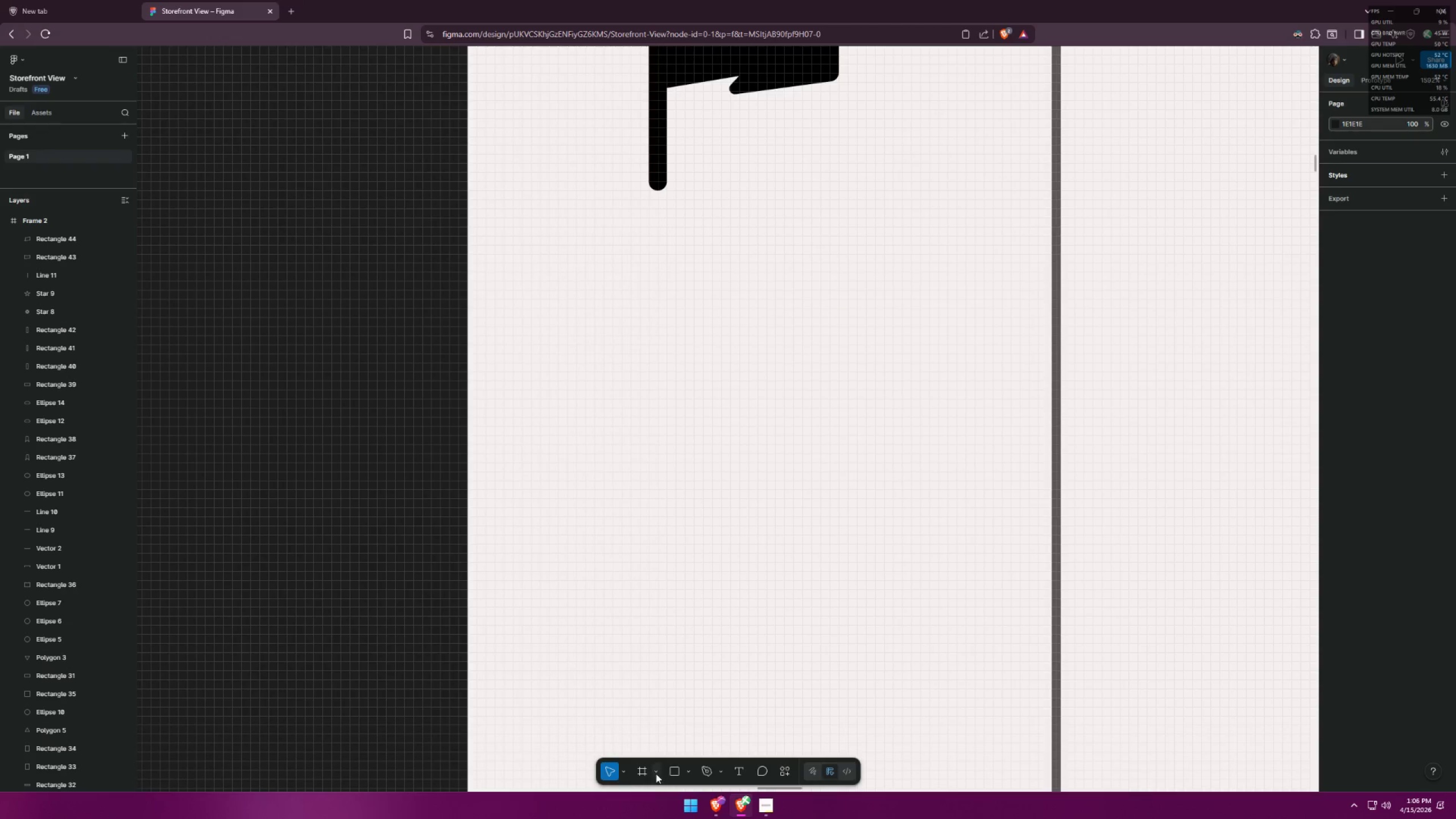 
left_click([679, 770])
 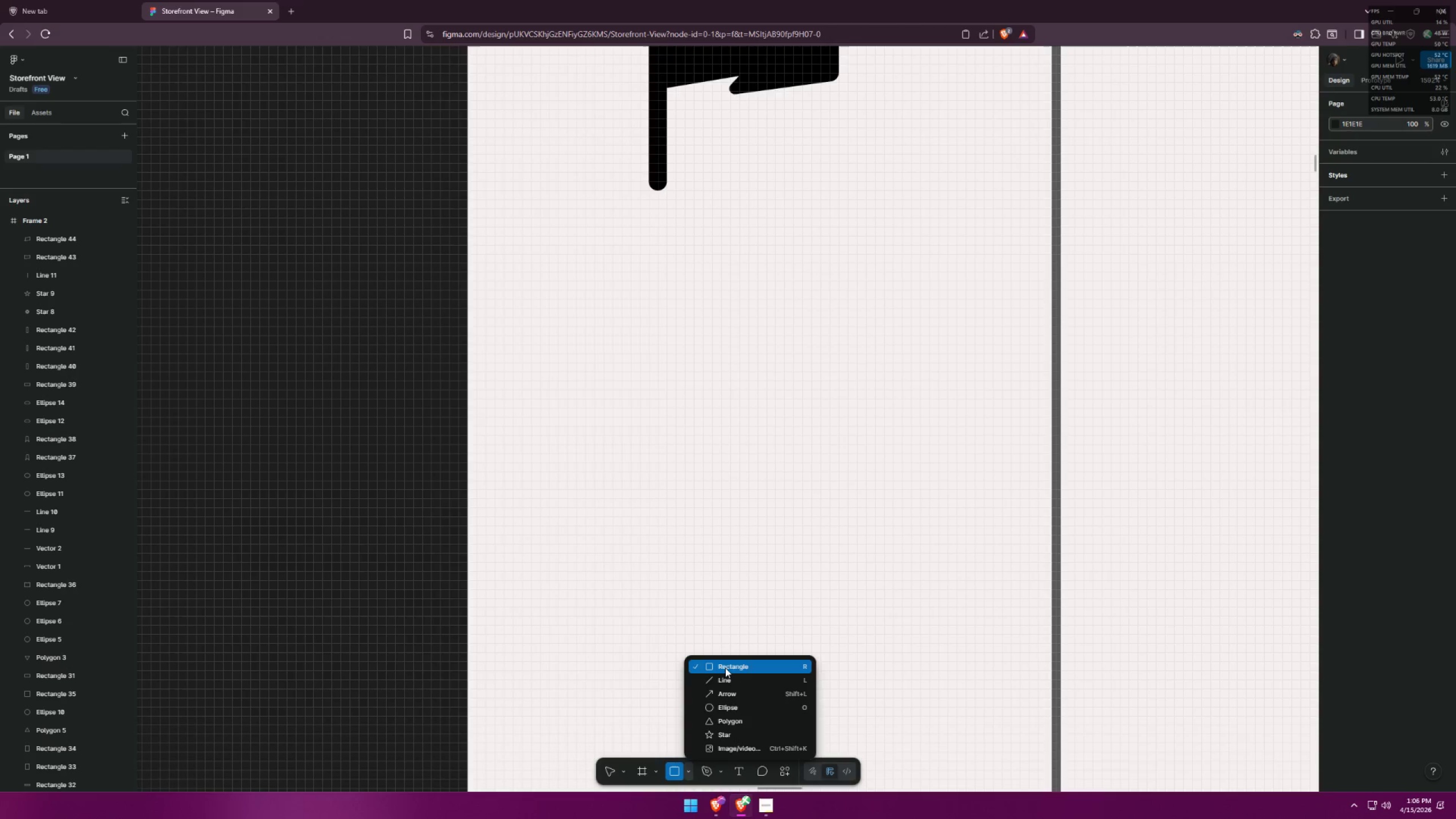 
left_click([725, 668])
 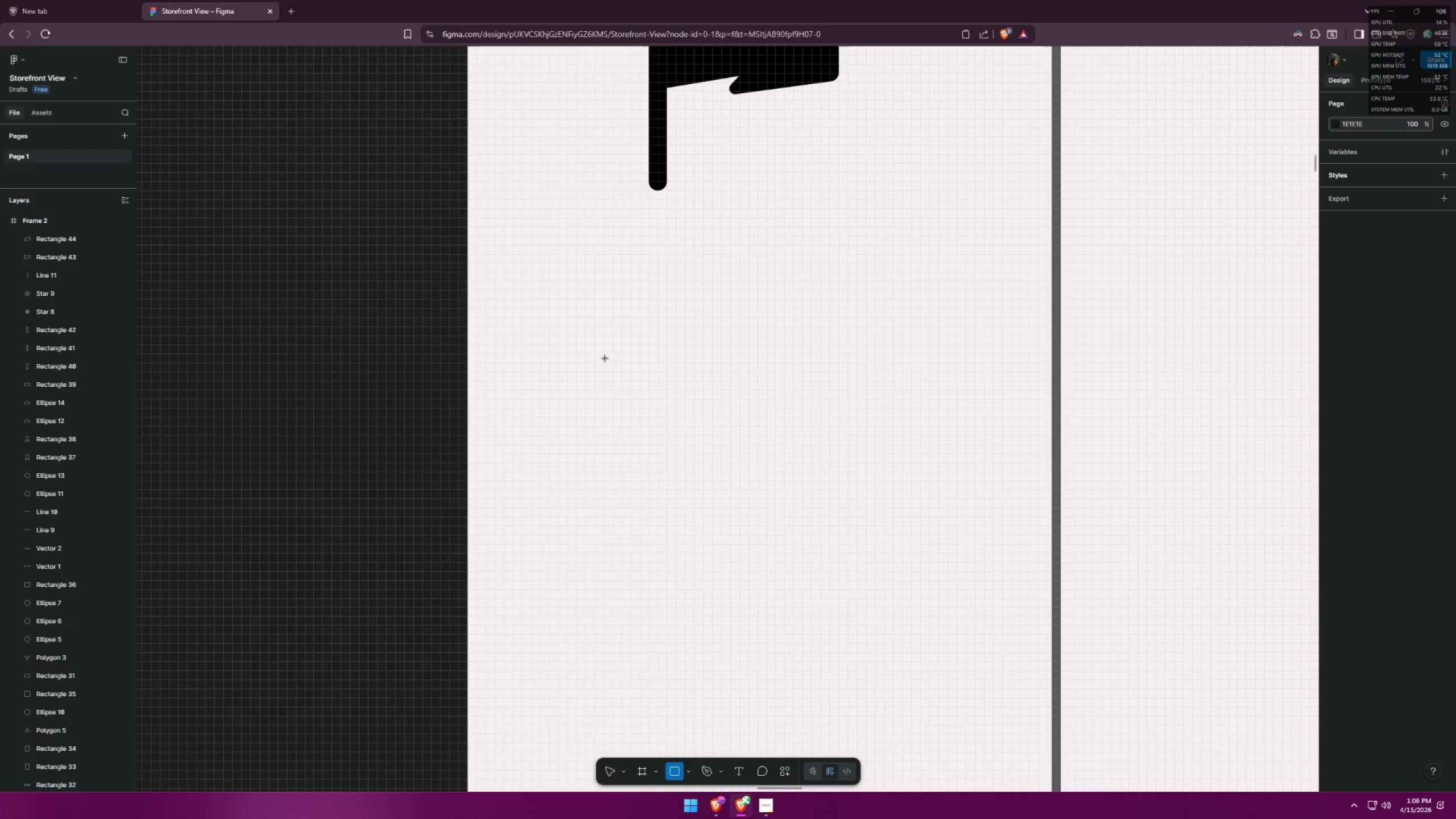 
left_click_drag(start_coordinate=[609, 359], to_coordinate=[641, 432])
 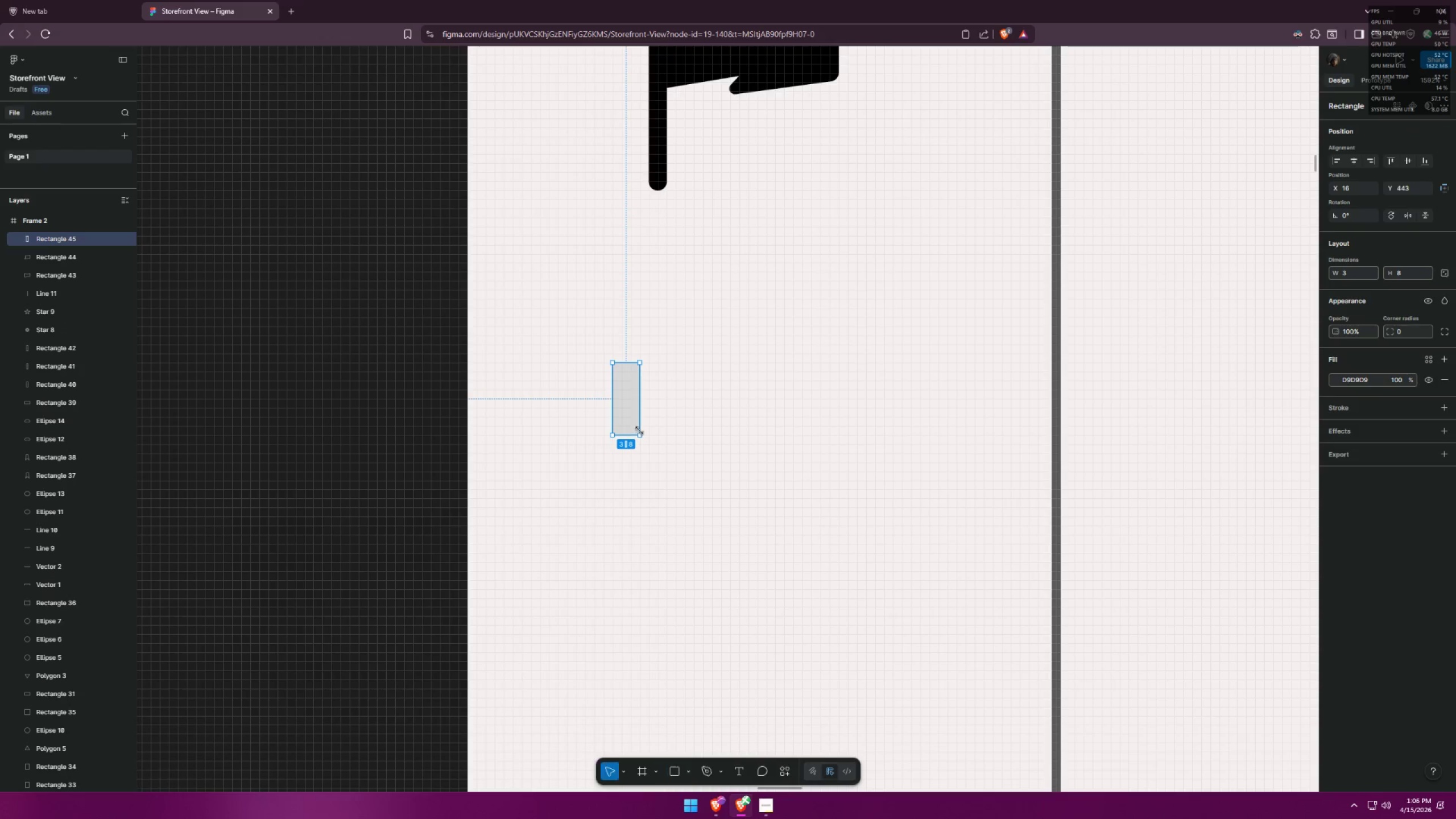 
key(Alt+AltLeft)
 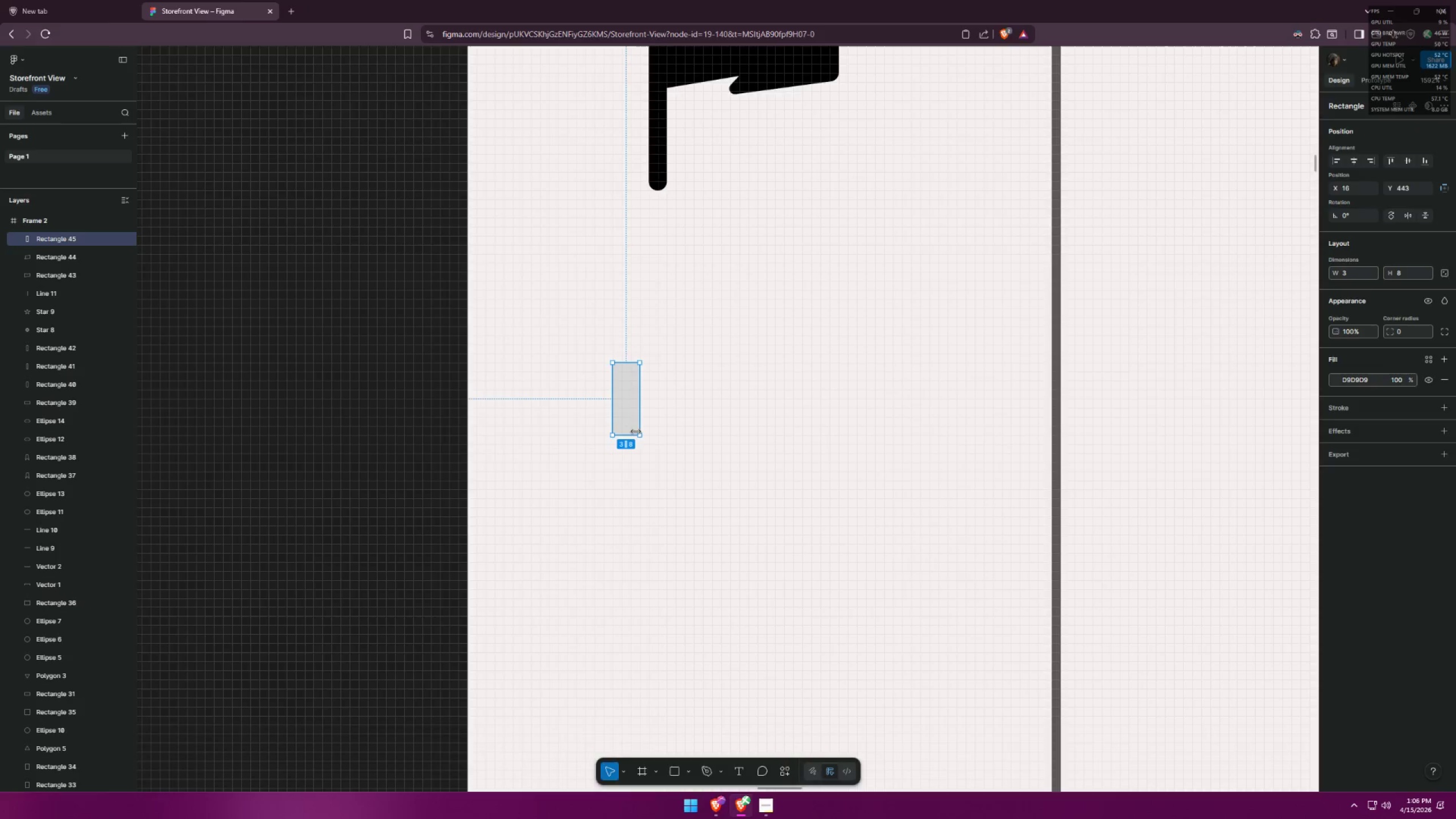 
key(Alt+Tab)
 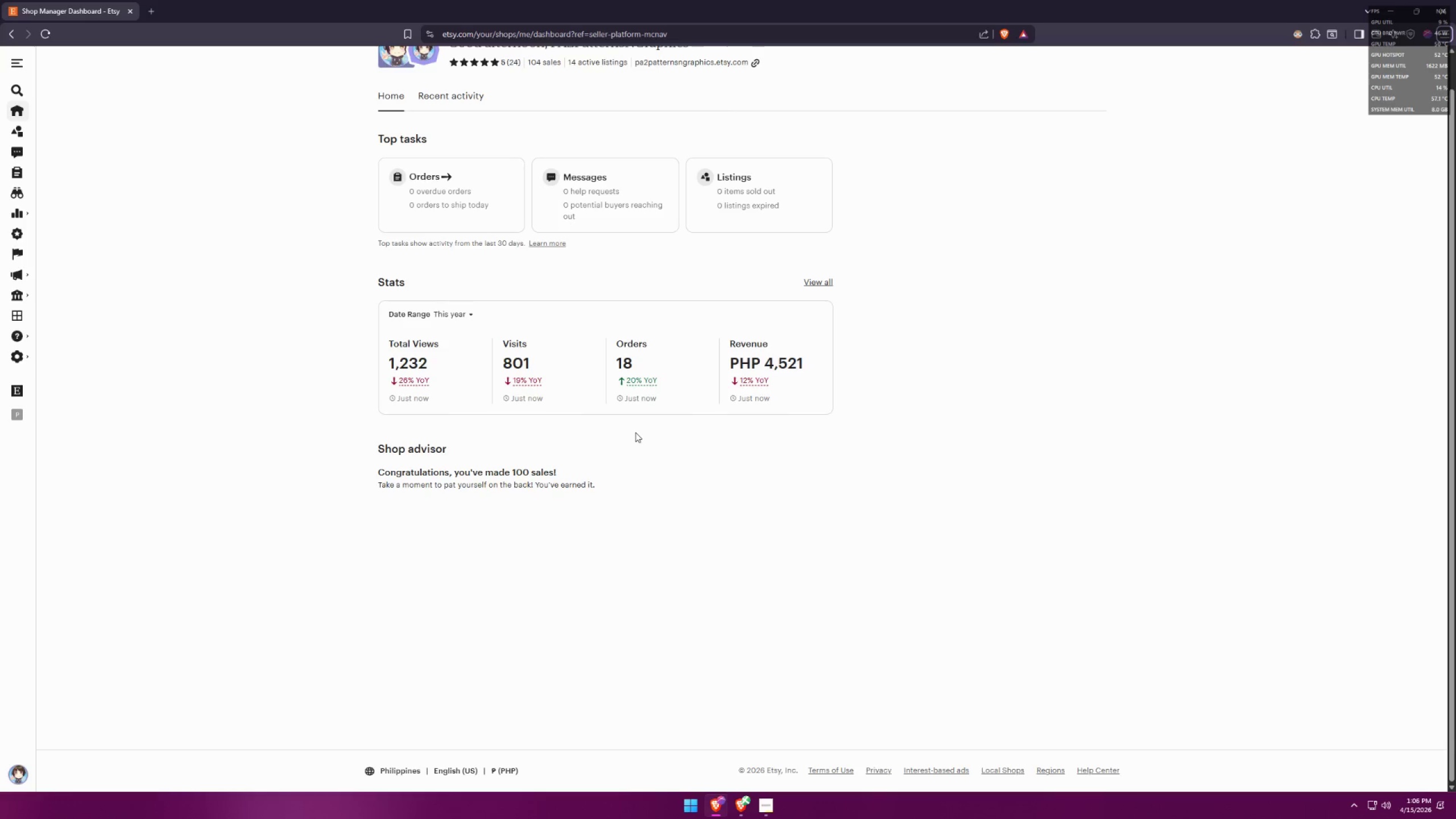 
key(Alt+AltLeft)
 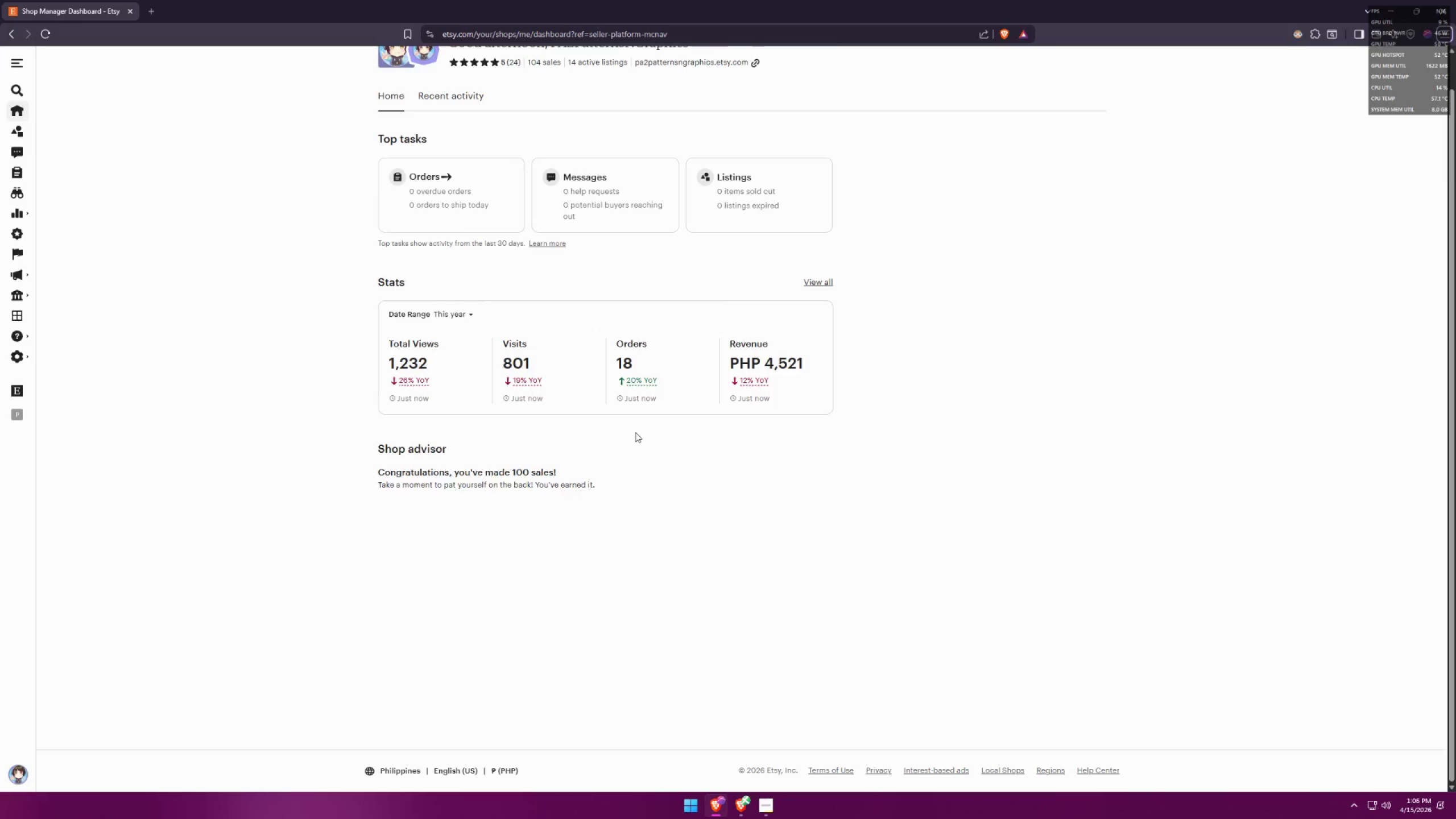 
key(Alt+Tab)
 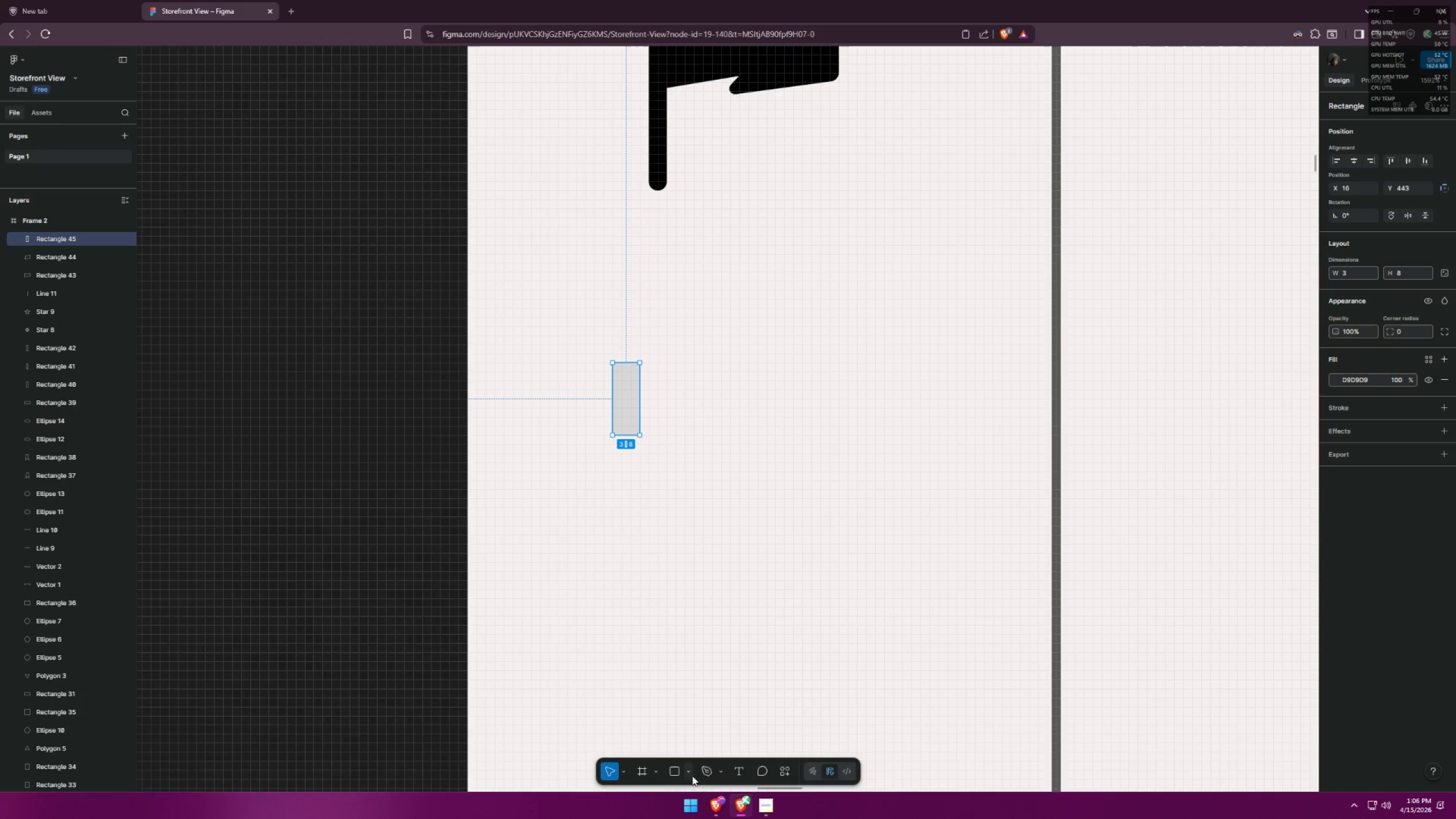 
double_click([689, 772])
 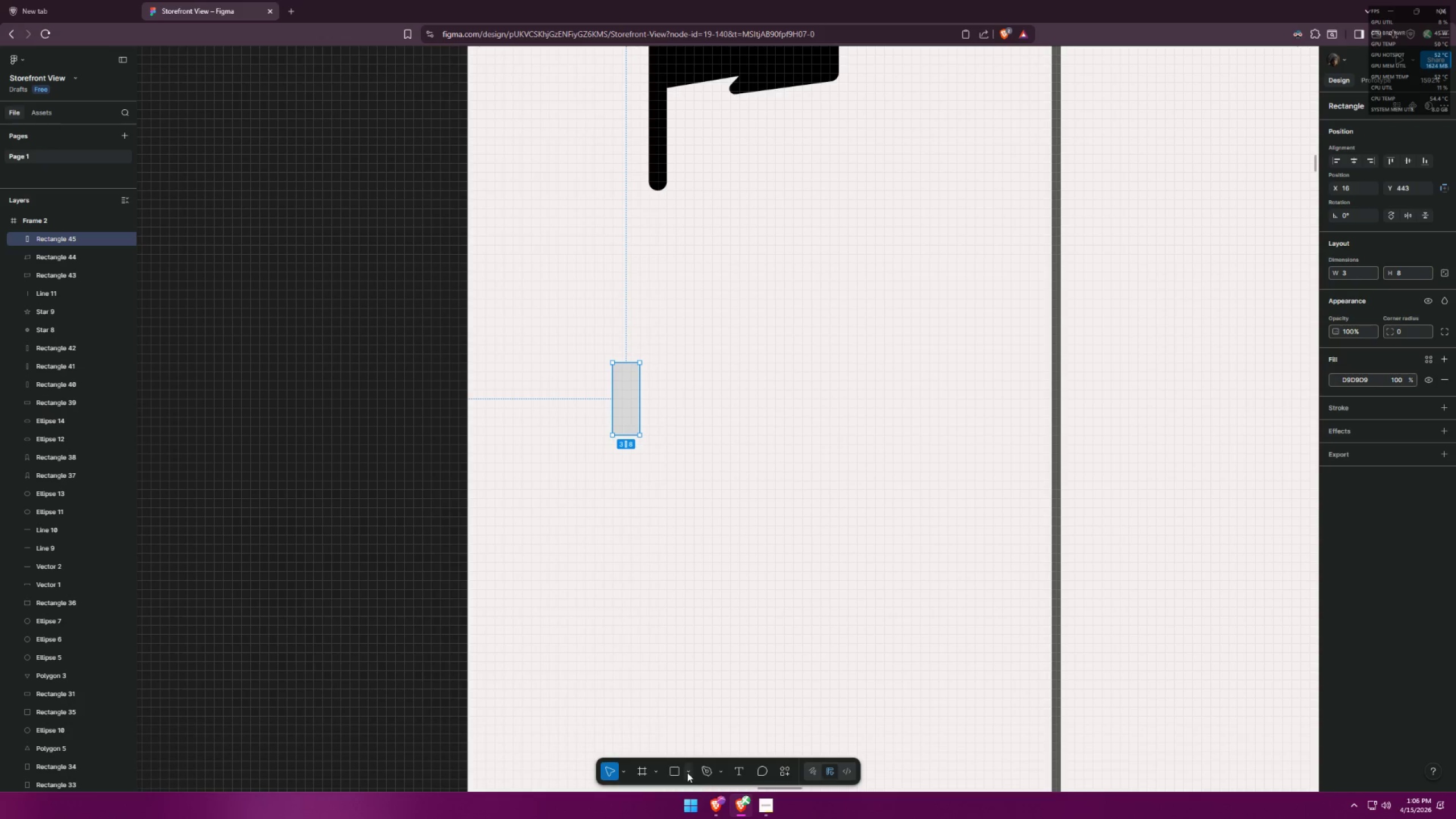 
triple_click([681, 772])
 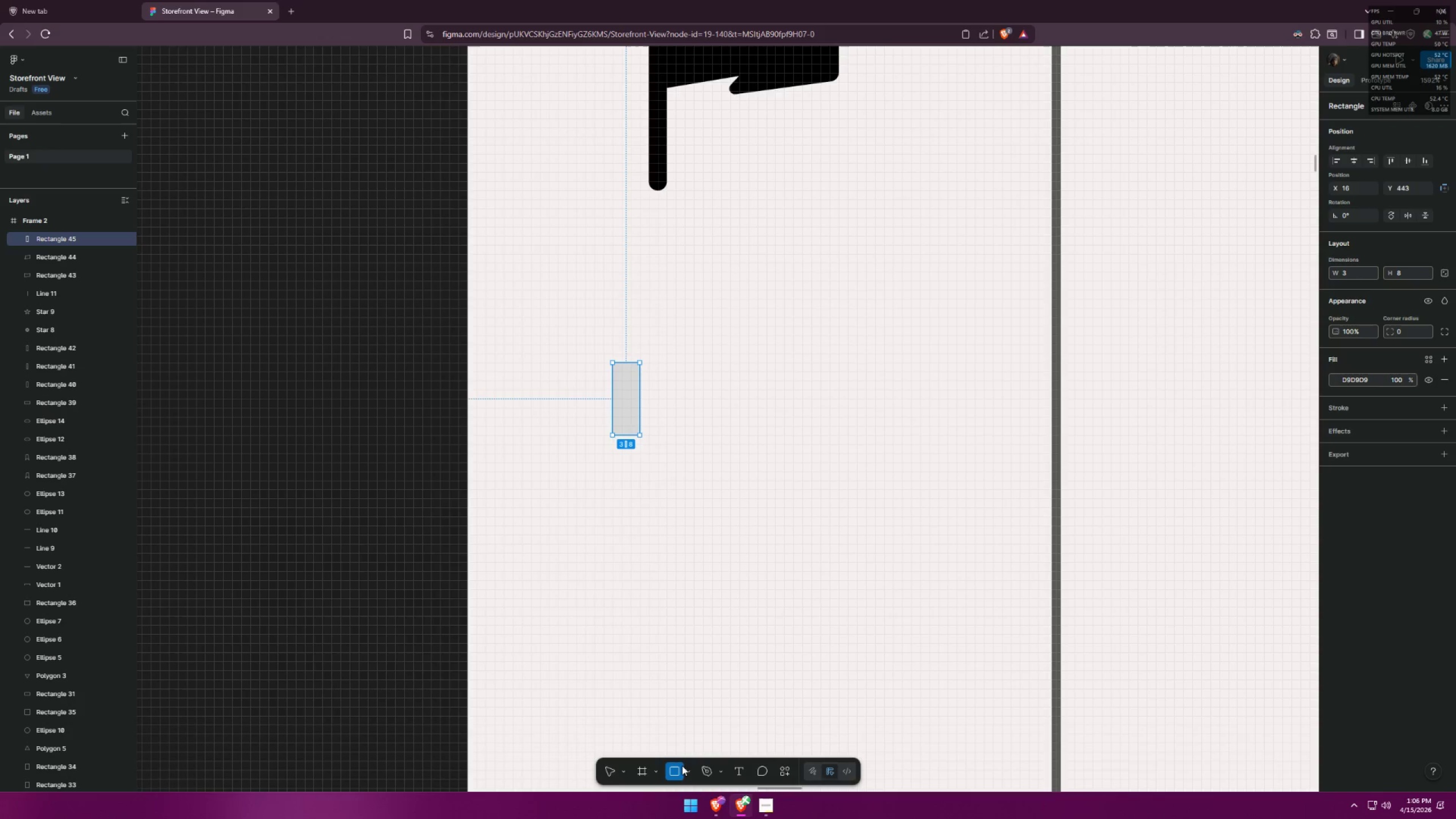 
double_click([678, 777])
 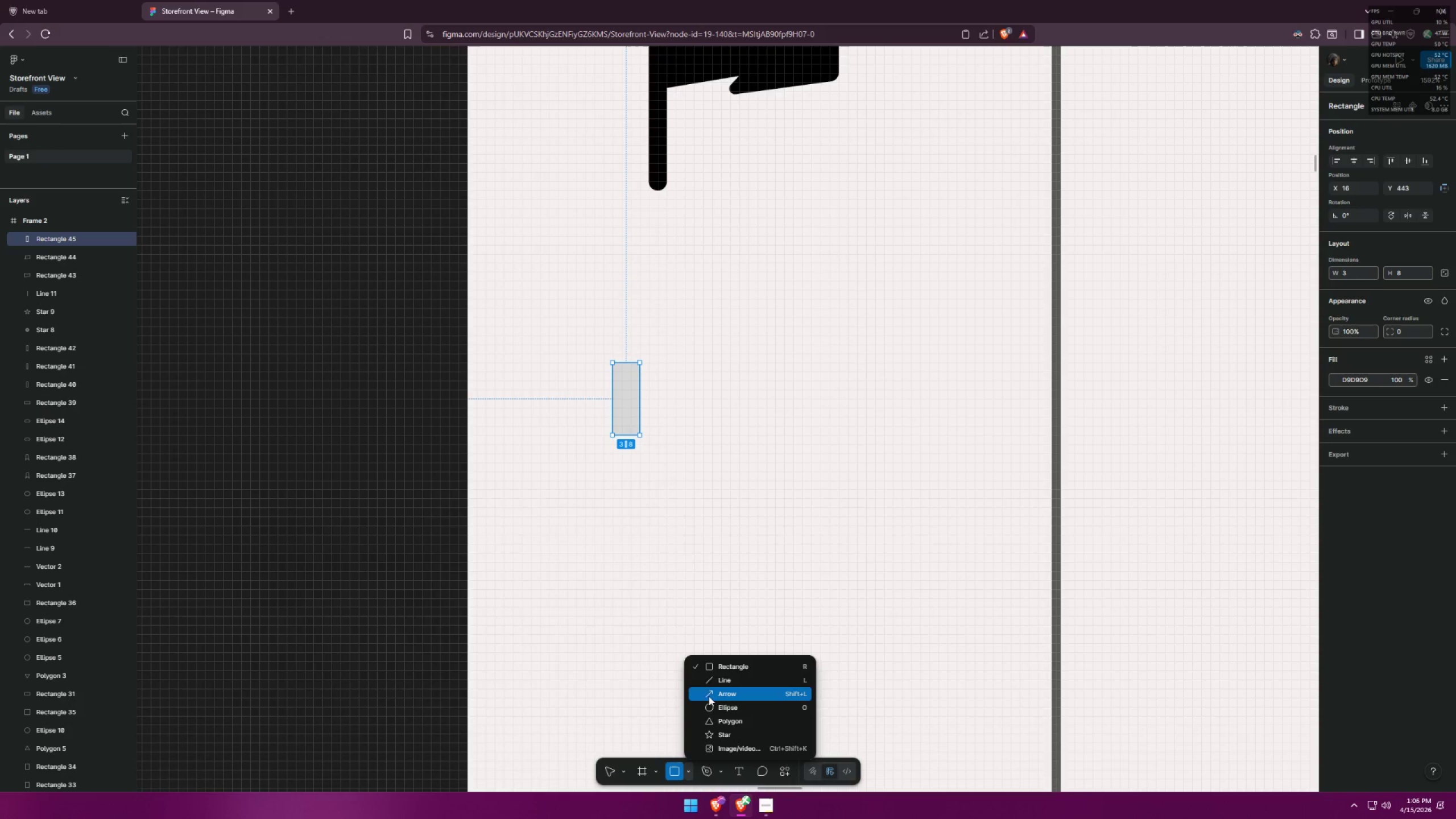 
left_click([723, 719])
 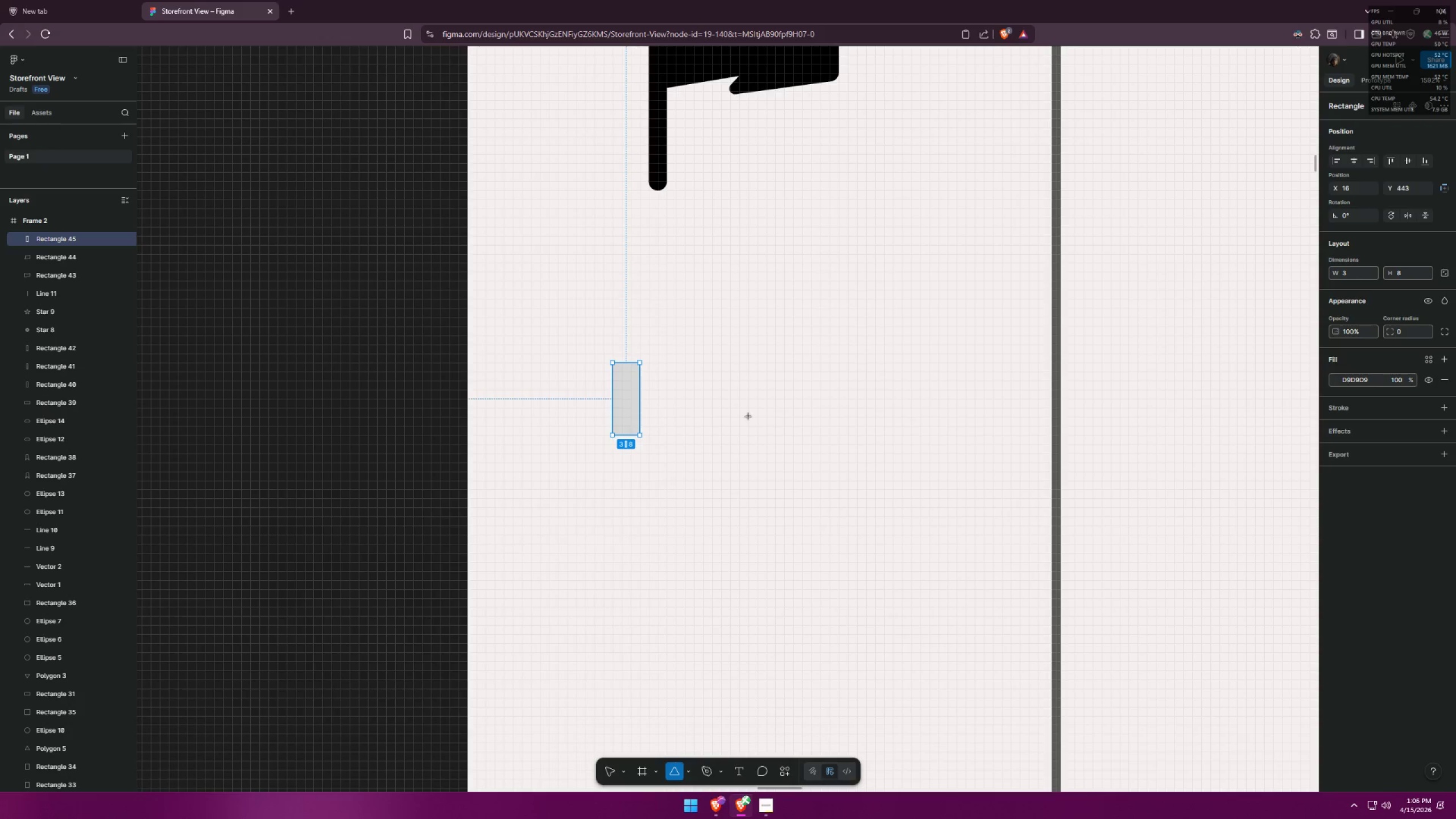 
left_click_drag(start_coordinate=[747, 408], to_coordinate=[862, 518])
 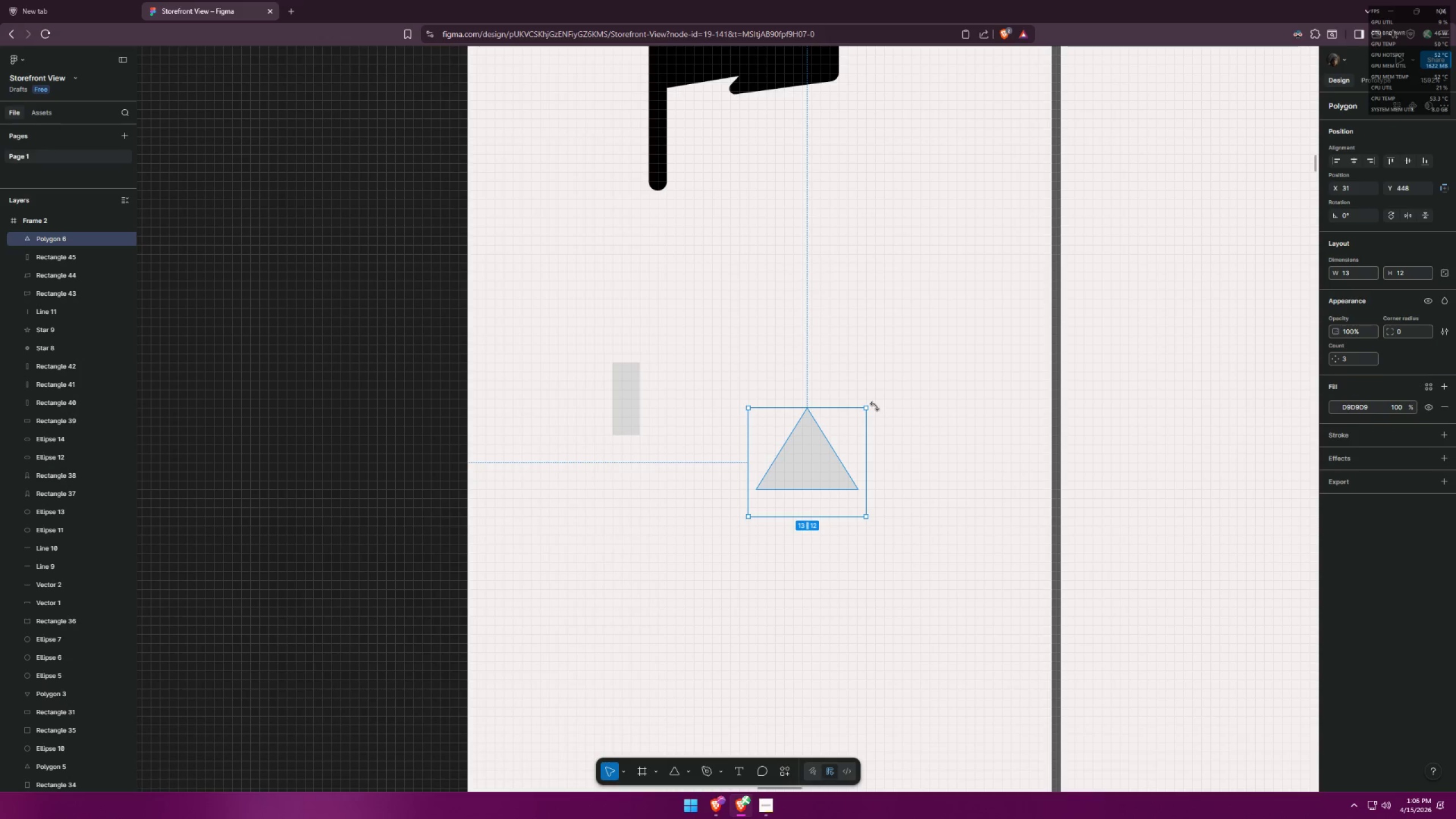 
hold_key(key=ShiftLeft, duration=1.16)
left_click_drag(start_coordinate=[875, 406], to_coordinate=[750, 402])
 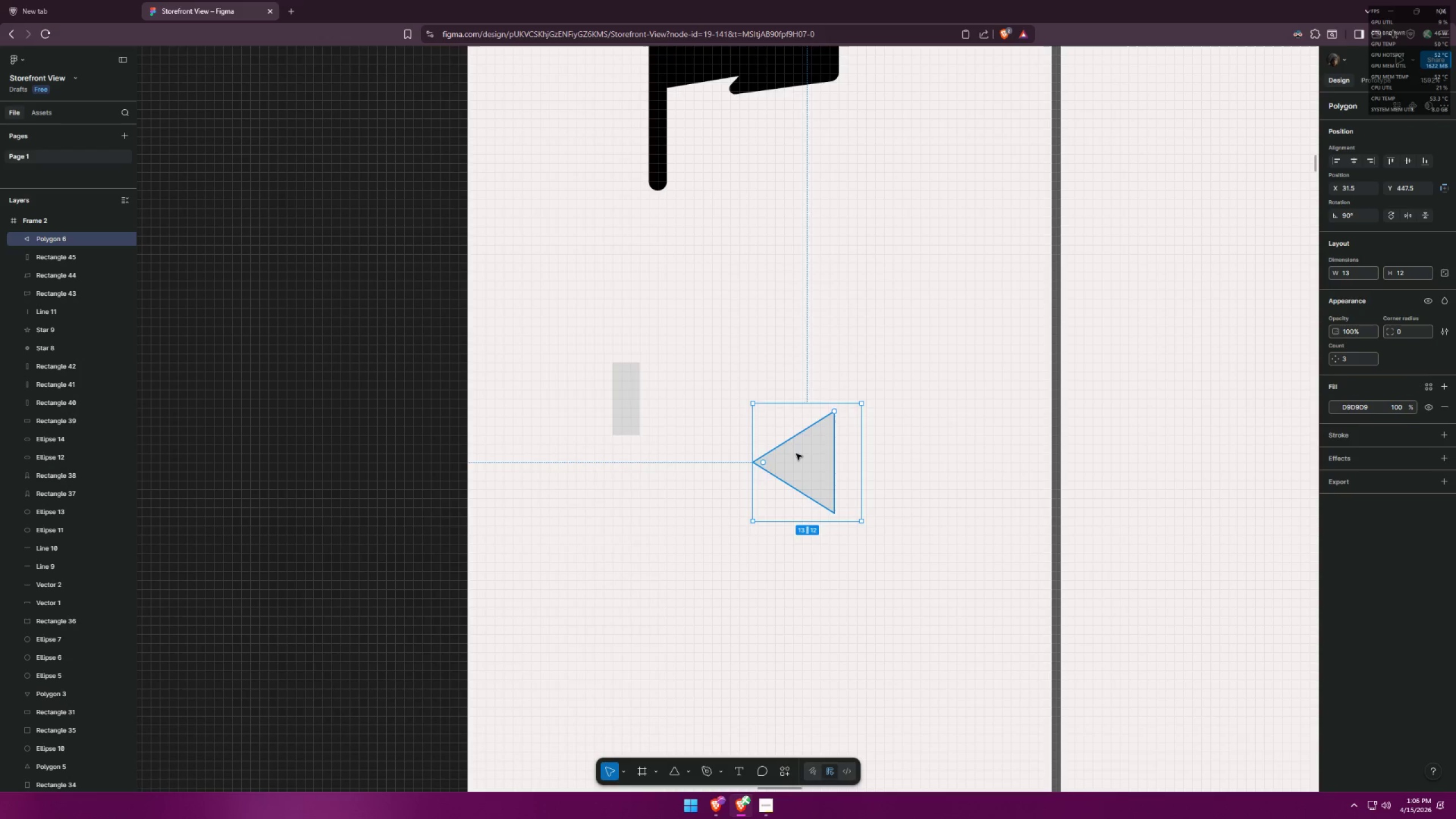 
left_click_drag(start_coordinate=[796, 454], to_coordinate=[710, 388])
 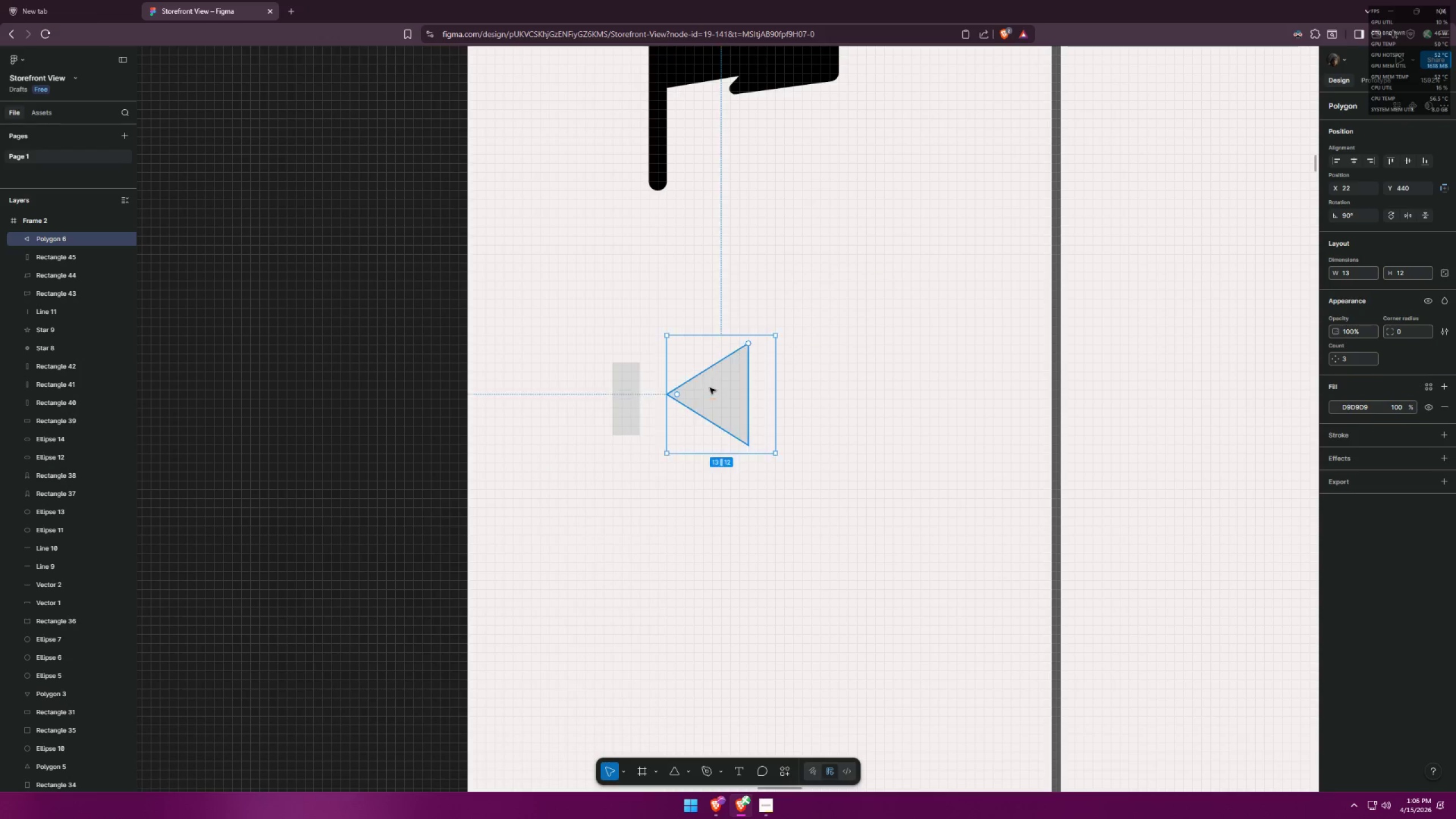 
key(Alt+AltLeft)
 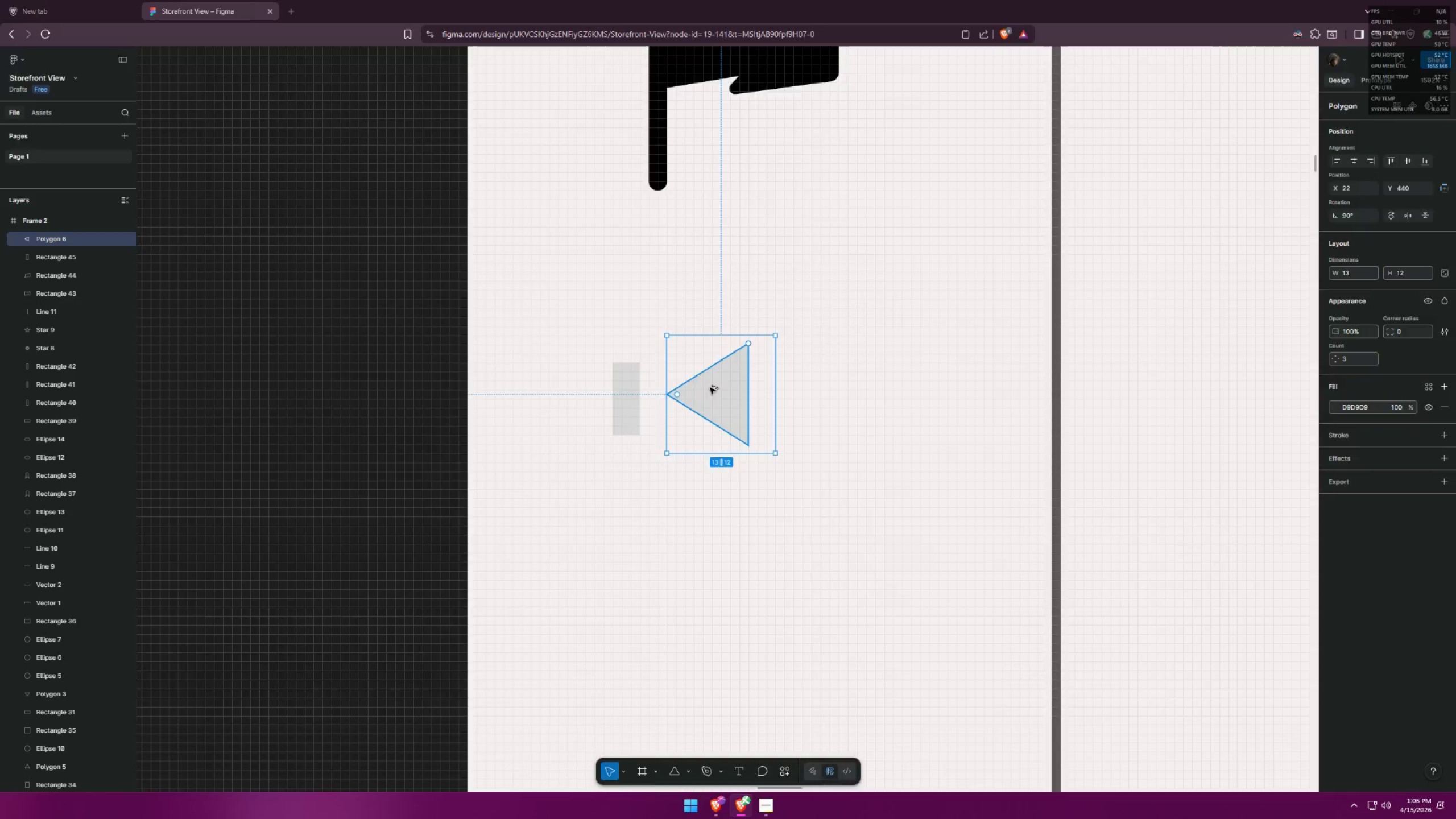 
key(Alt+Tab)
 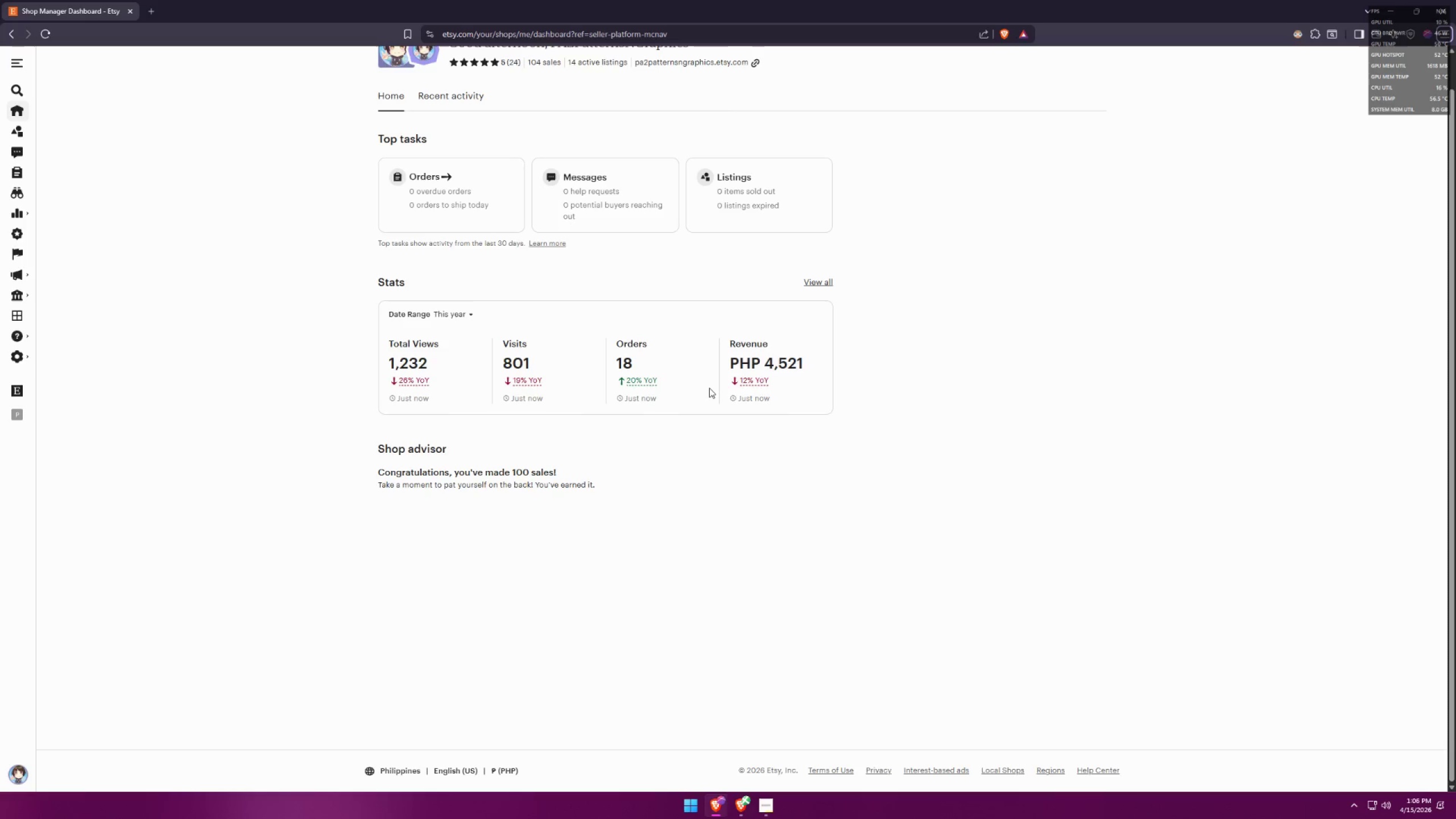 
key(Alt+AltLeft)
 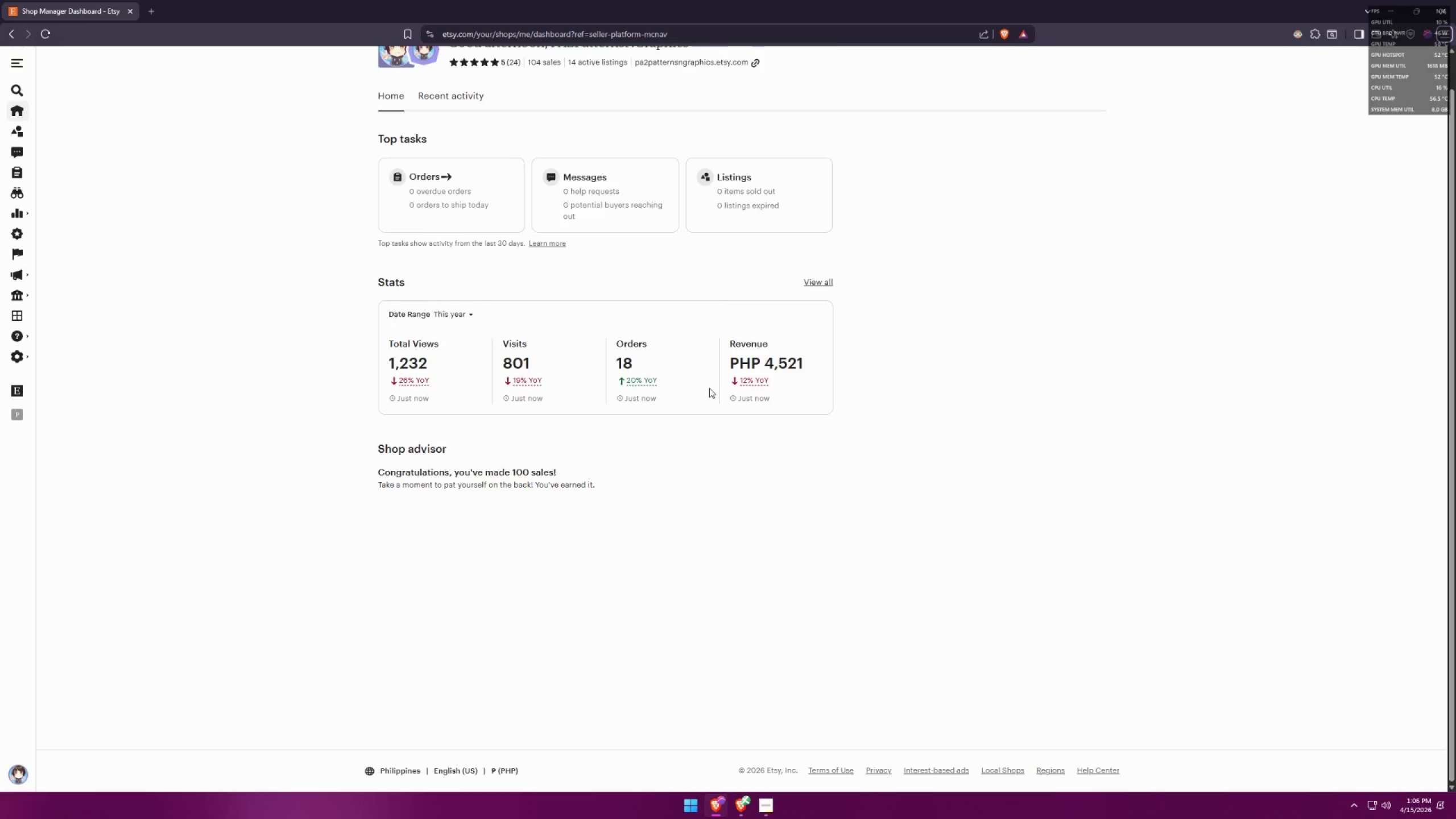 
key(Alt+Tab)
 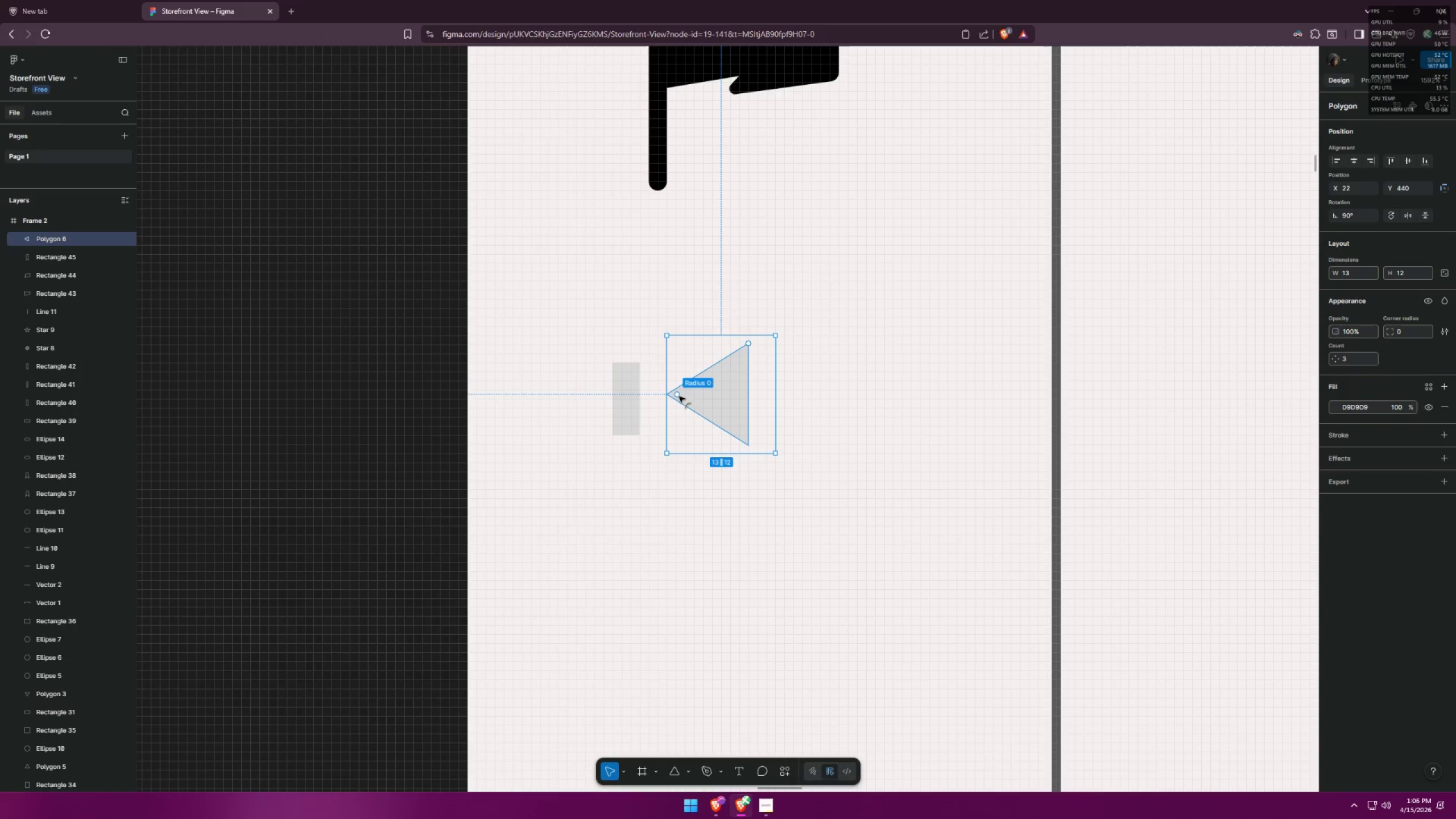 
left_click_drag(start_coordinate=[679, 396], to_coordinate=[689, 395])
 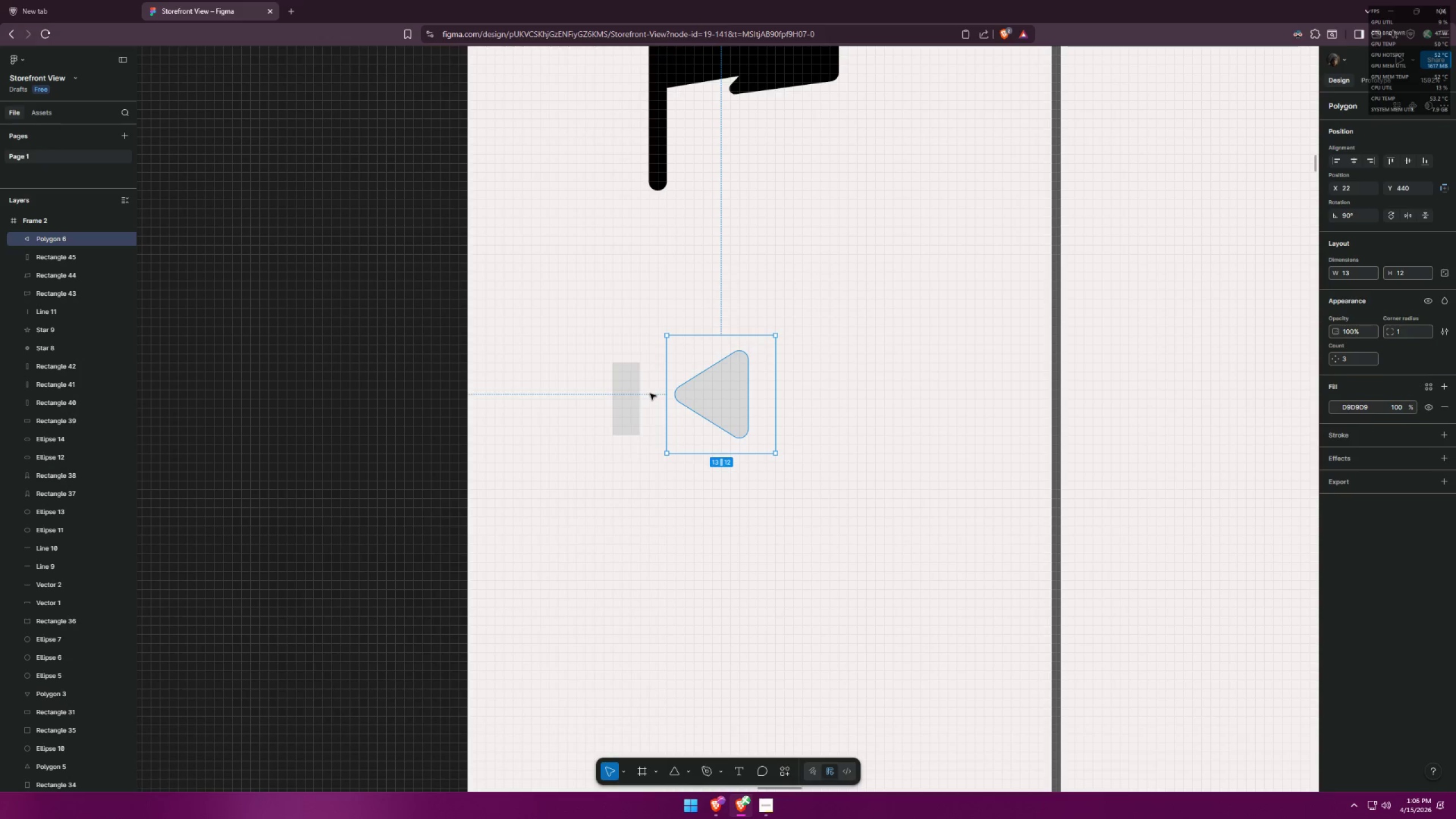 
key(Alt+AltLeft)
 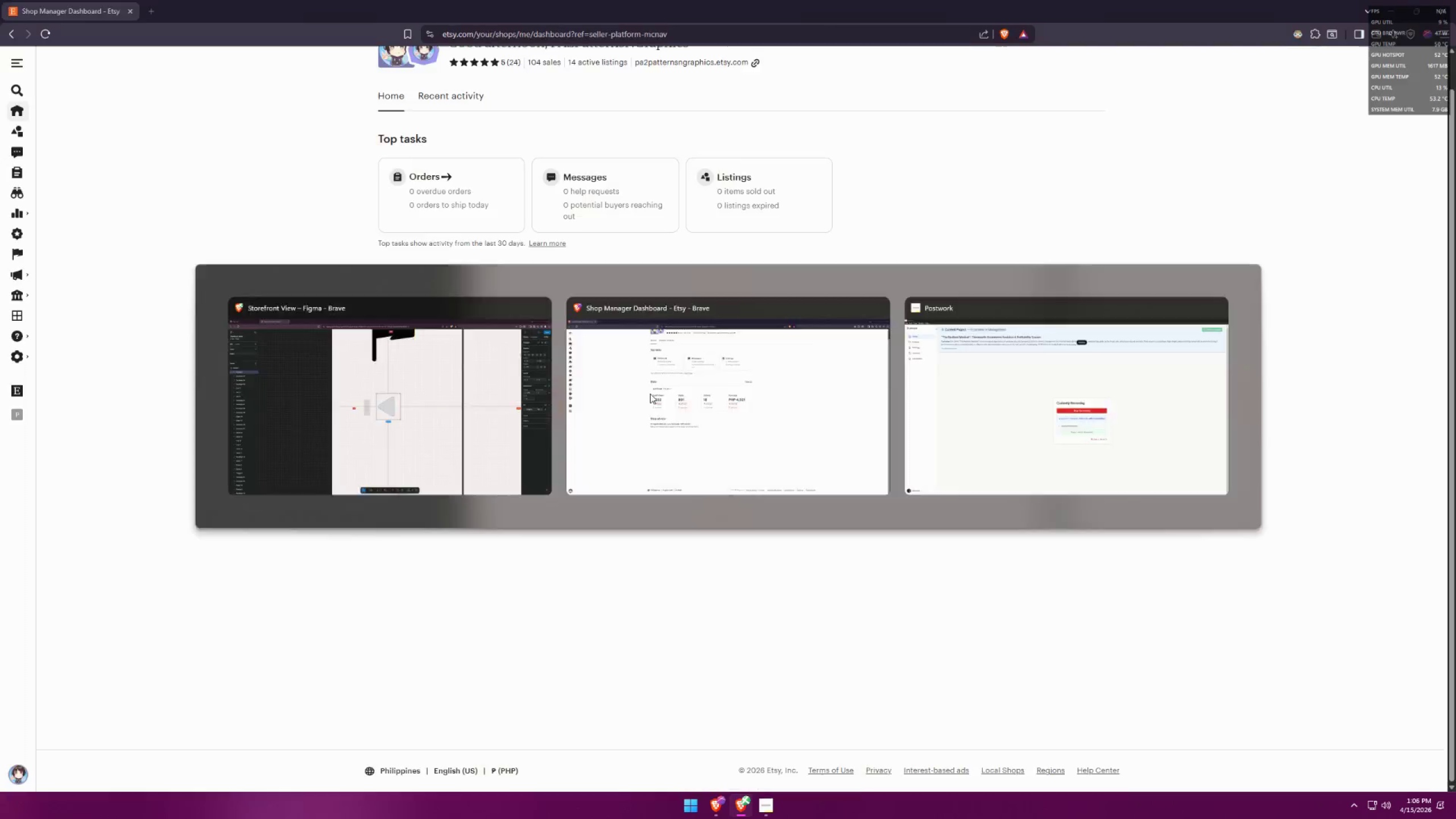 
key(Alt+Tab)
 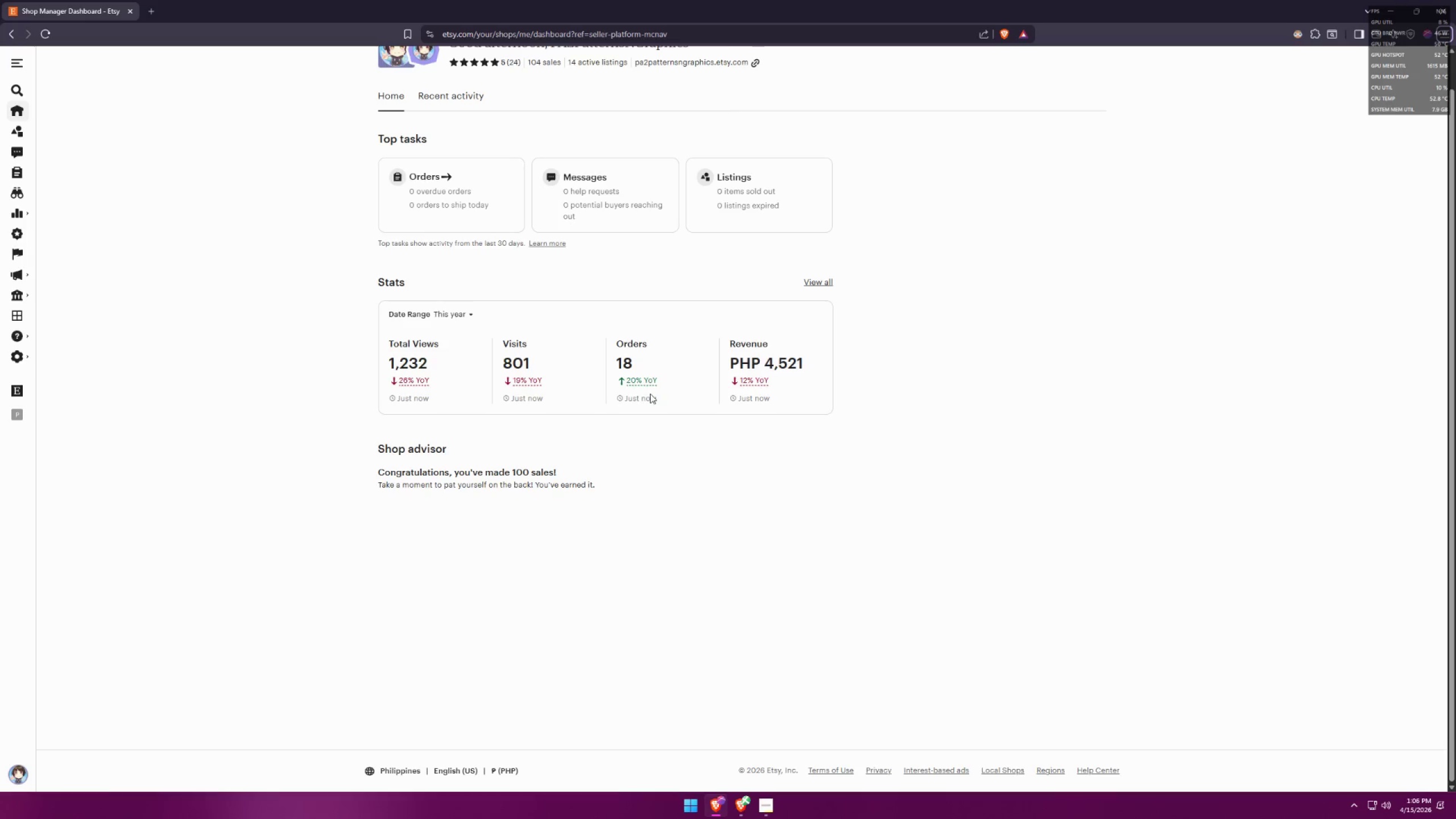 
key(Alt+AltLeft)
 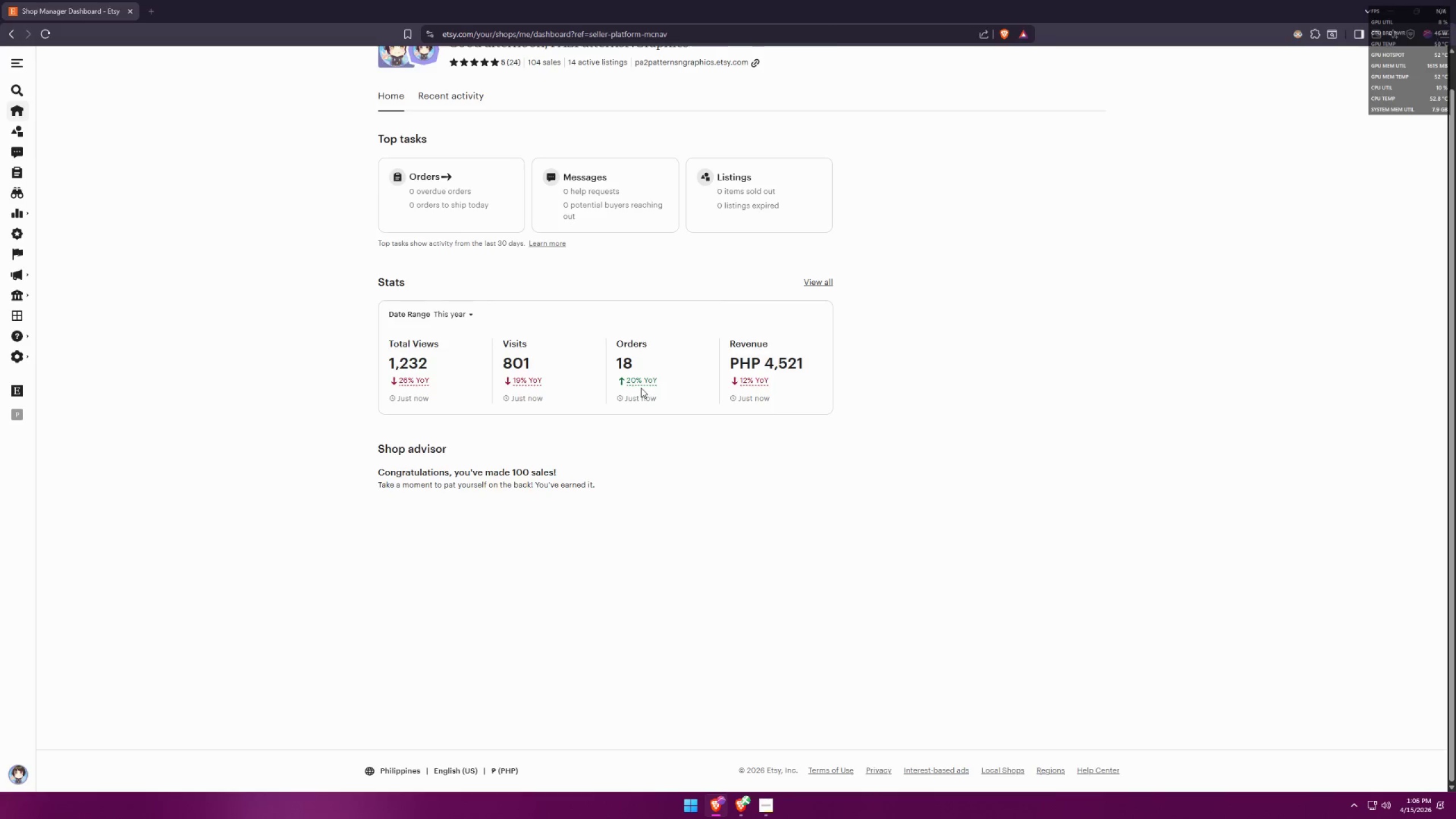 
key(Alt+Tab)
 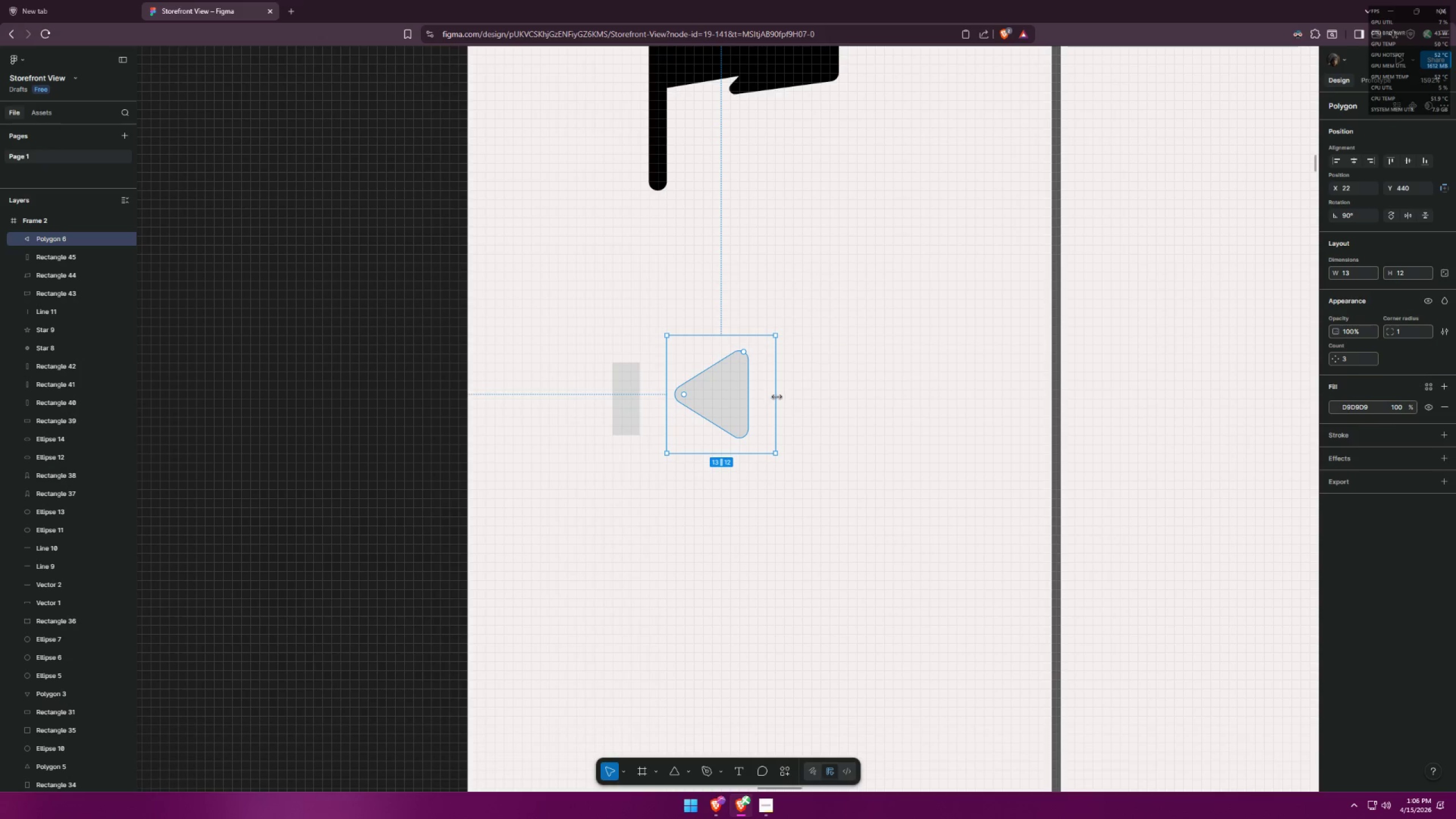 
left_click_drag(start_coordinate=[777, 396], to_coordinate=[851, 391])
 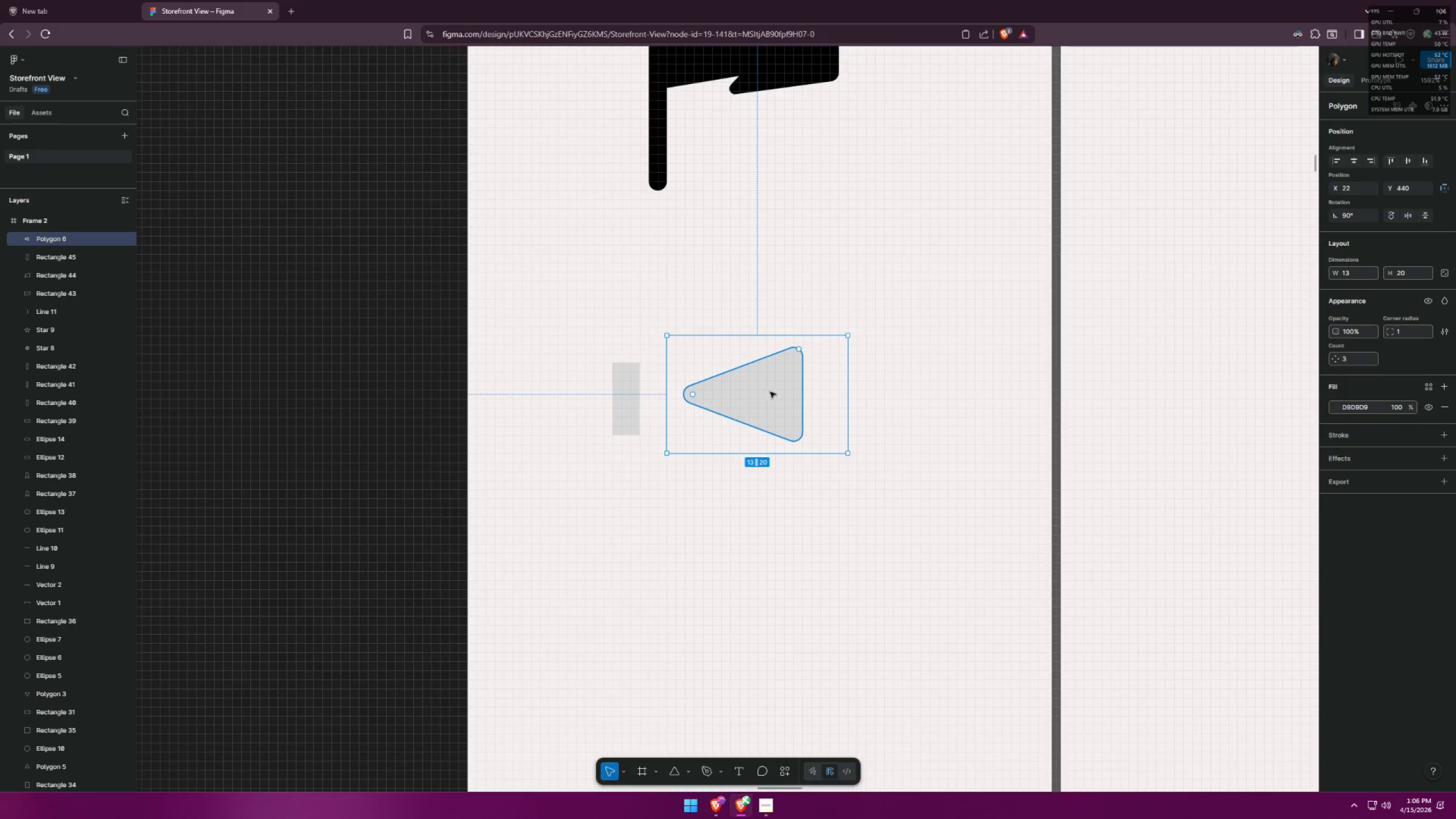 
left_click_drag(start_coordinate=[770, 392], to_coordinate=[735, 391])
 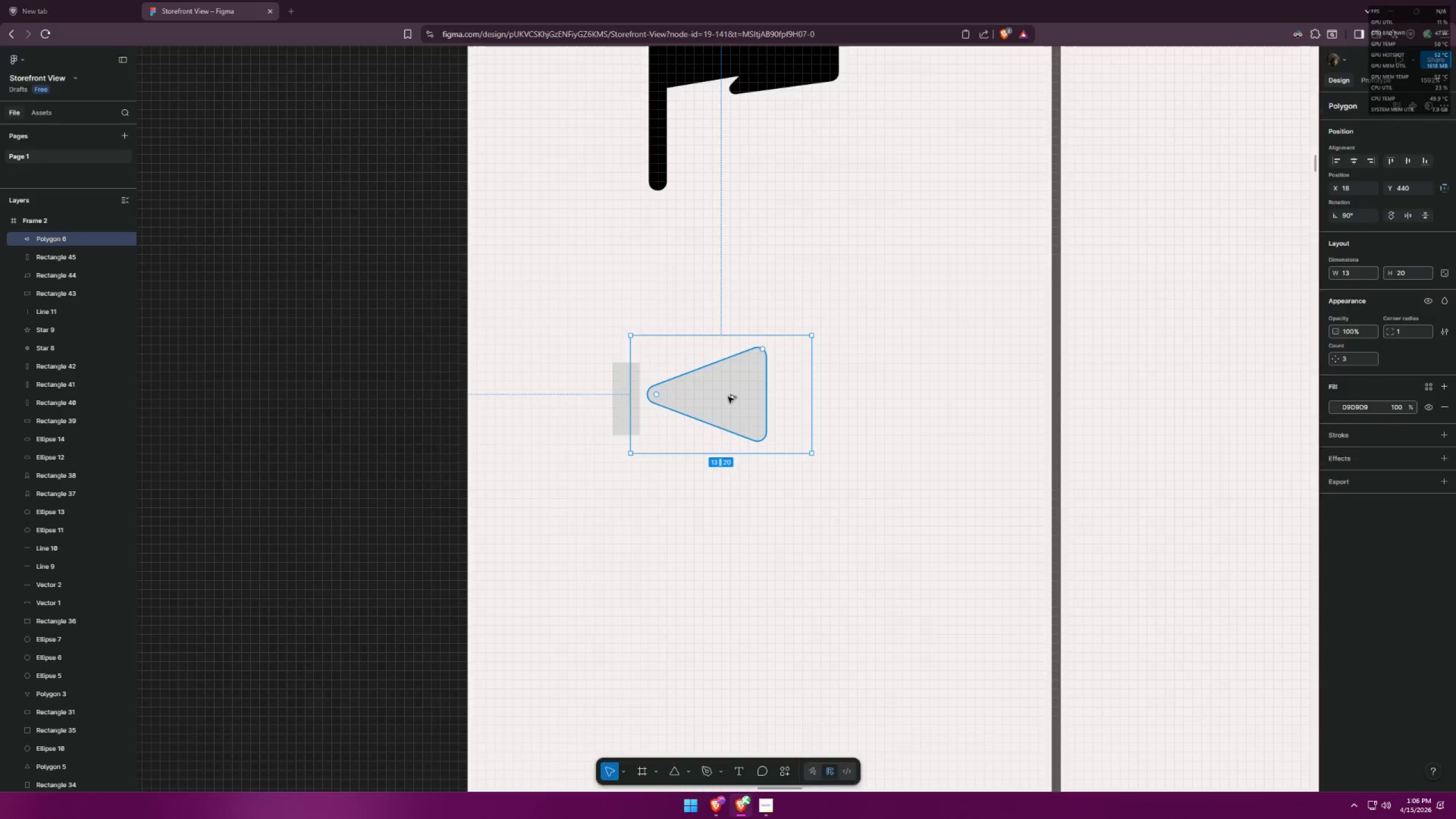 
key(Alt+AltLeft)
 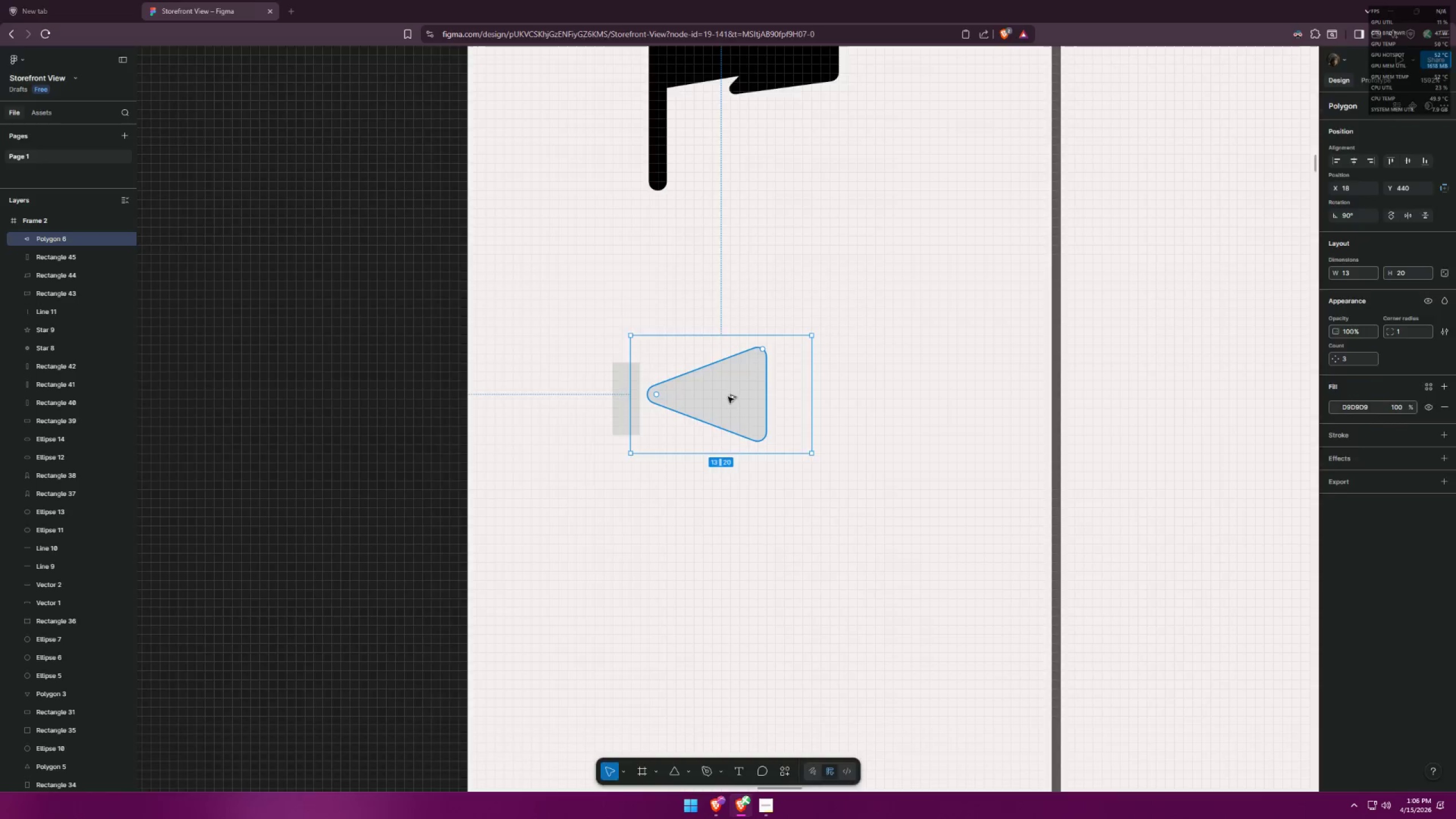 
key(Alt+Tab)
 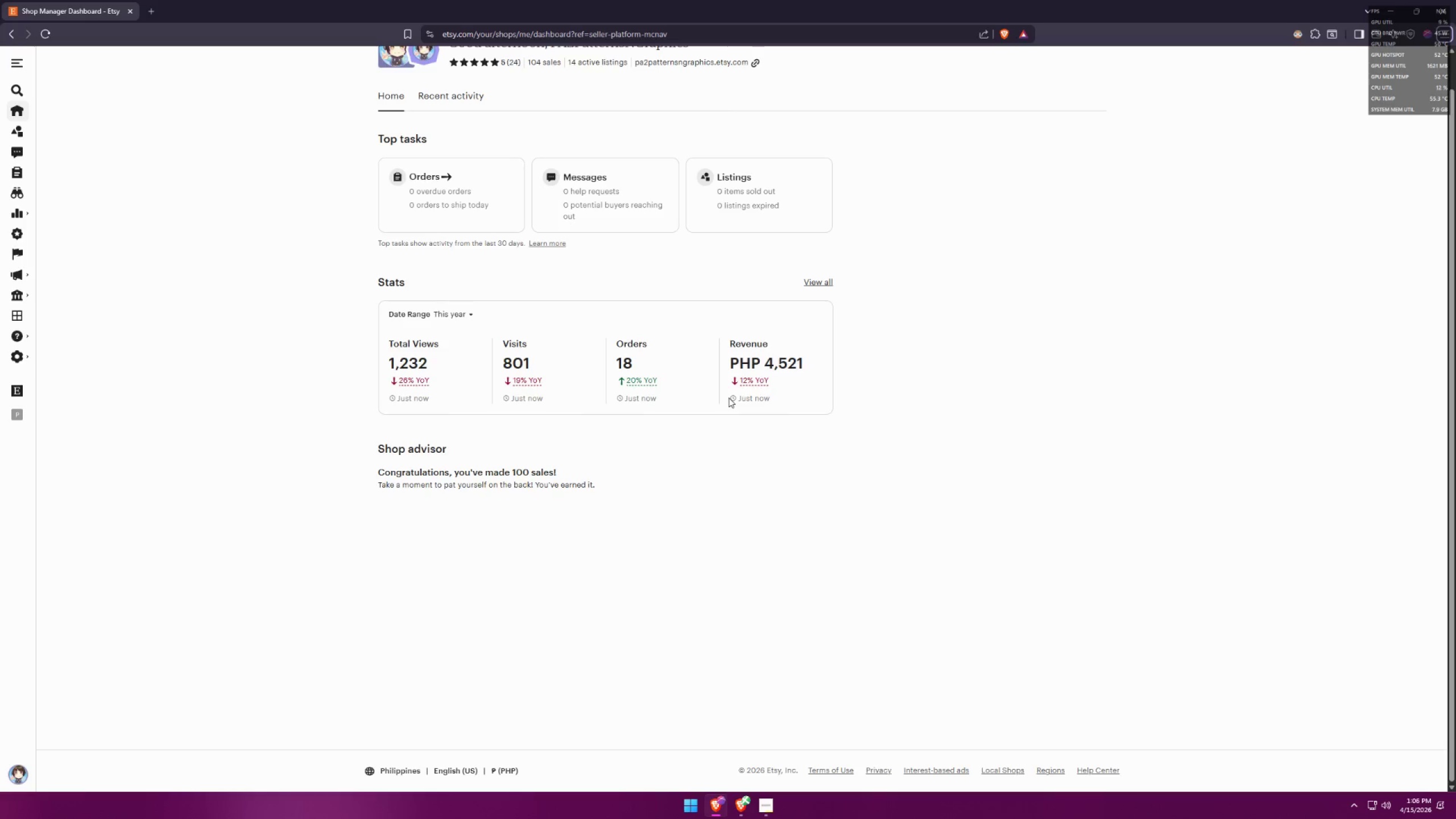 
key(Alt+AltLeft)
 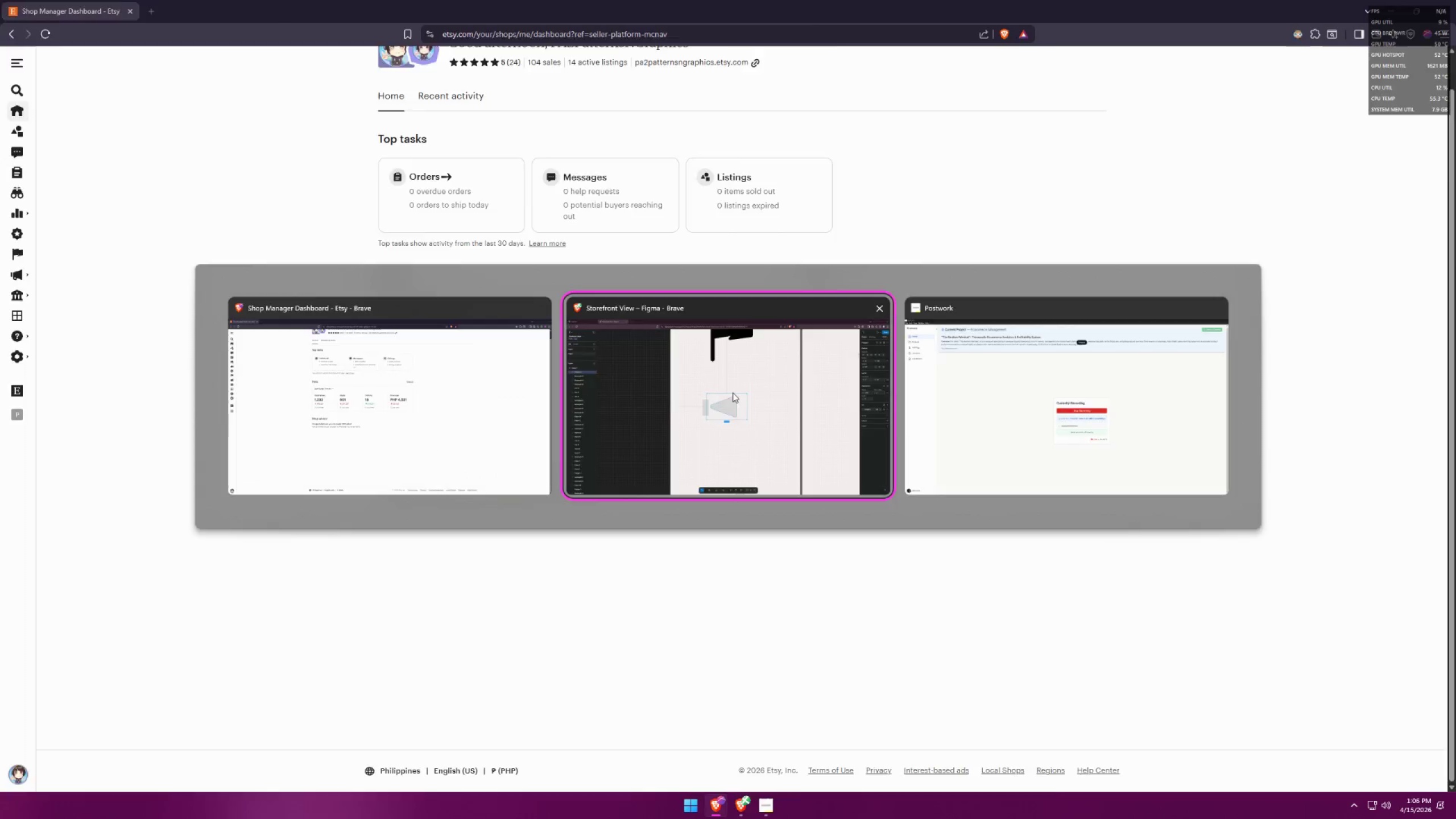 
key(Alt+Tab)
 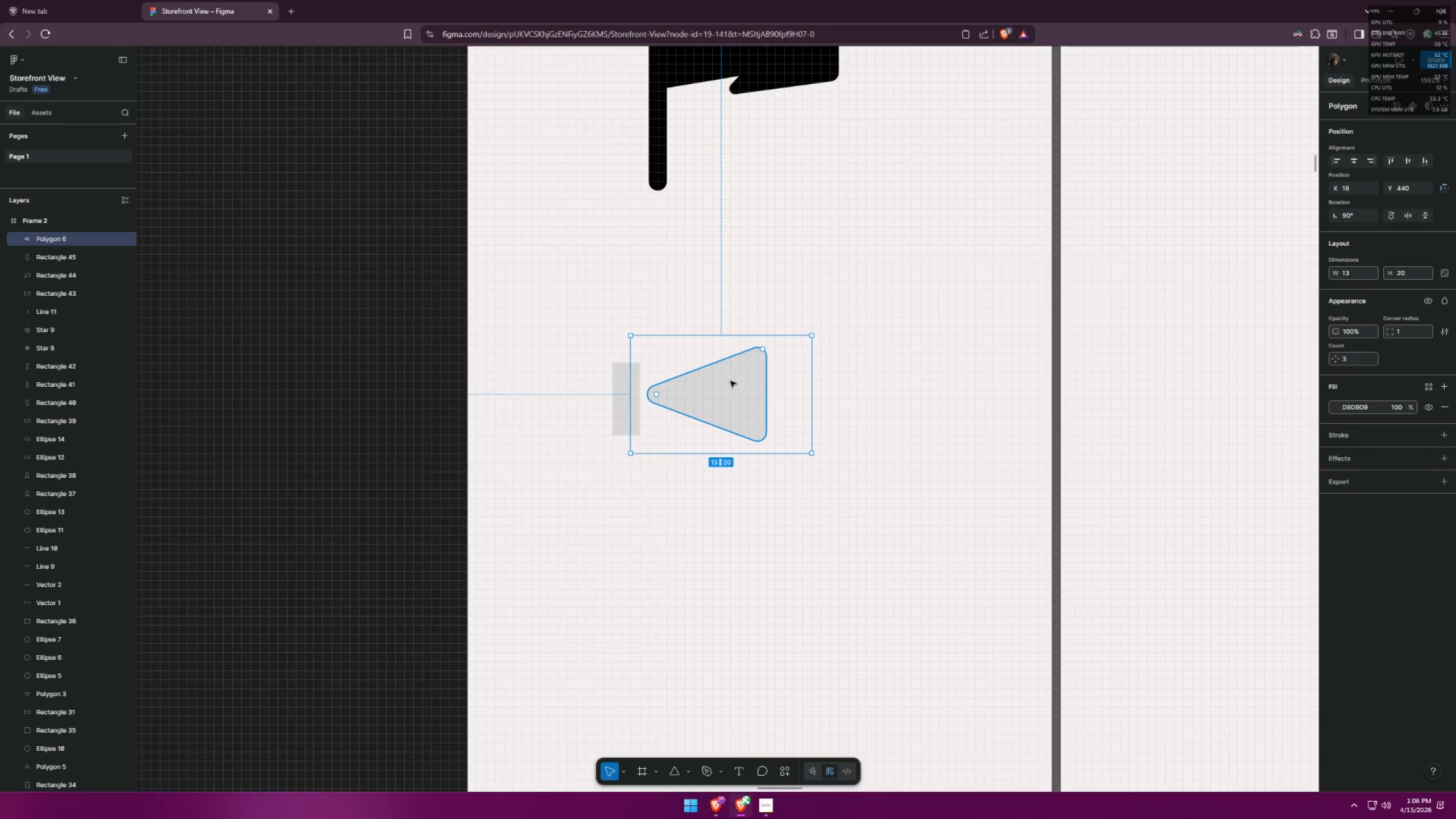 
left_click_drag(start_coordinate=[730, 381], to_coordinate=[759, 380])
 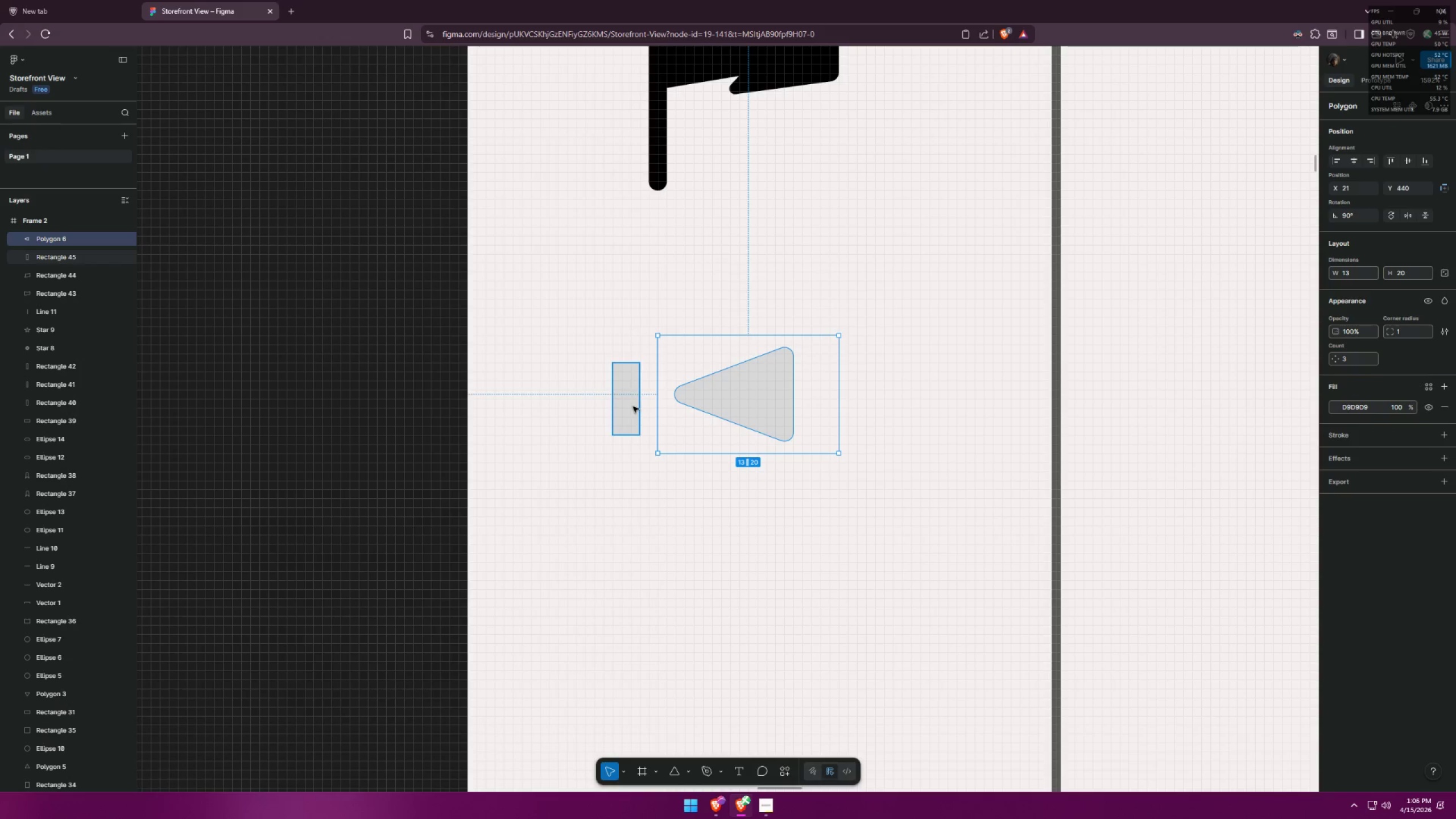 
left_click([633, 407])
 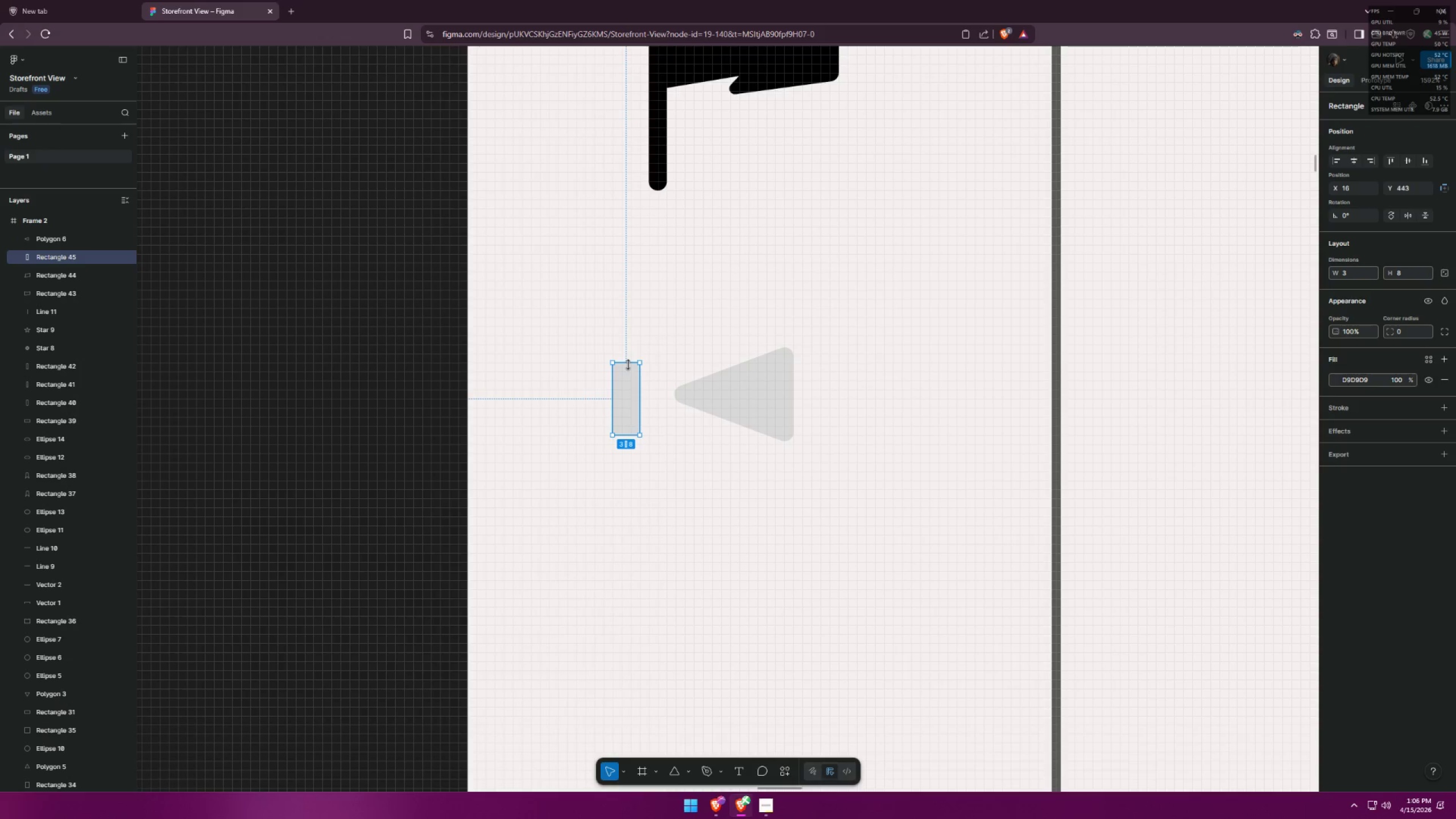 
left_click_drag(start_coordinate=[628, 365], to_coordinate=[629, 373])
 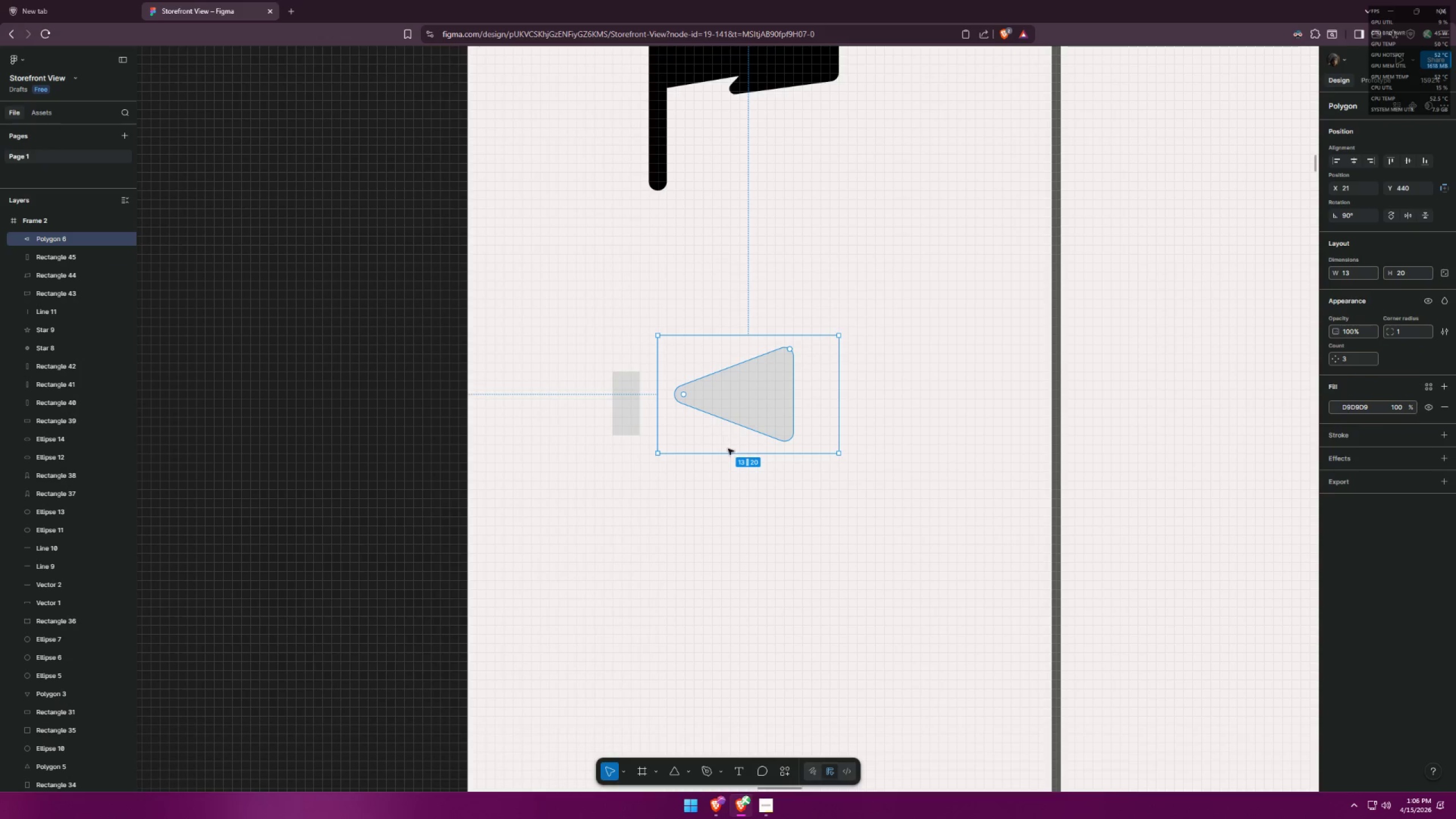 
left_click_drag(start_coordinate=[727, 451], to_coordinate=[727, 475])
 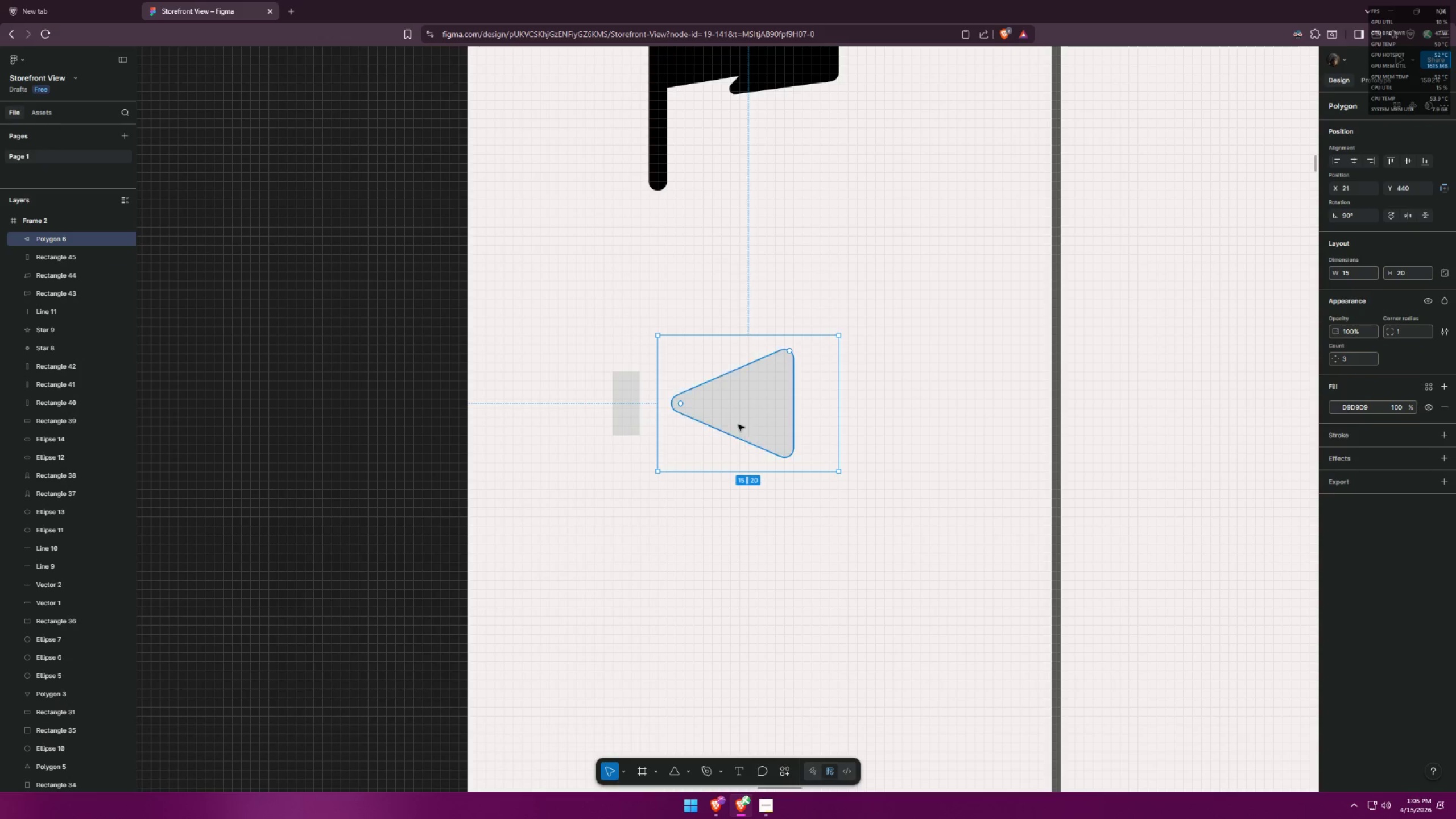 
left_click_drag(start_coordinate=[738, 424], to_coordinate=[725, 415])
 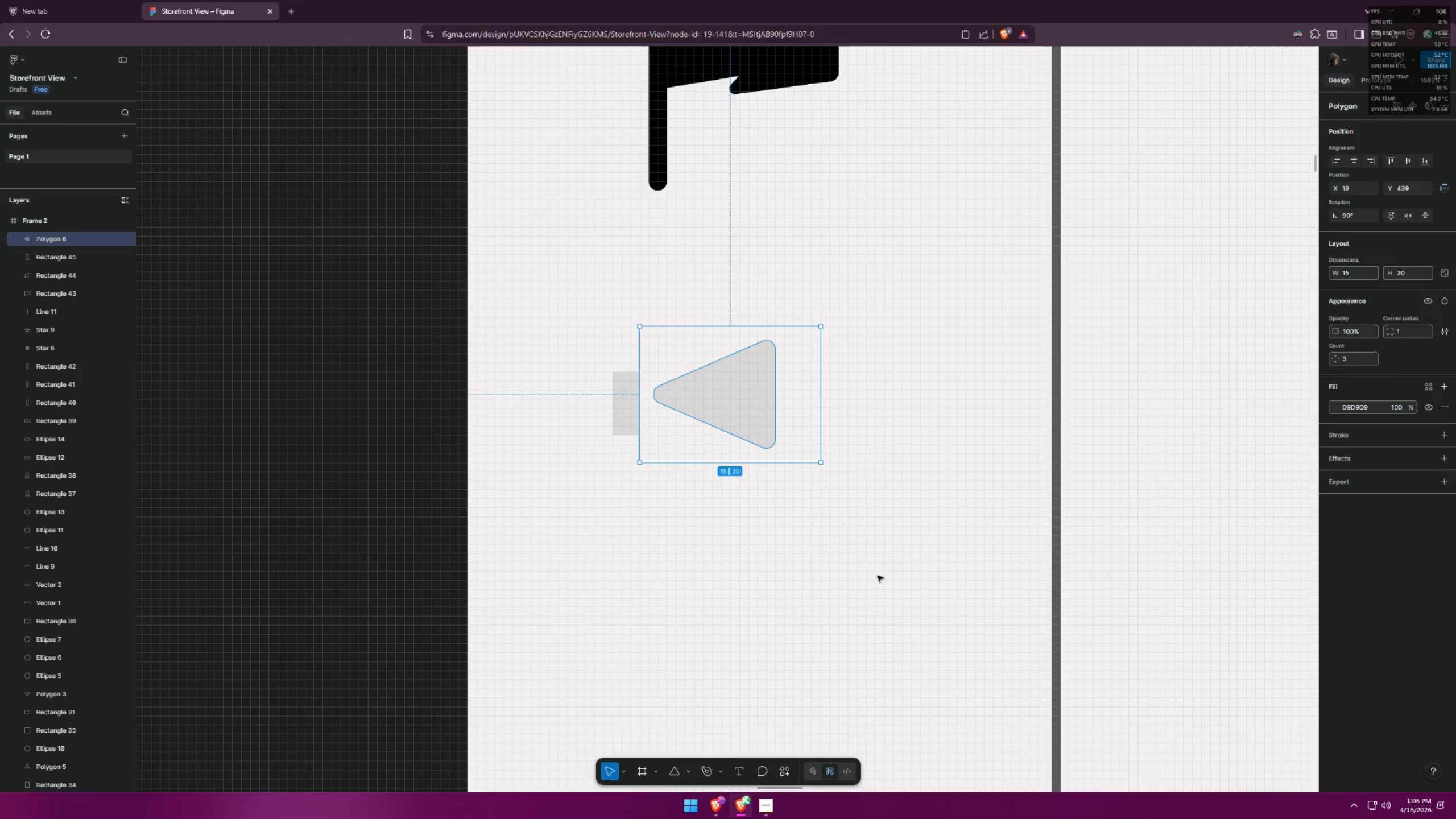 
left_click([878, 576])
 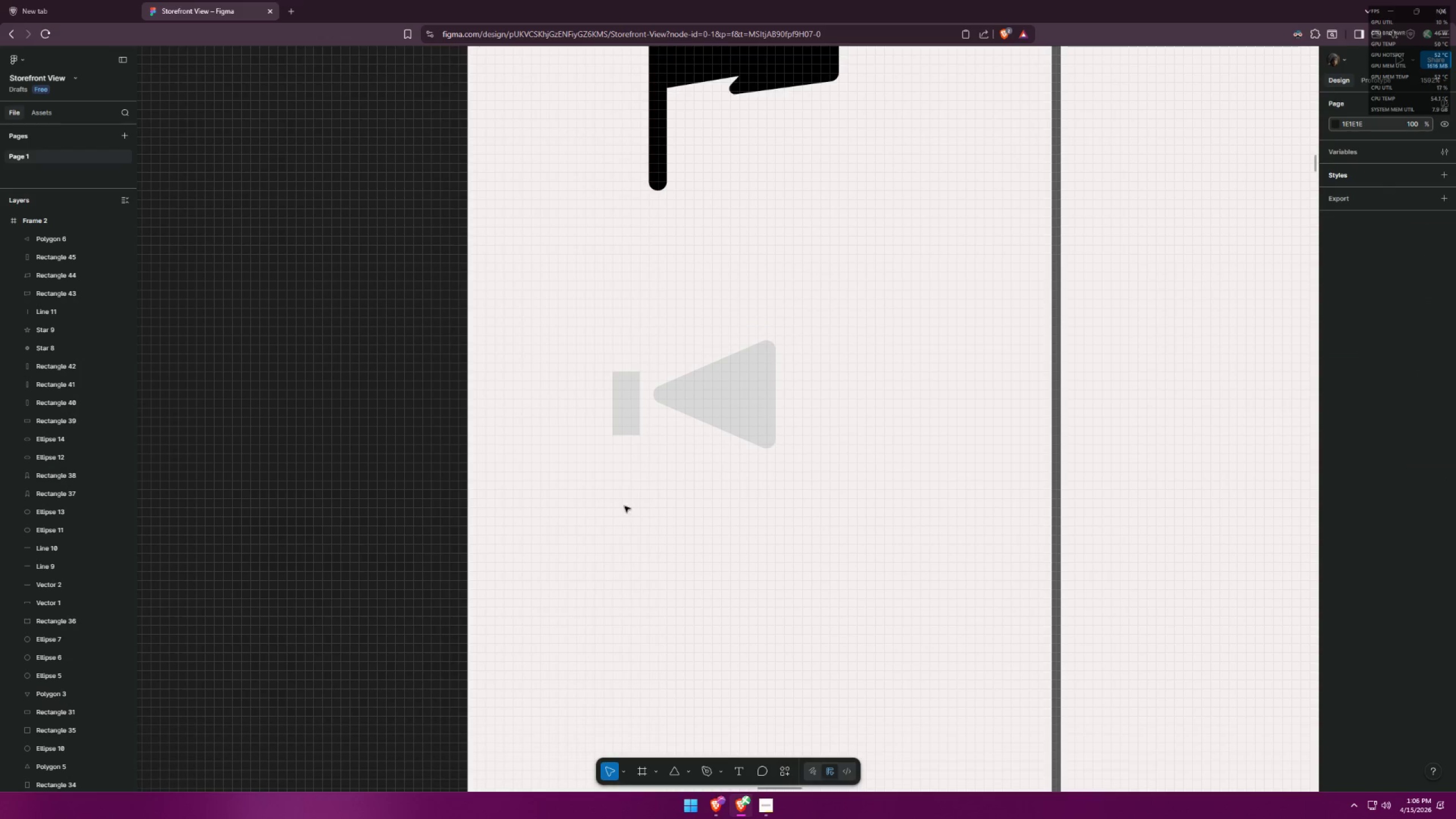 
hold_key(key=AltLeft, duration=1.22)
hold_key(key=ShiftLeft, duration=1.17)
left_click_drag(start_coordinate=[626, 419], to_coordinate=[670, 417])
 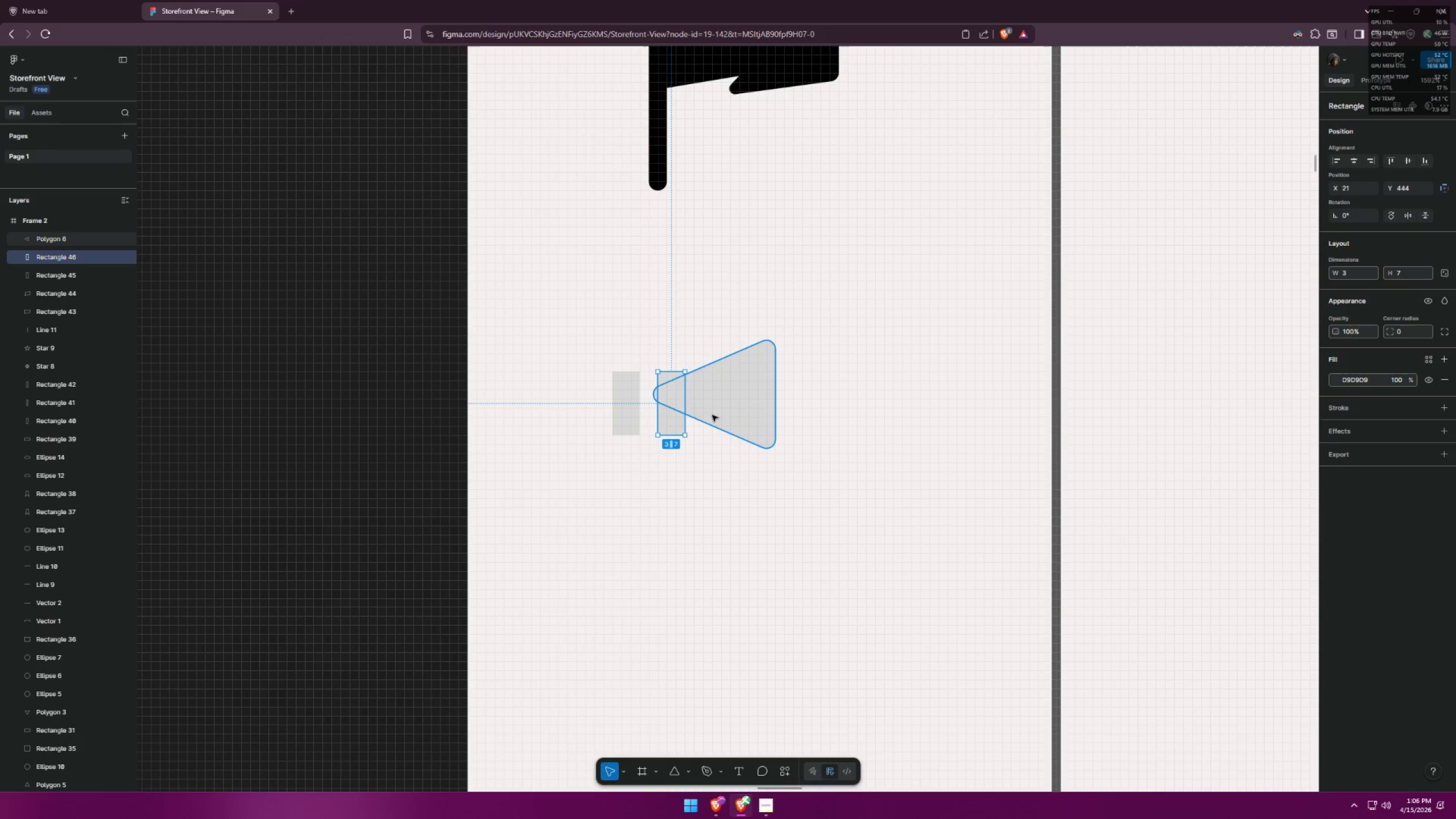 
left_click_drag(start_coordinate=[725, 411], to_coordinate=[733, 417])
 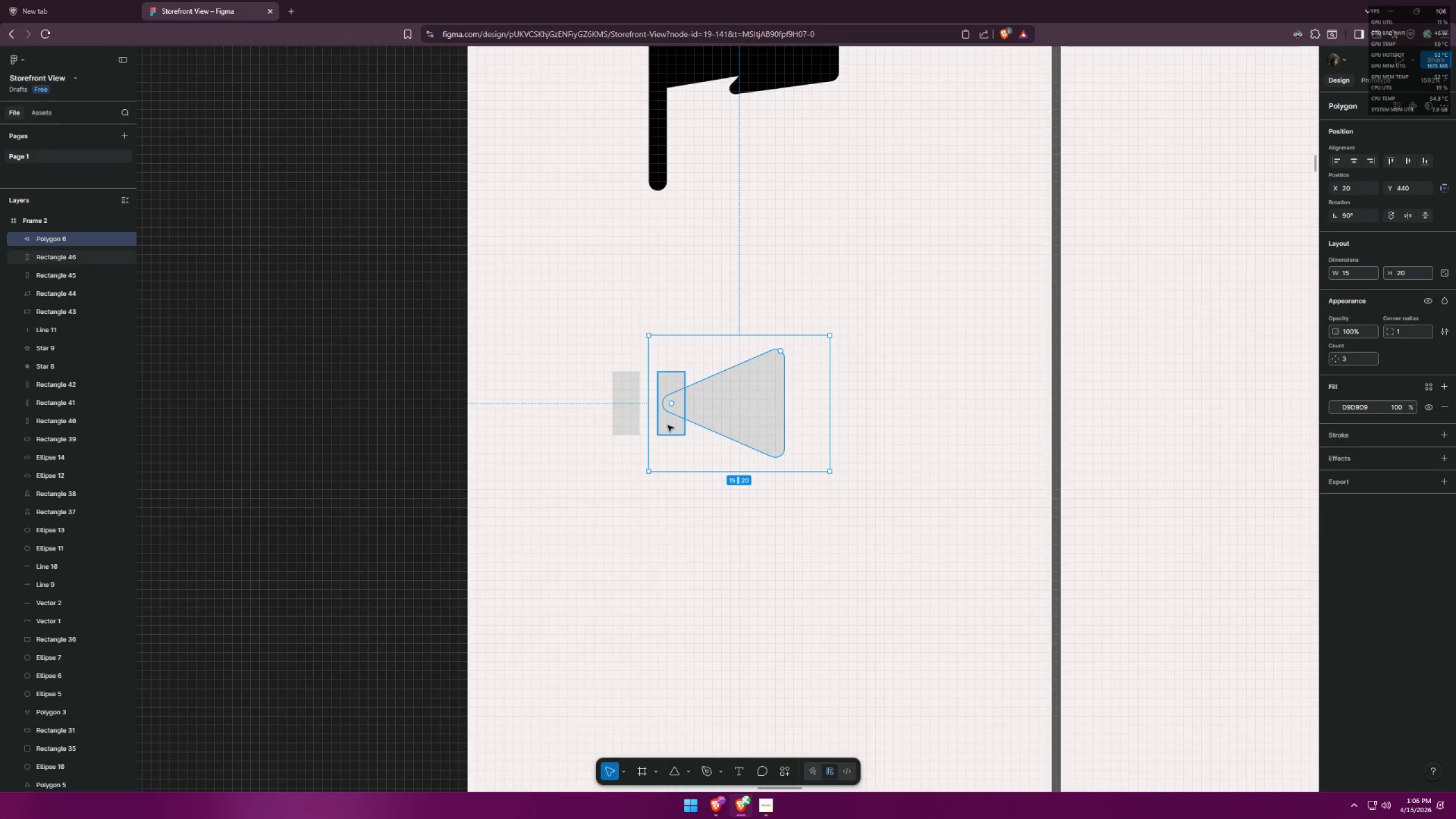 
left_click([668, 426])
 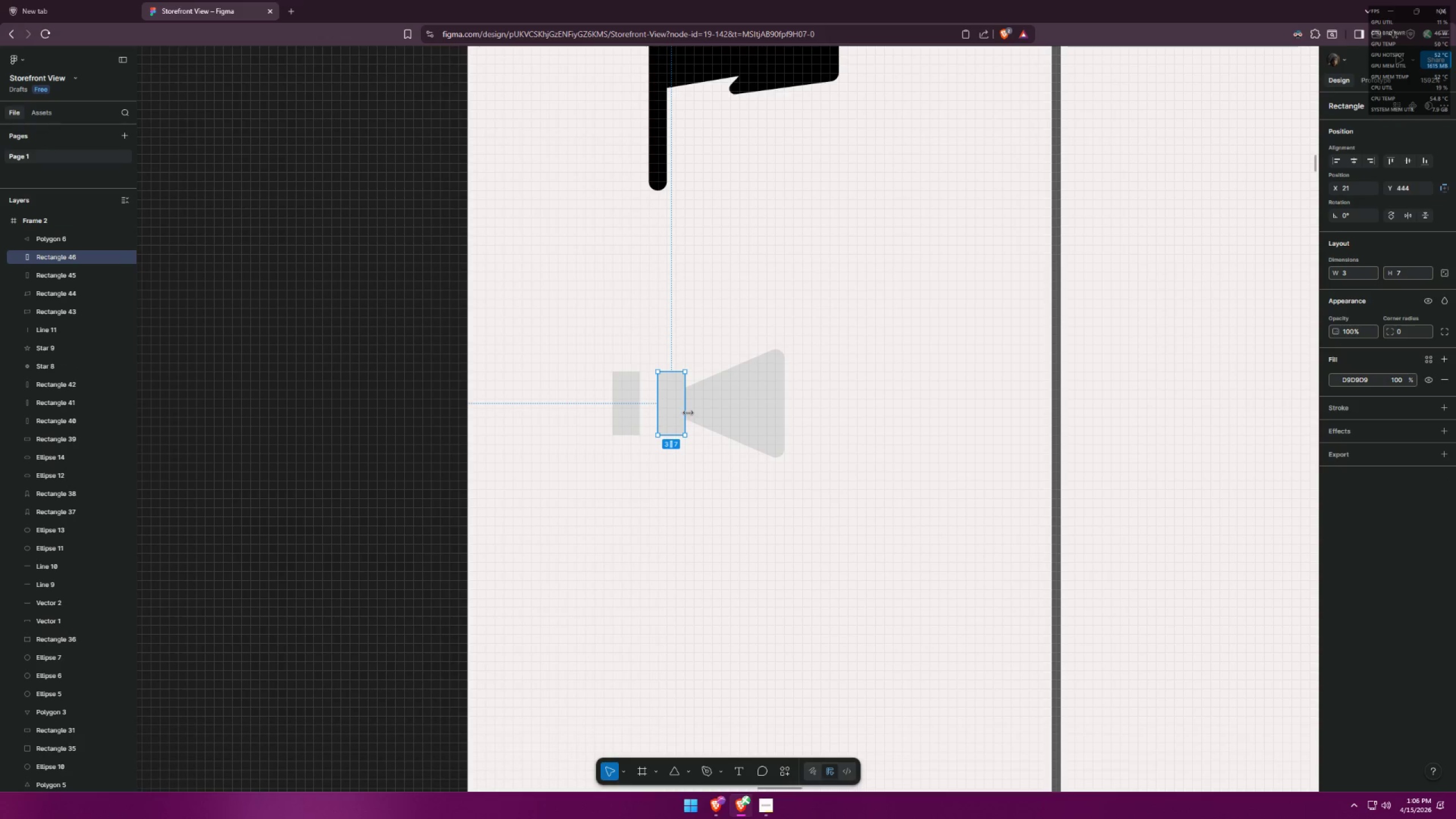 
left_click_drag(start_coordinate=[688, 413], to_coordinate=[722, 413])
 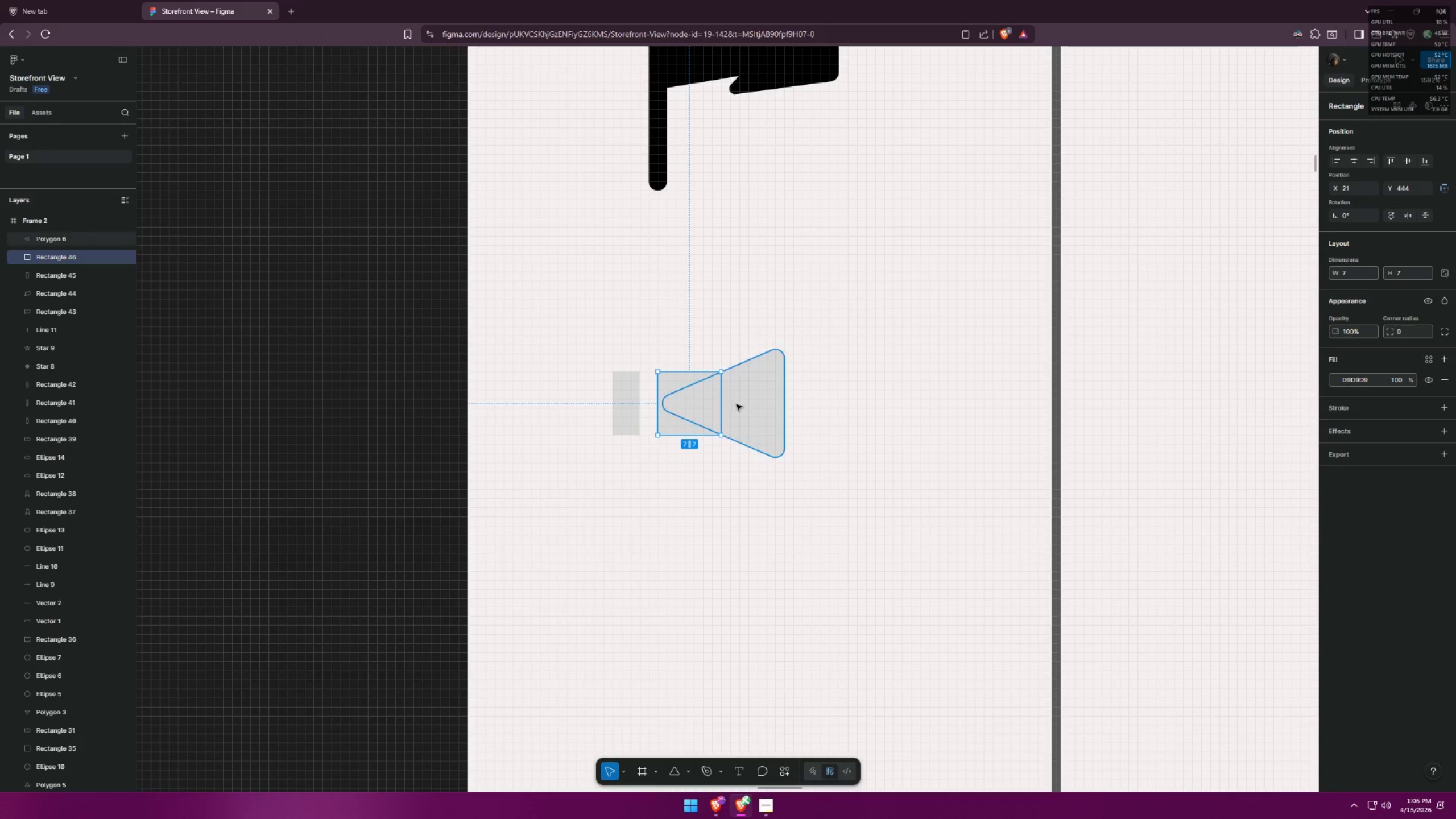 
left_click([737, 404])
 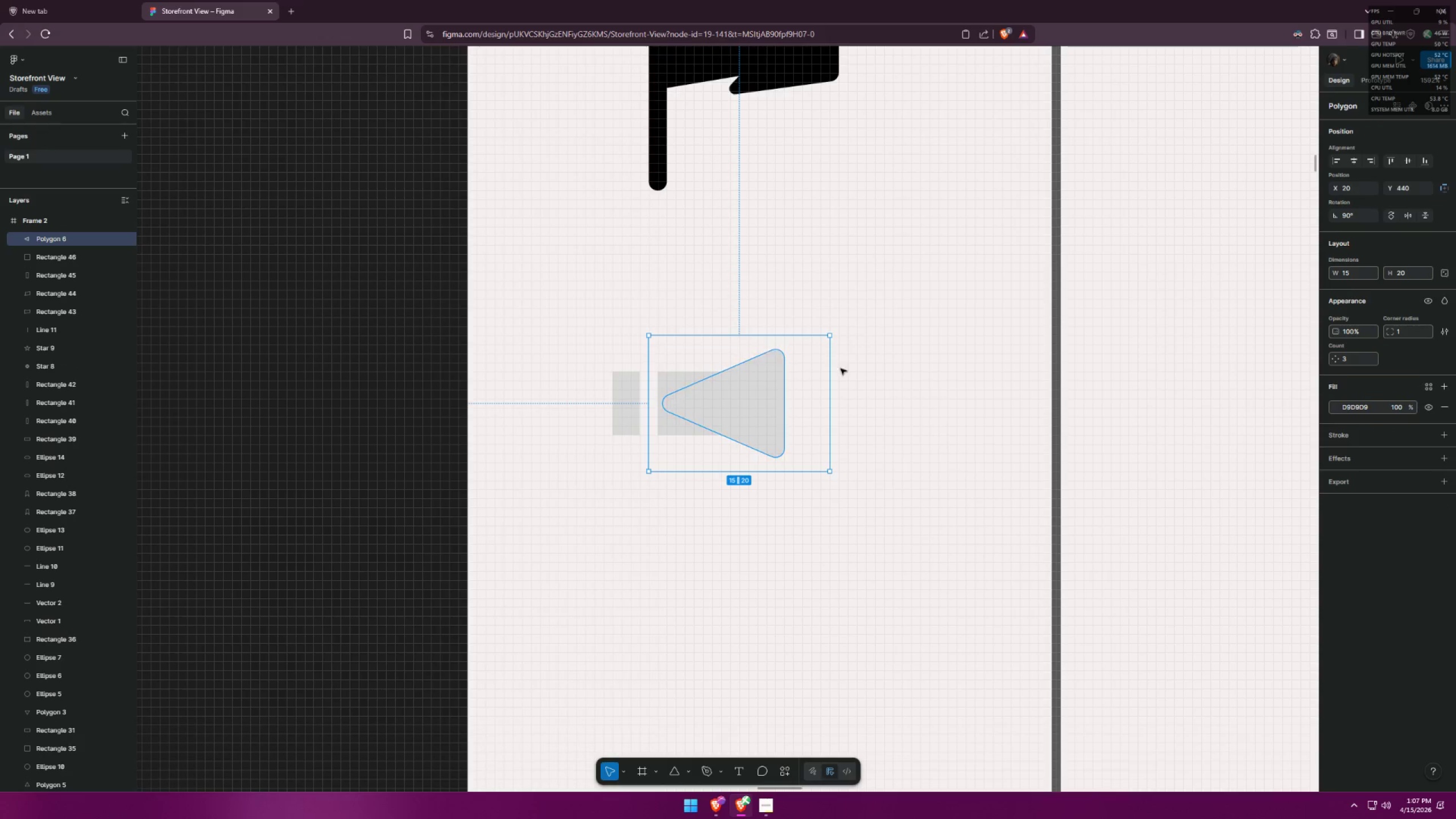 
left_click_drag(start_coordinate=[833, 371], to_coordinate=[856, 374])
 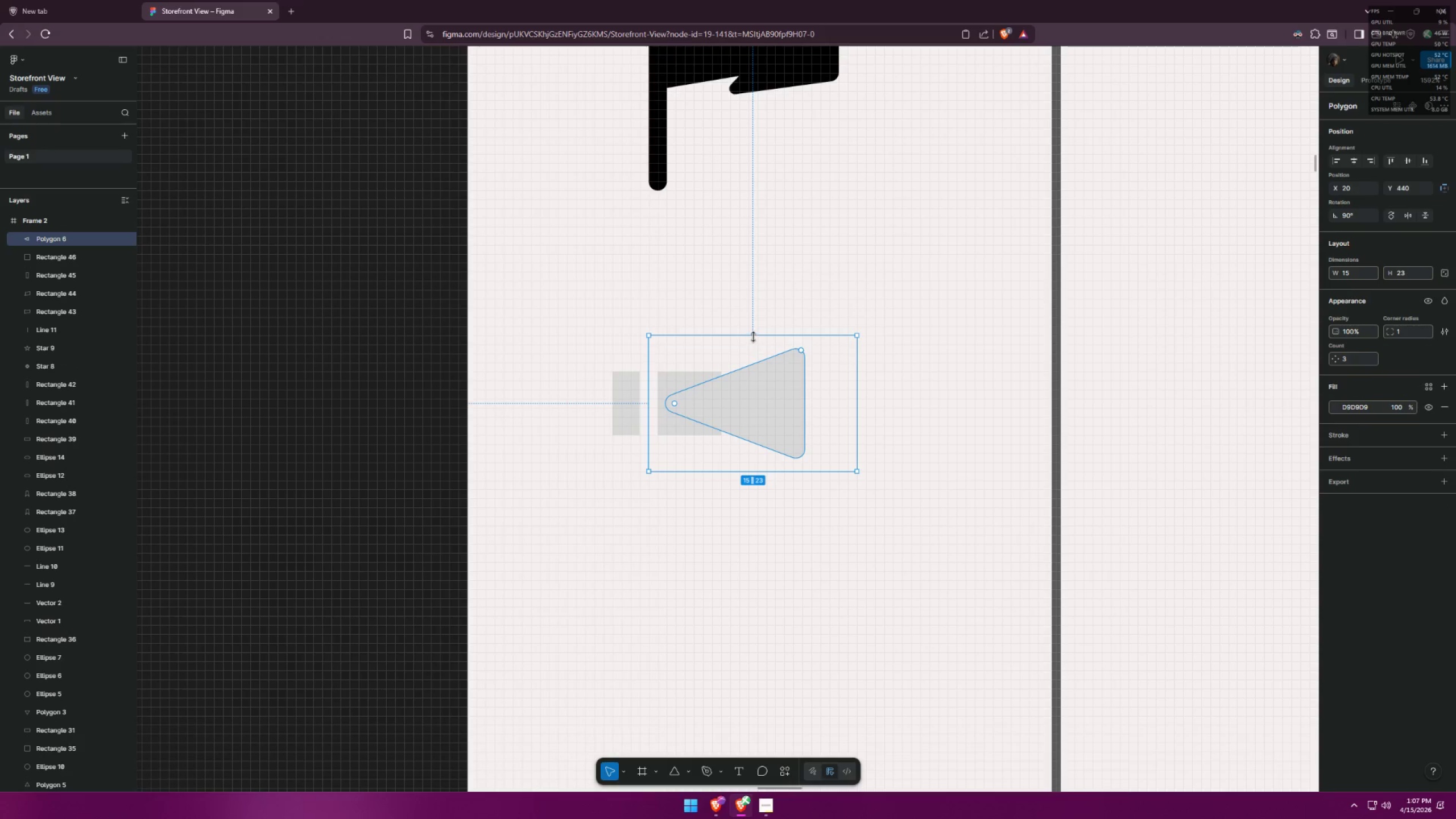 
left_click_drag(start_coordinate=[754, 336], to_coordinate=[761, 326])
 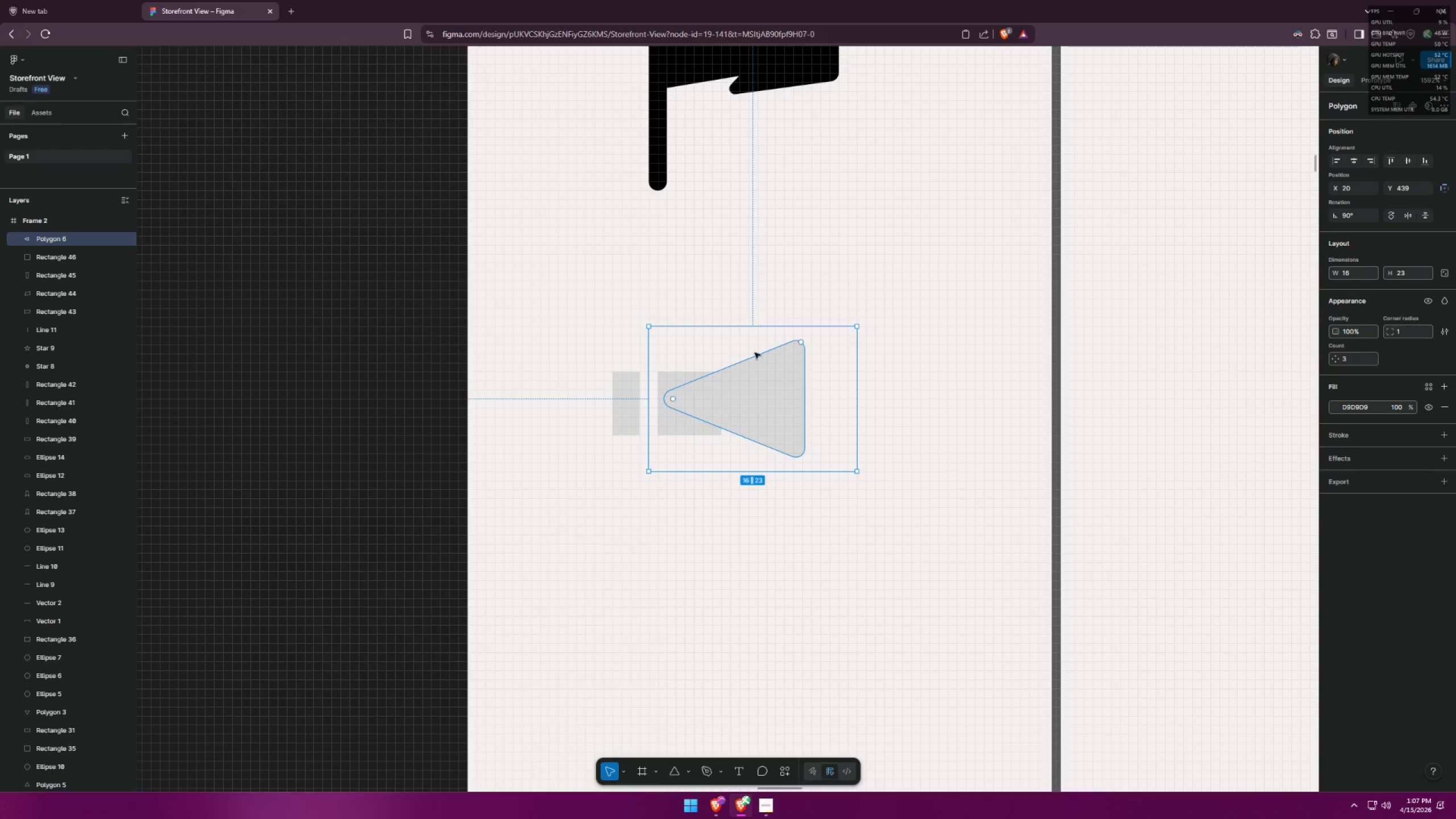 
left_click_drag(start_coordinate=[766, 385], to_coordinate=[763, 388])
 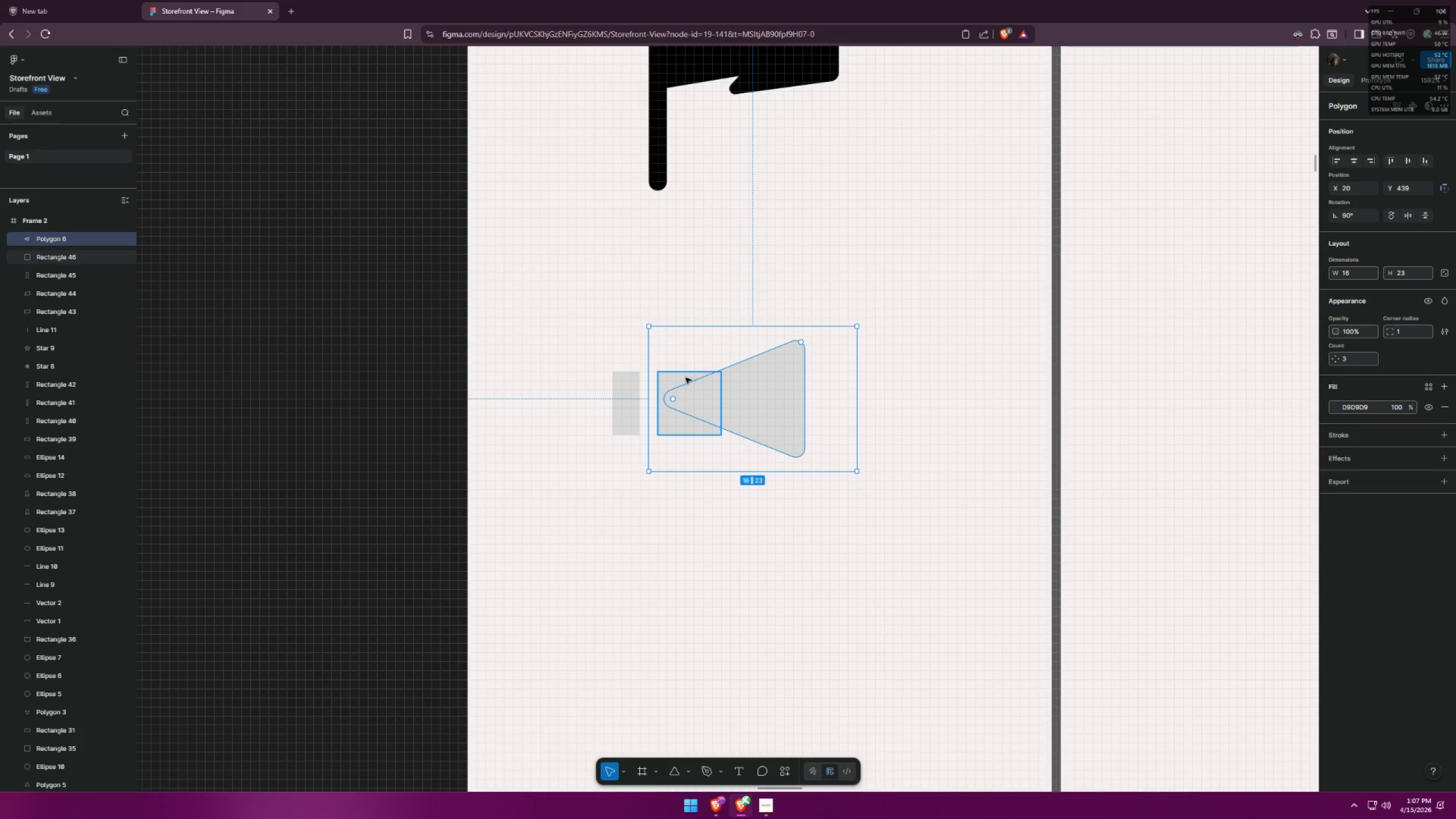 
double_click([686, 379])
 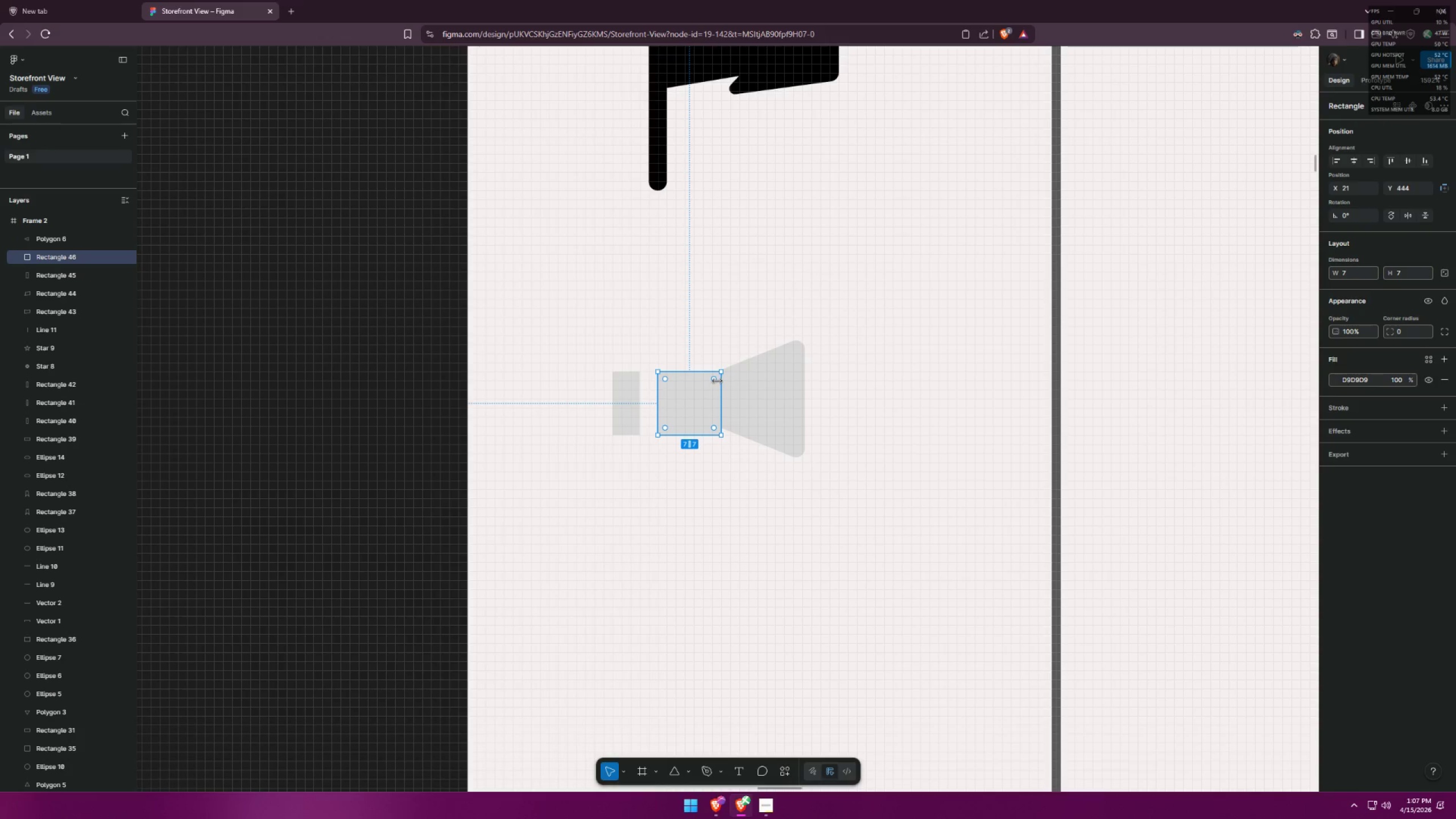 
left_click_drag(start_coordinate=[716, 380], to_coordinate=[708, 394])
 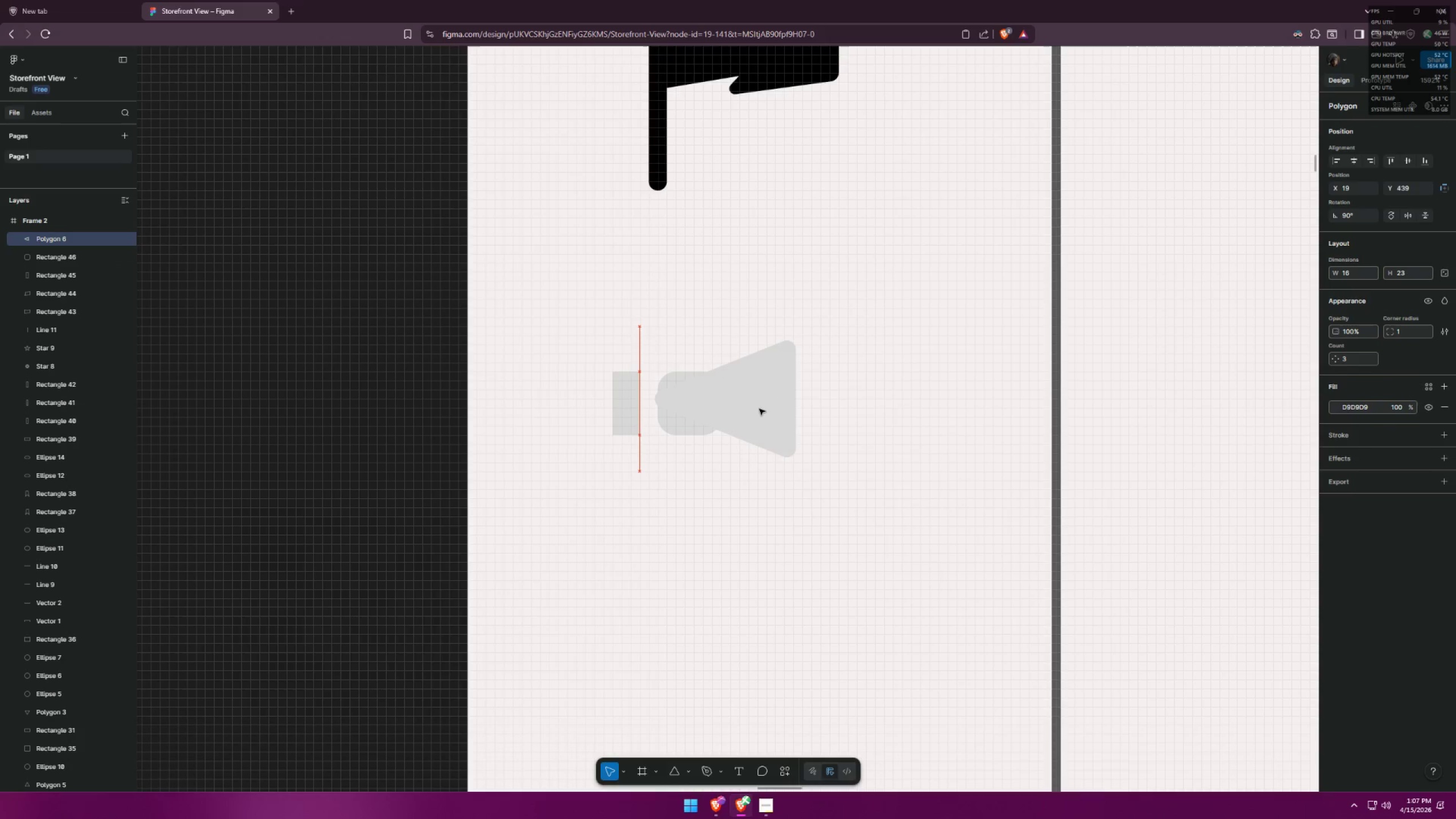 
left_click([874, 433])
 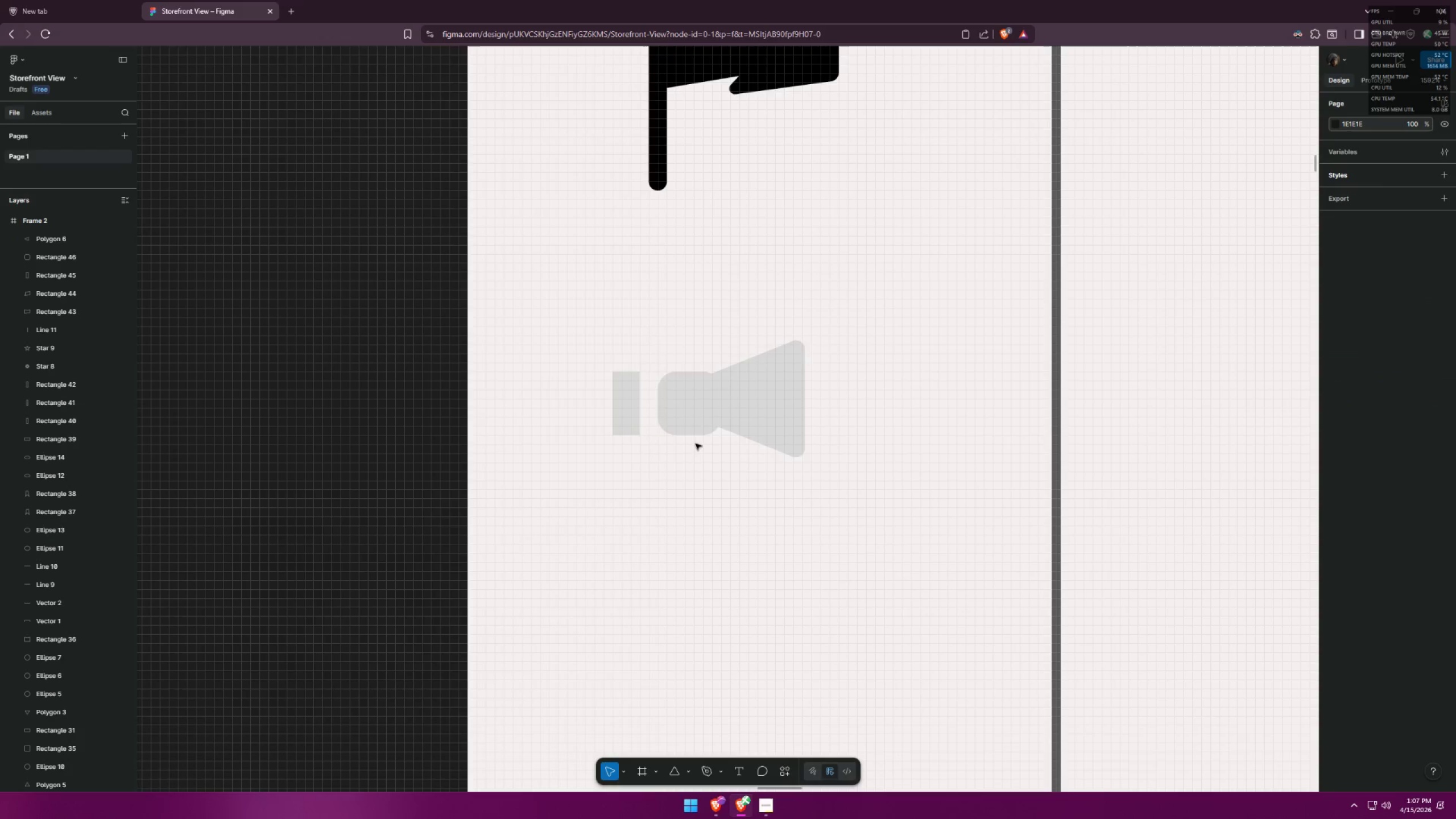 
left_click([738, 423])
 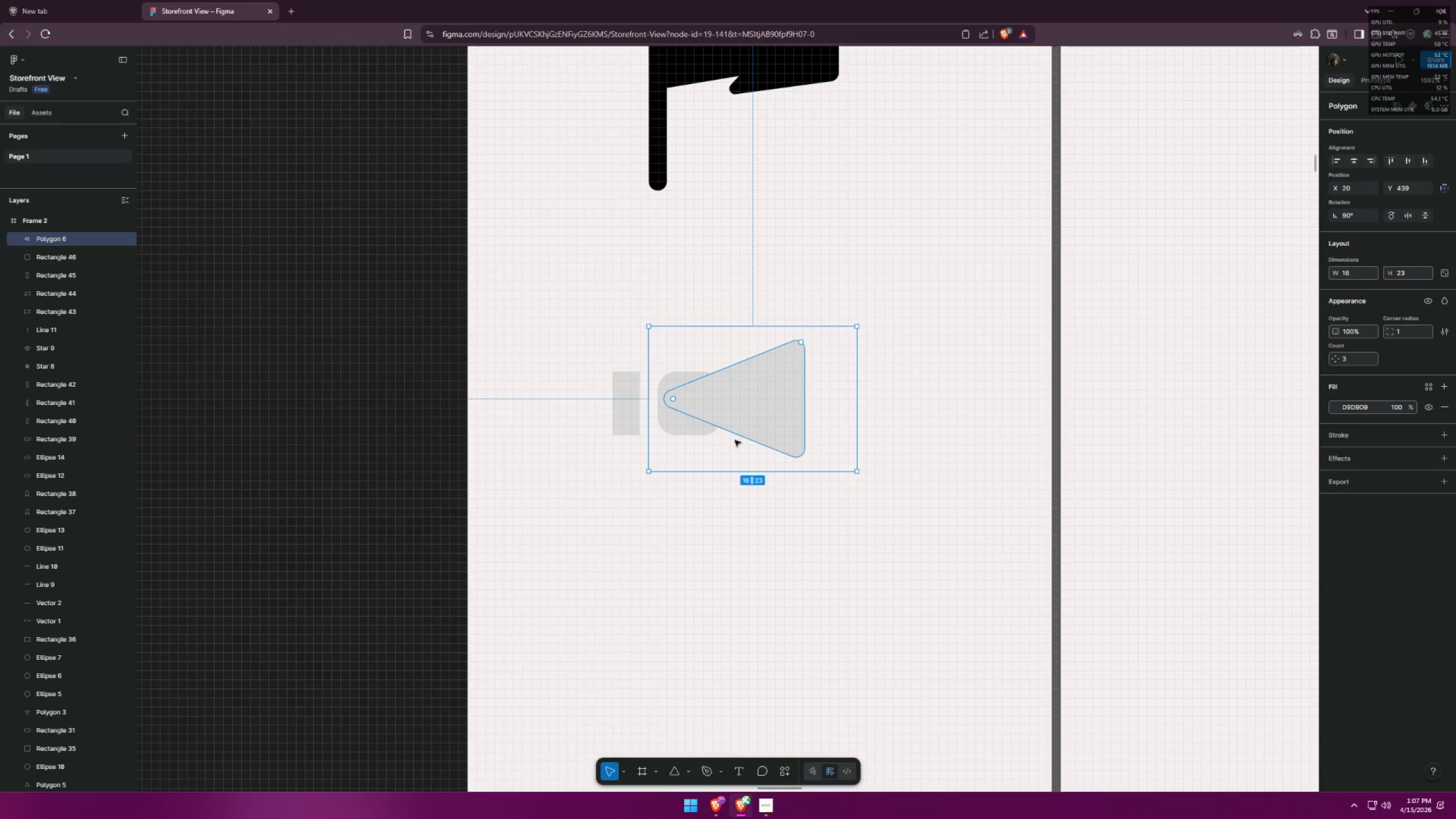 
left_click([732, 424])
 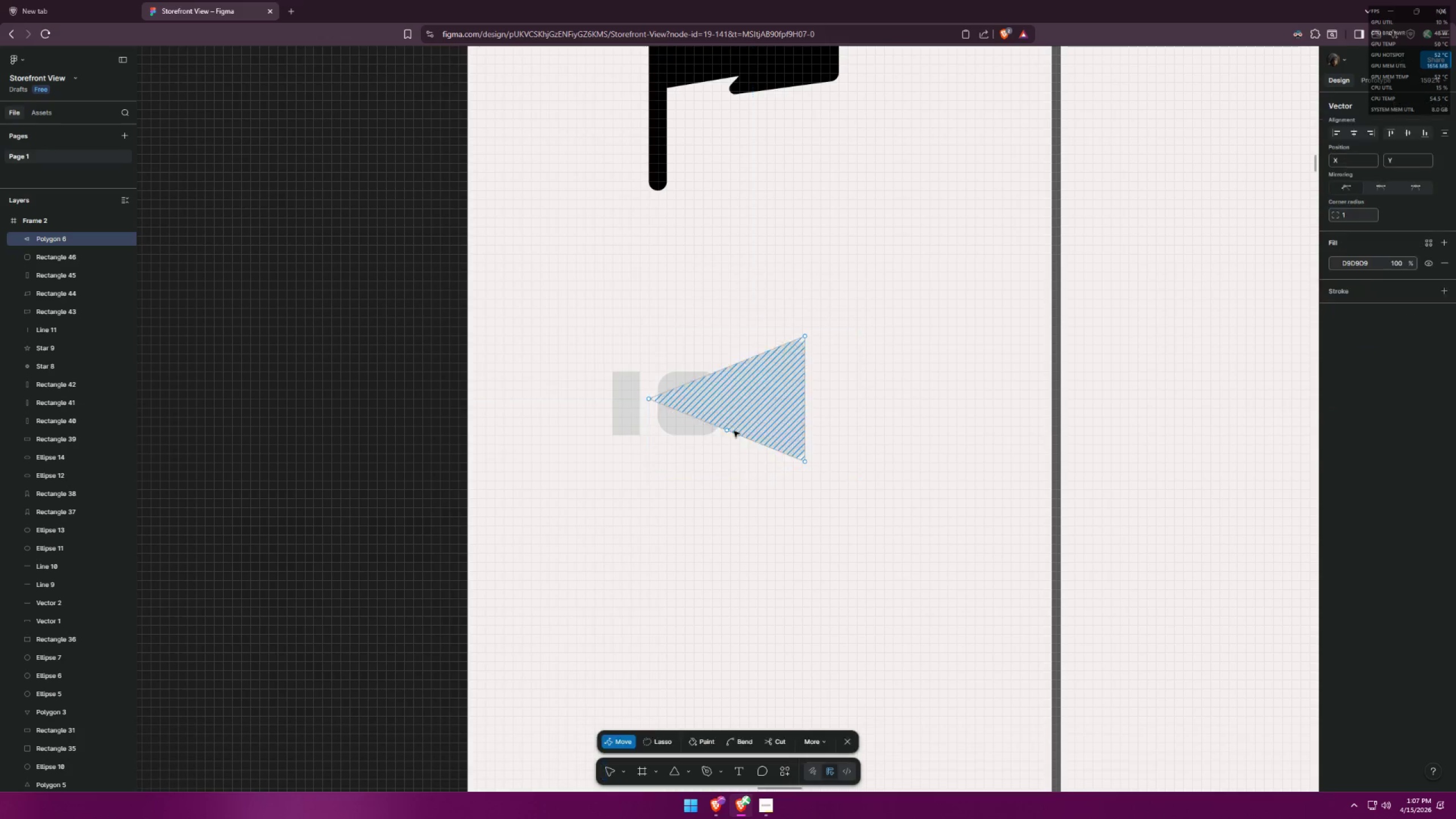 
left_click_drag(start_coordinate=[727, 430], to_coordinate=[725, 438])
 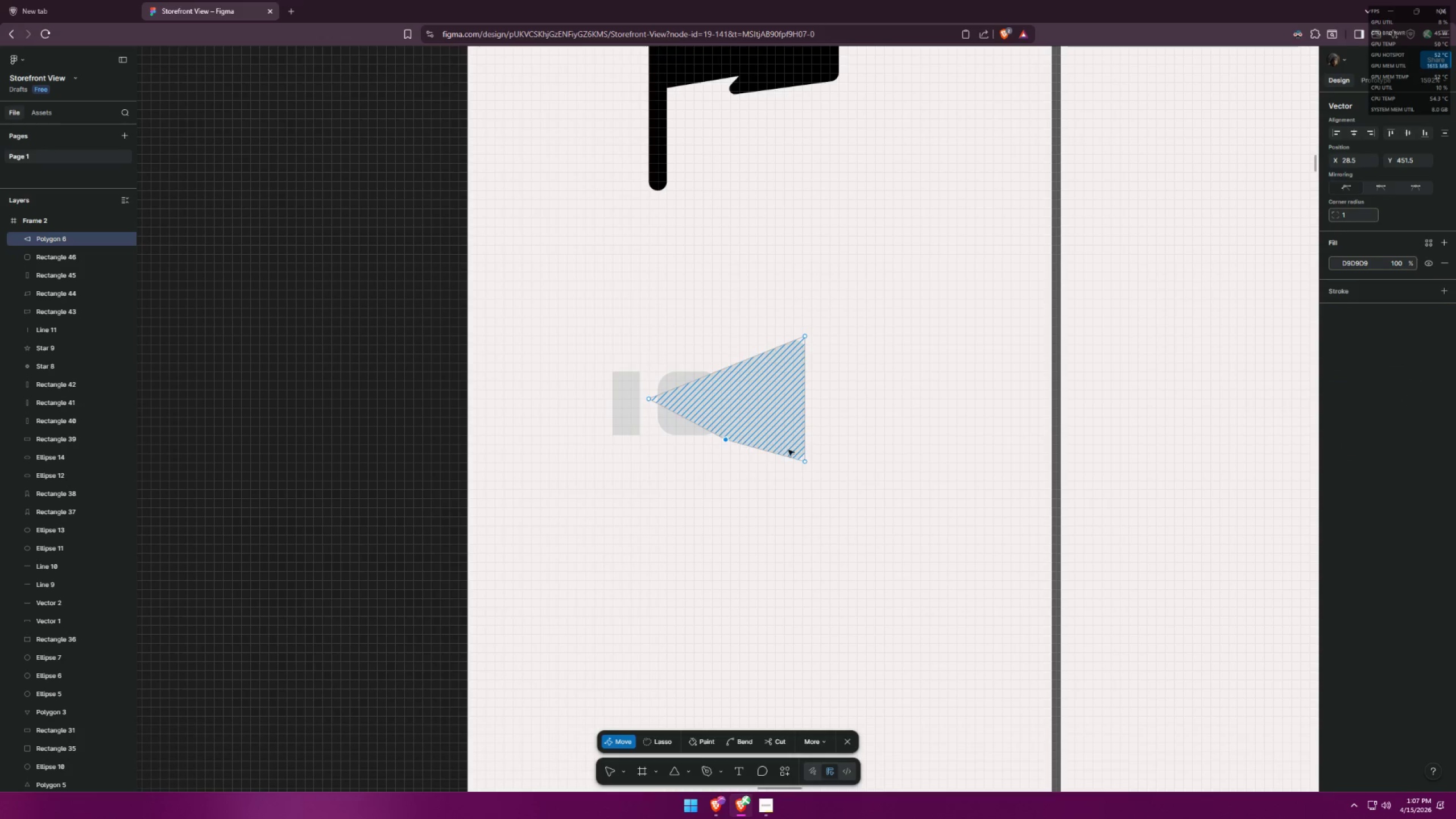 
key(Control+ControlLeft)
 